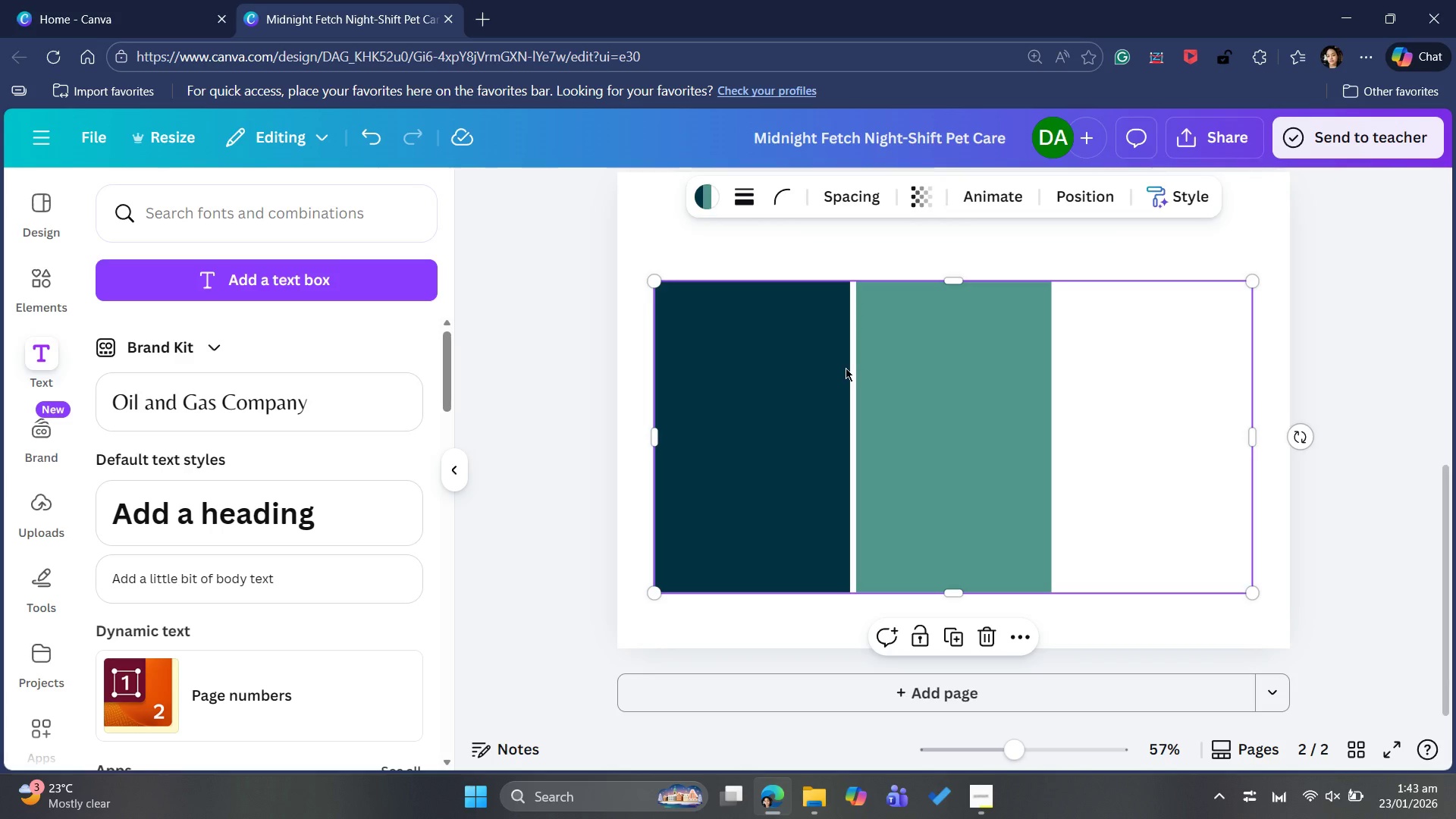 
scroll: coordinate [837, 383], scroll_direction: up, amount: 4.0
 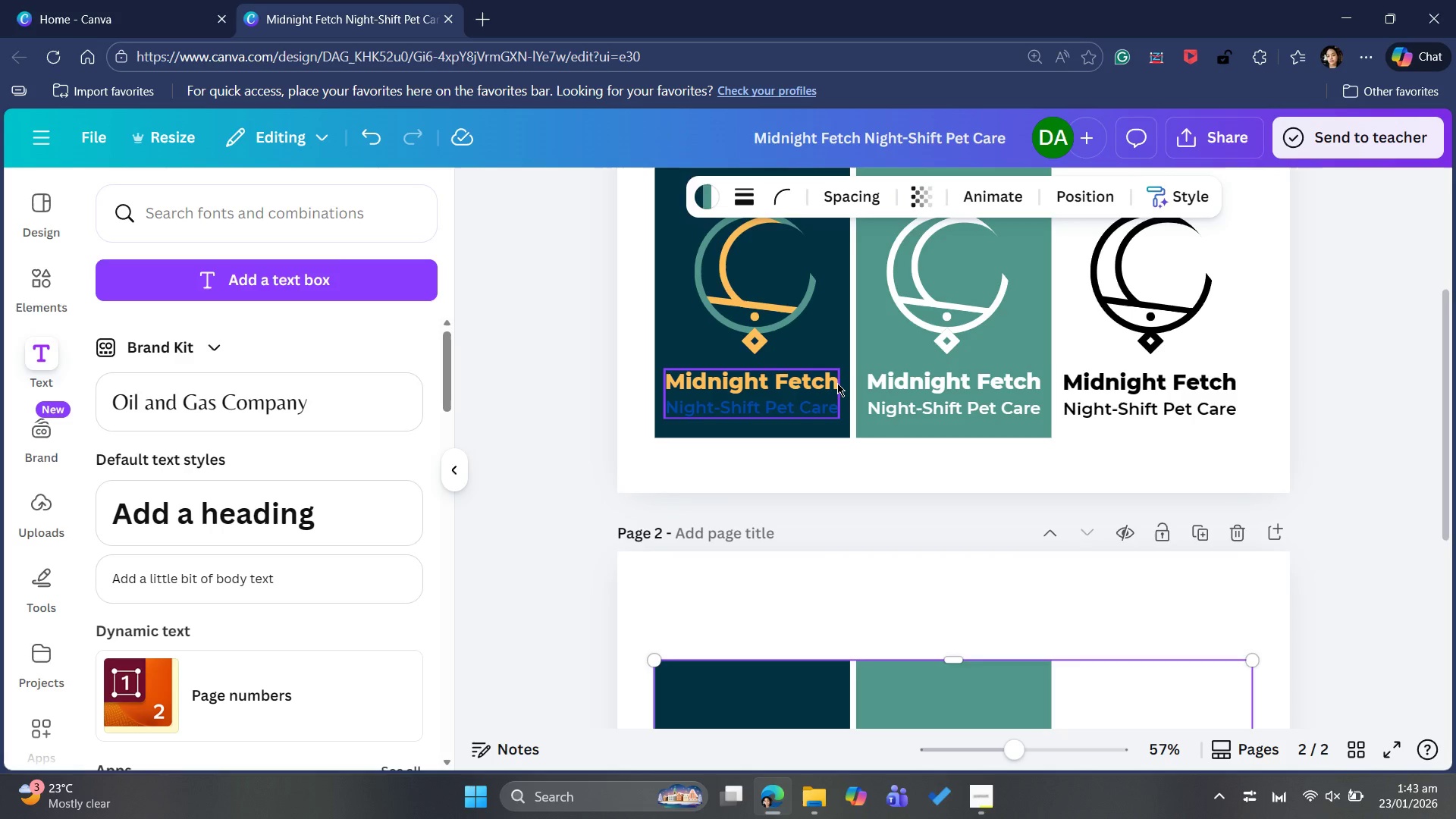 
scroll: coordinate [839, 383], scroll_direction: down, amount: 5.0
 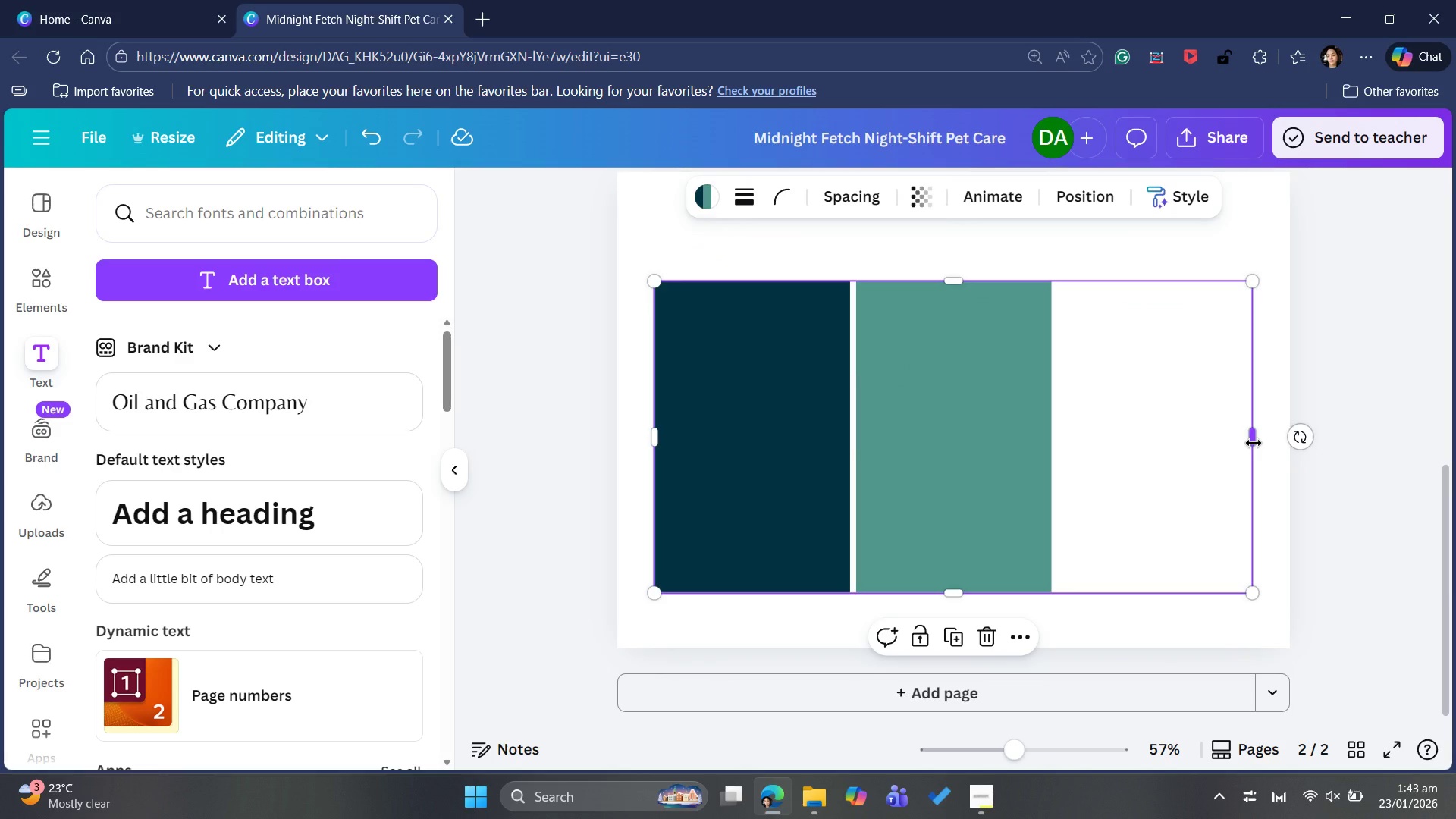 
left_click_drag(start_coordinate=[899, 366], to_coordinate=[913, 328])
 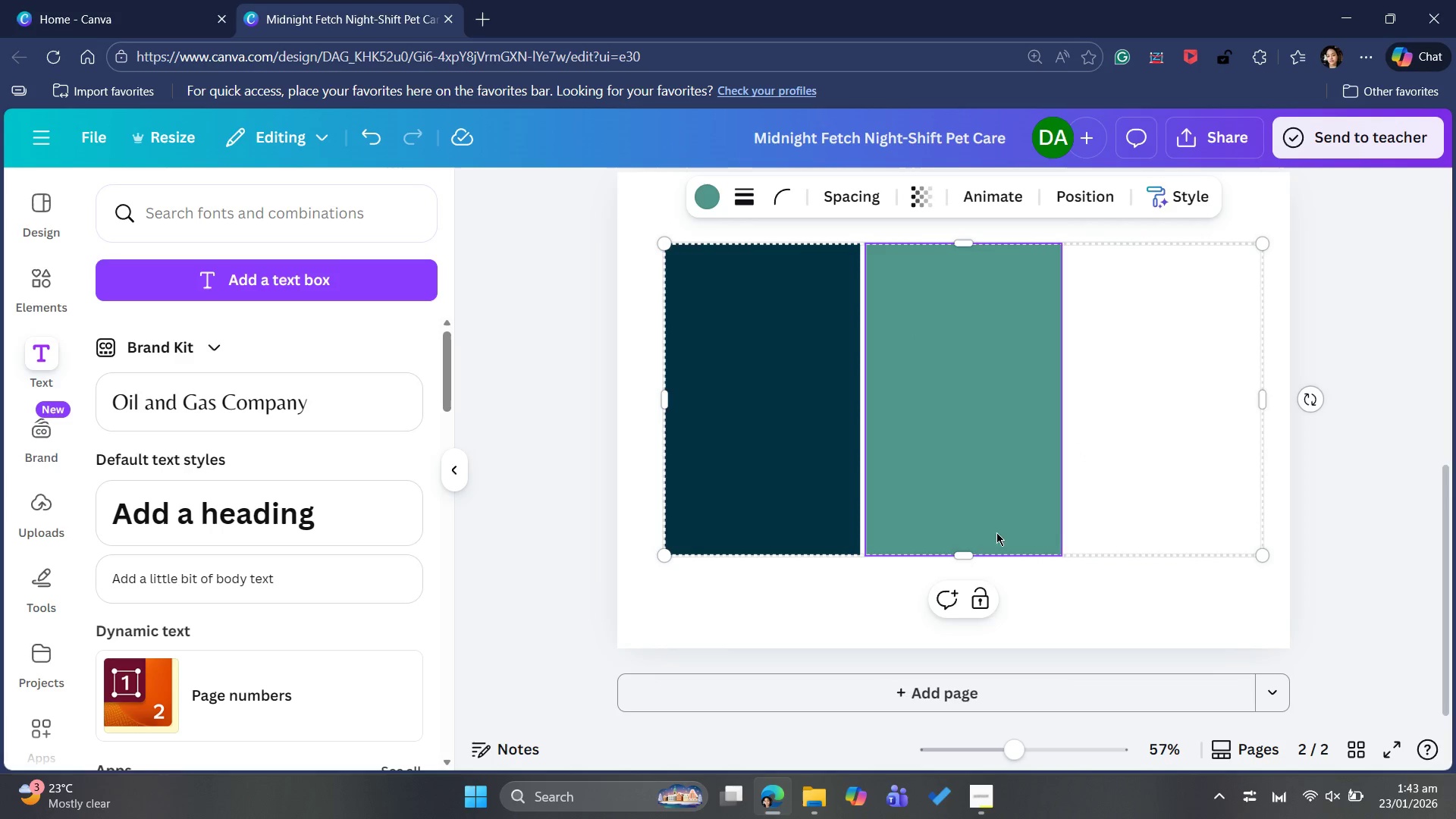 
left_click_drag(start_coordinate=[1261, 400], to_coordinate=[1455, 369])
 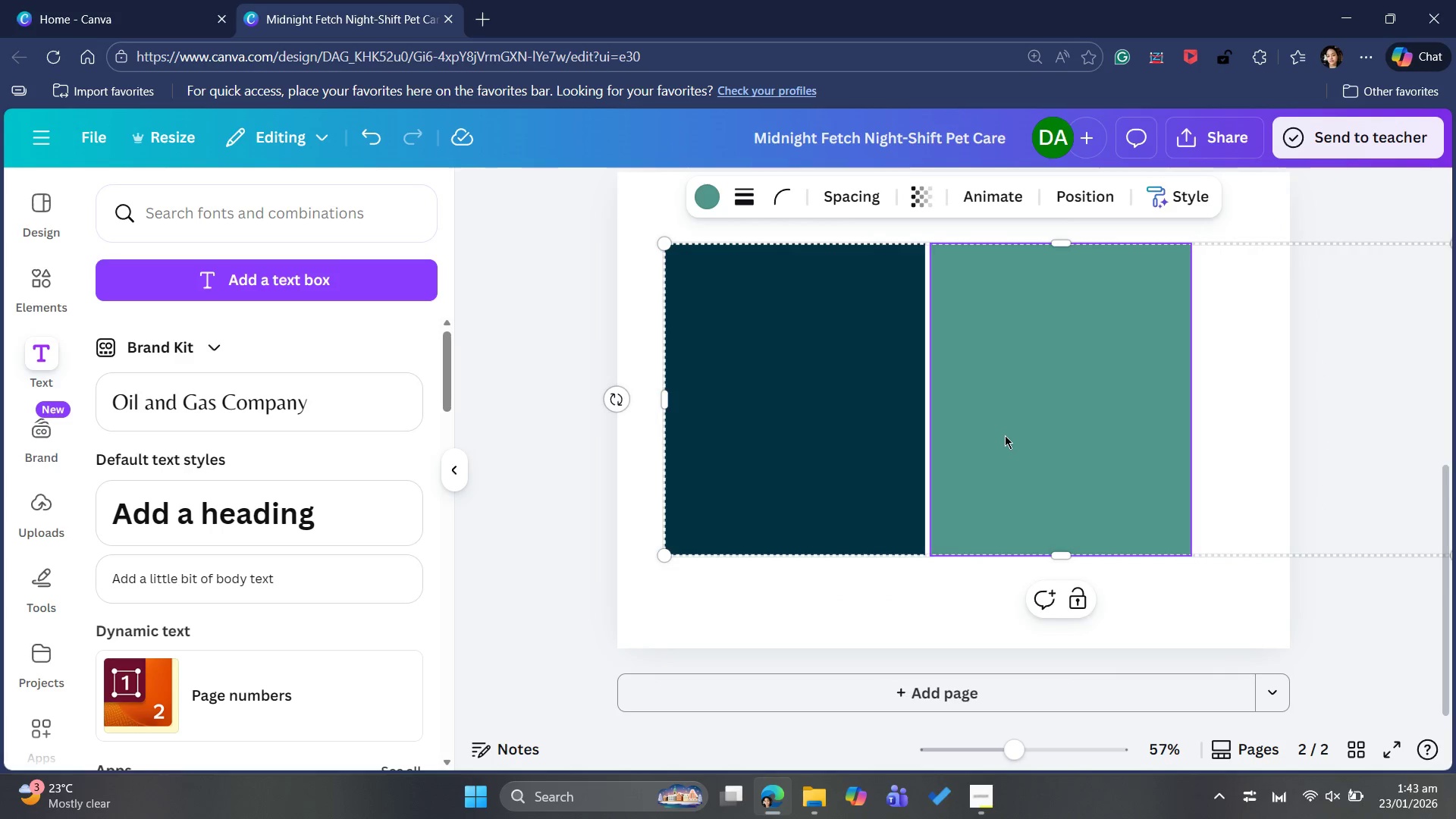 
left_click_drag(start_coordinate=[1006, 435], to_coordinate=[1110, 459])
 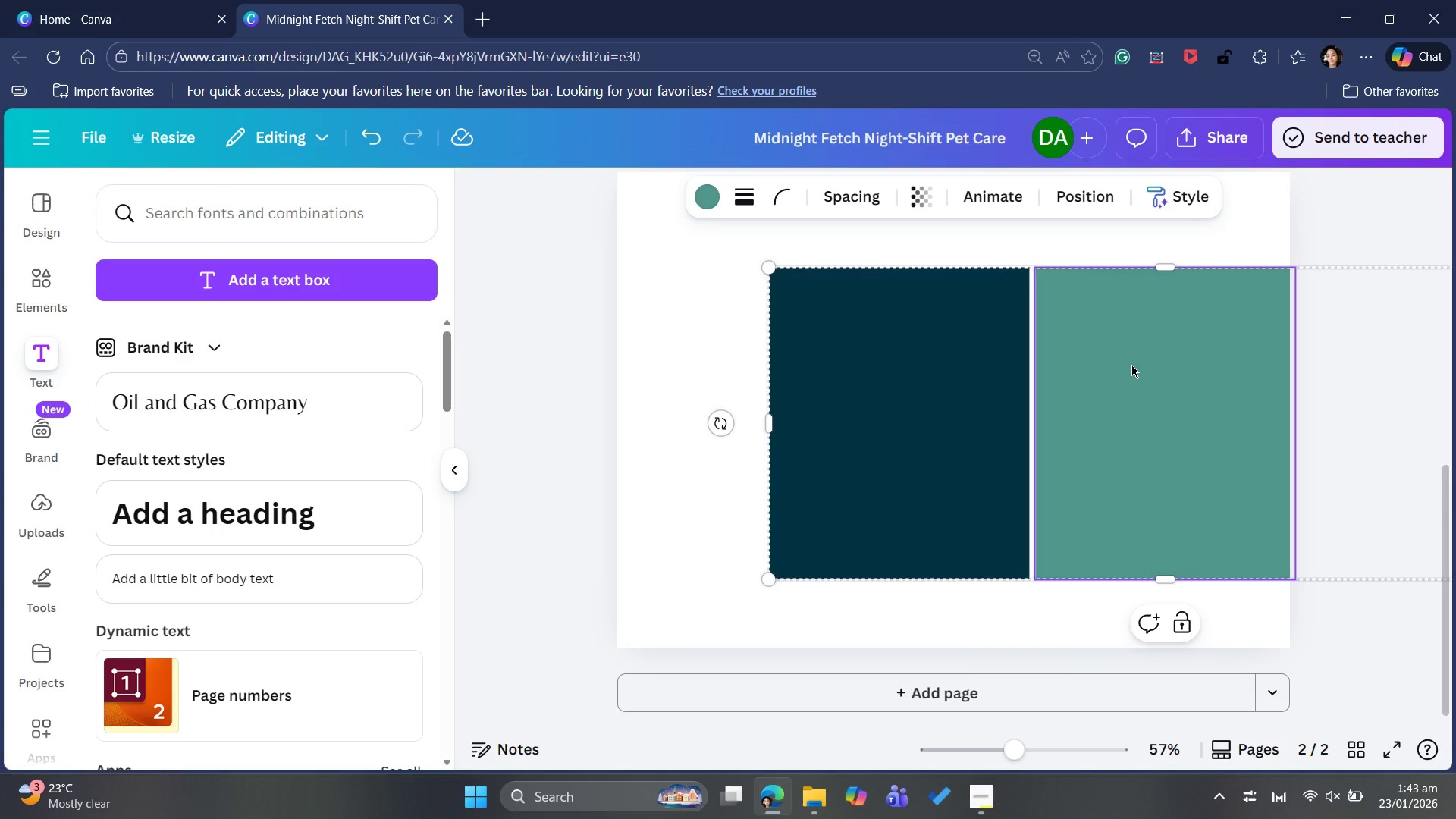 
left_click_drag(start_coordinate=[1138, 360], to_coordinate=[915, 319])
 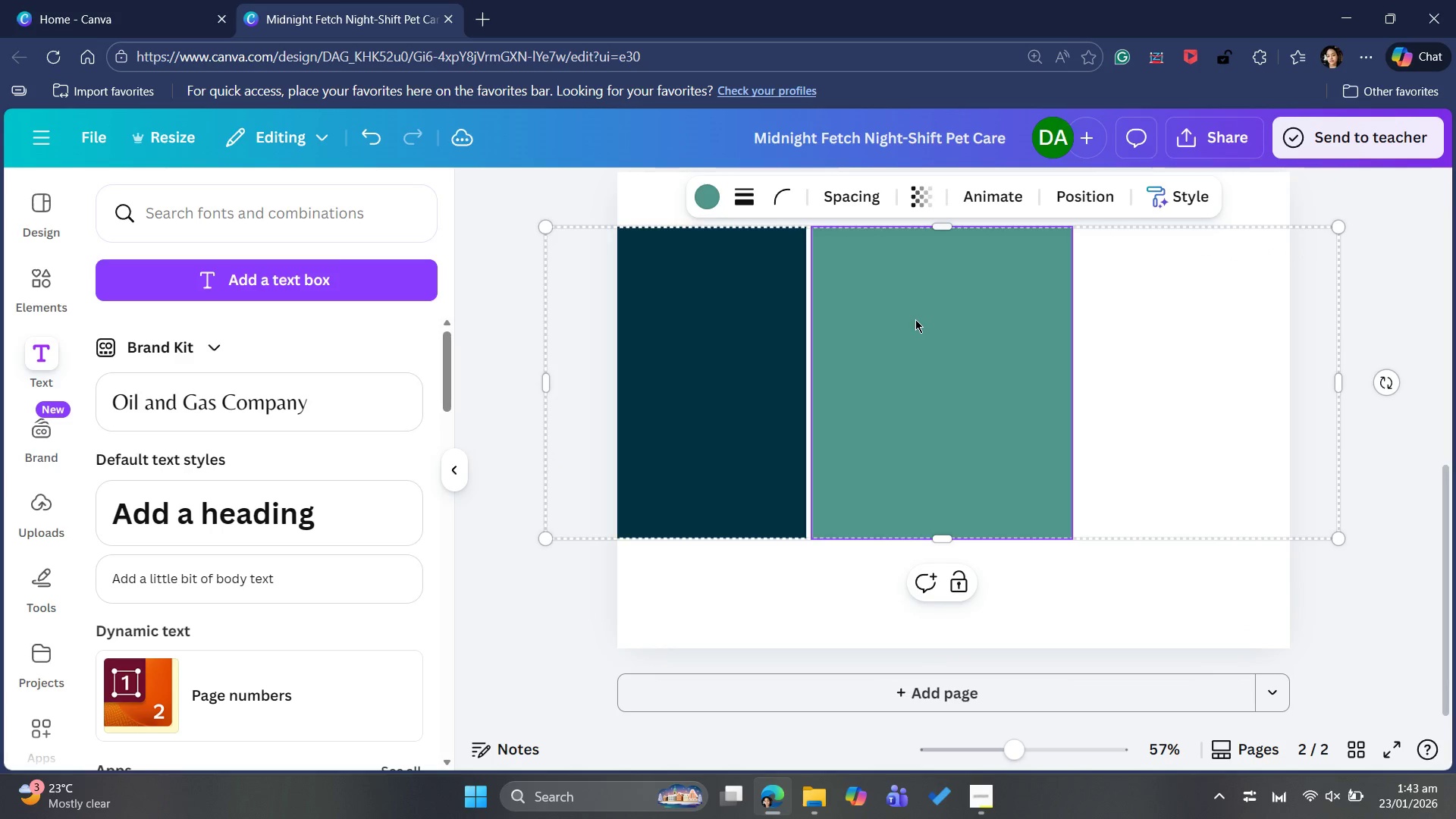 
left_click_drag(start_coordinate=[915, 319], to_coordinate=[976, 354])
 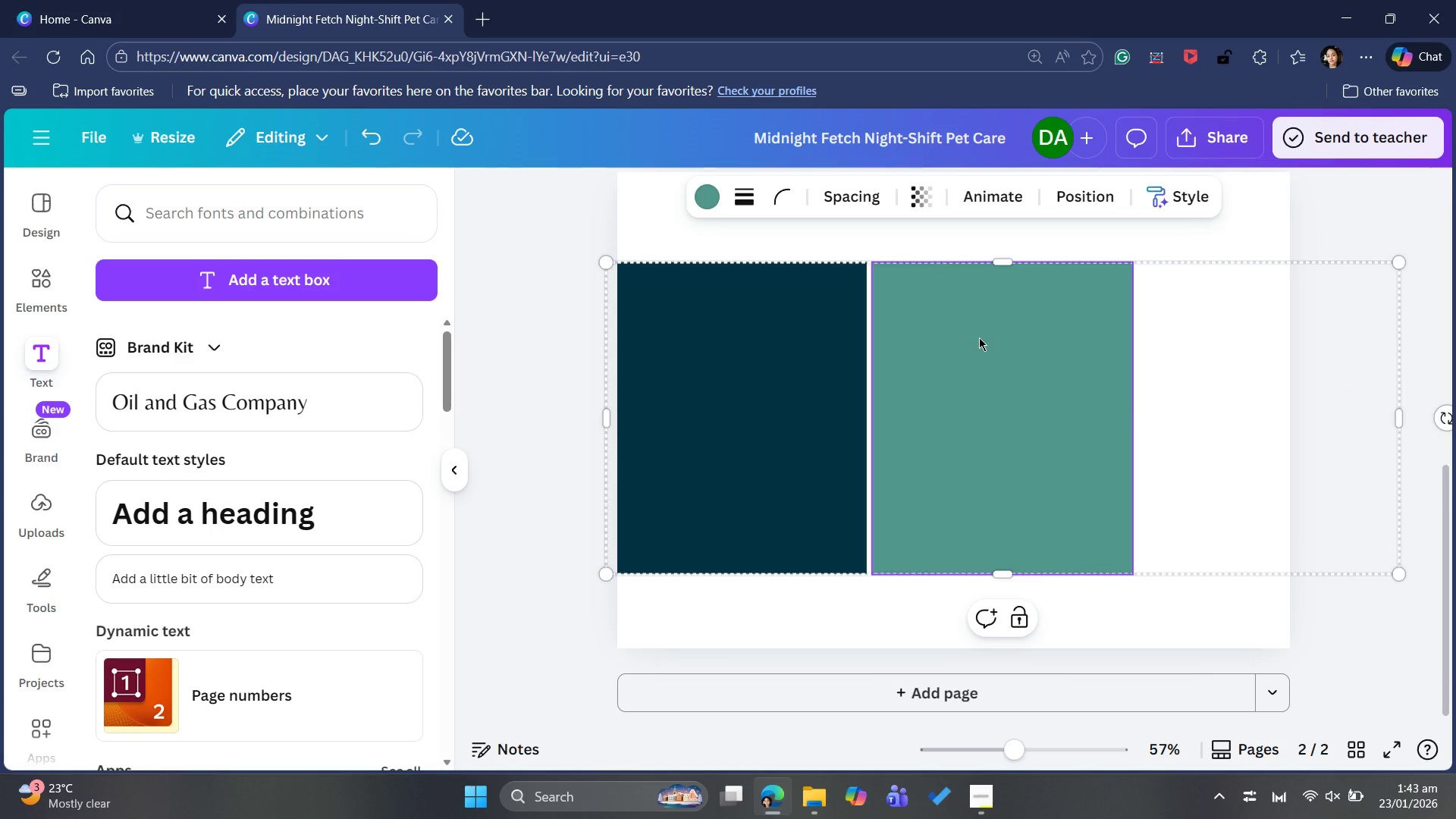 
double_click([979, 337])
 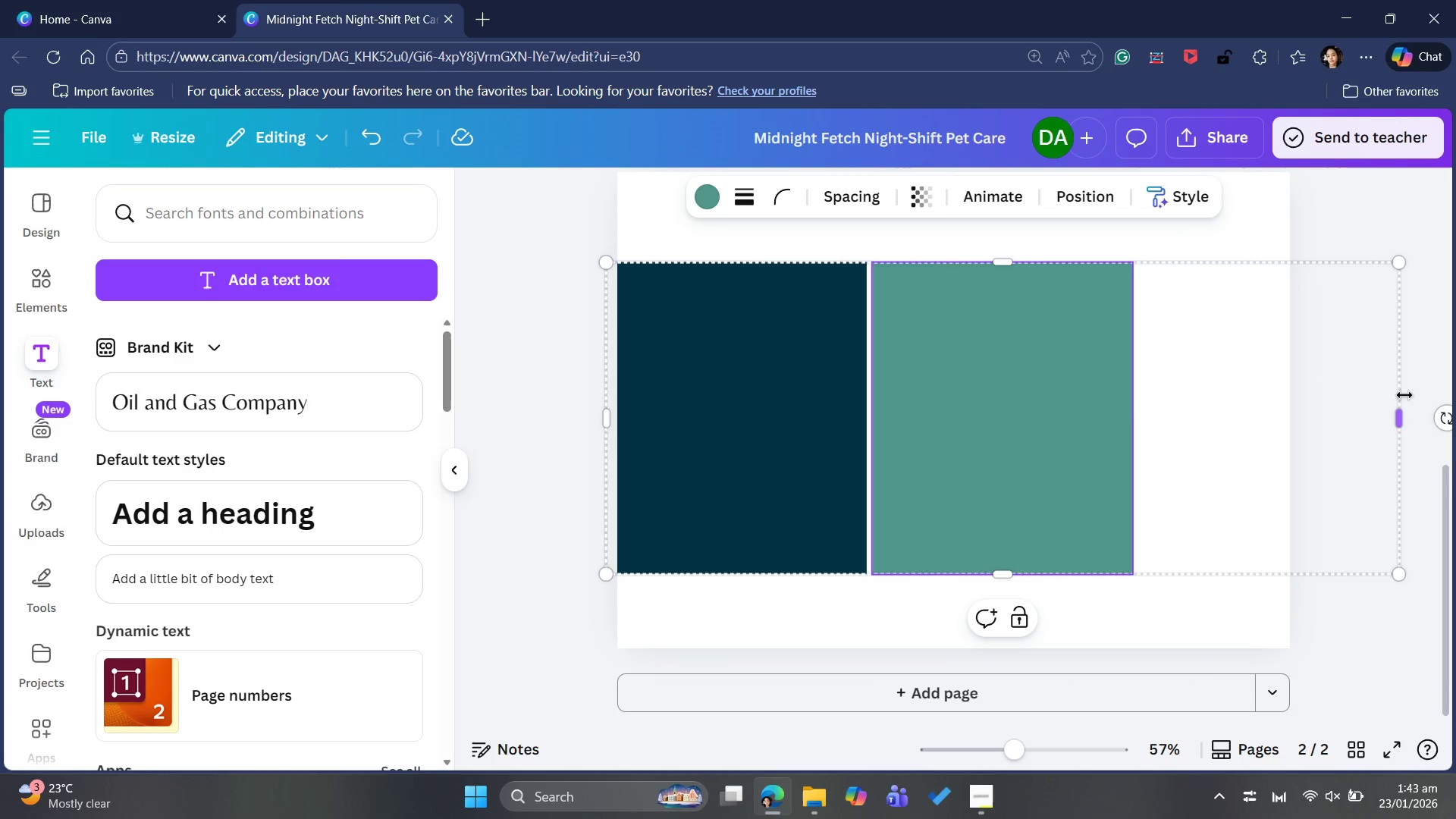 
left_click_drag(start_coordinate=[1398, 419], to_coordinate=[1225, 406])
 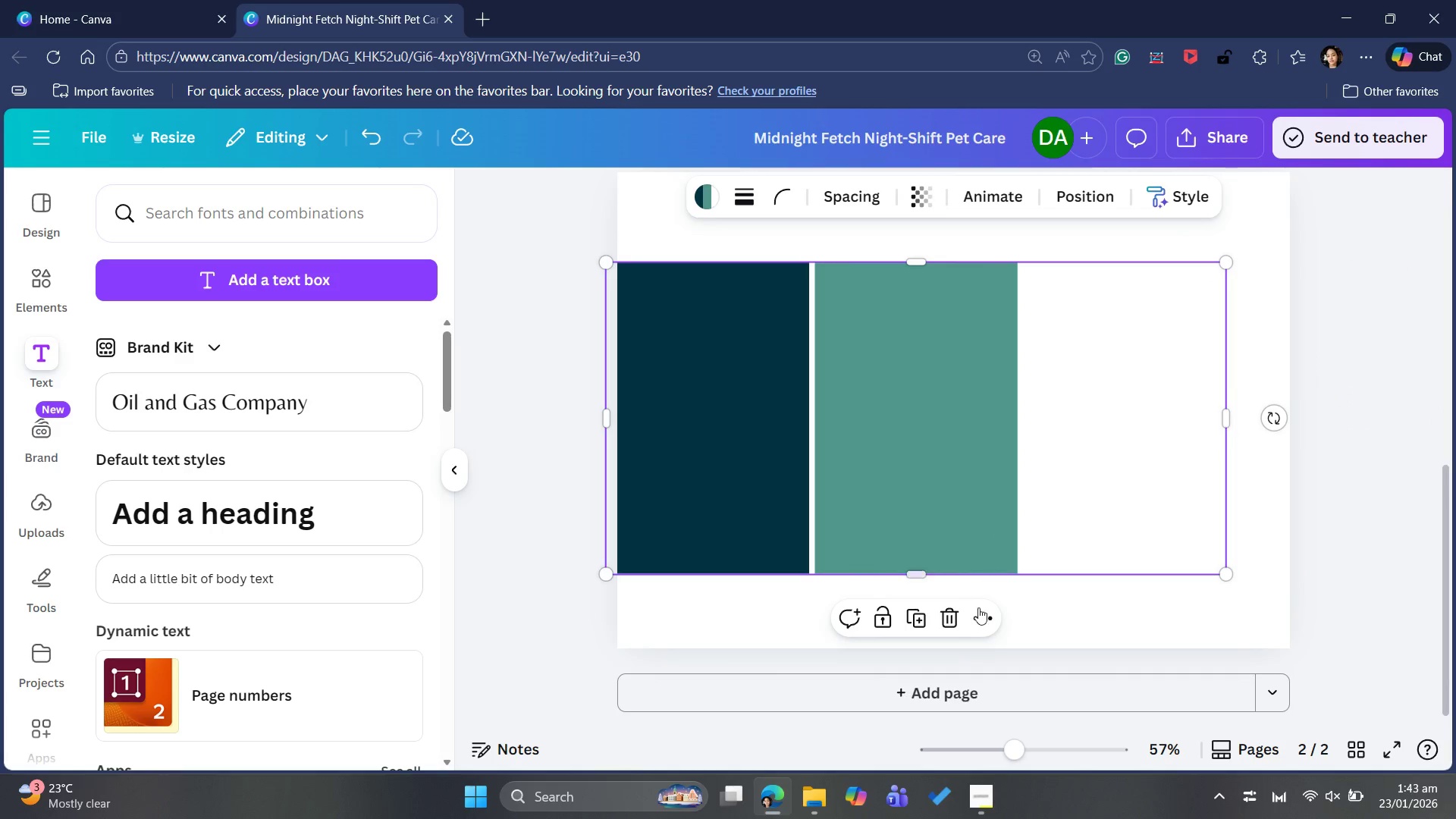 
left_click([978, 627])
 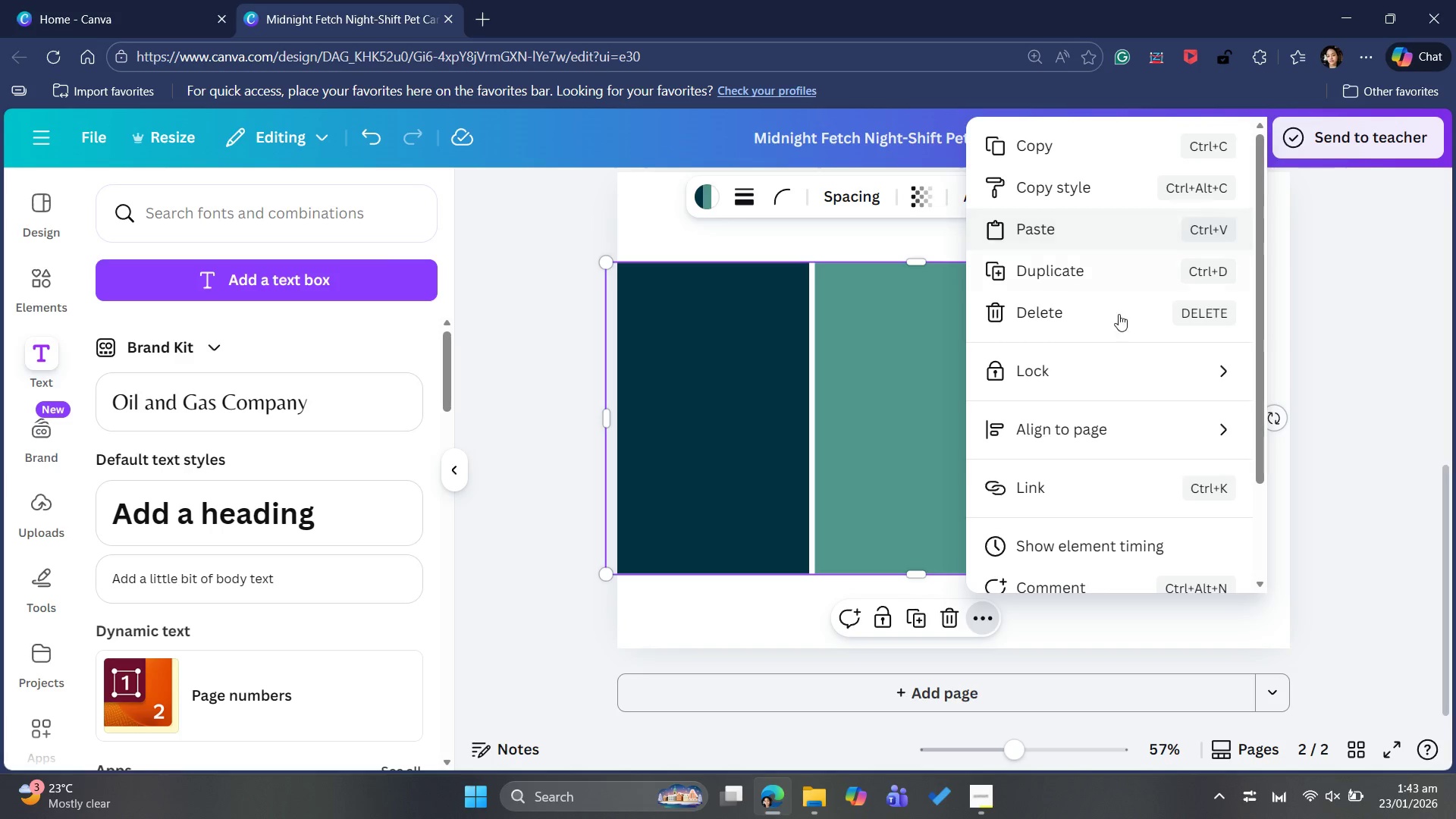 
scroll: coordinate [1097, 464], scroll_direction: down, amount: 4.0
 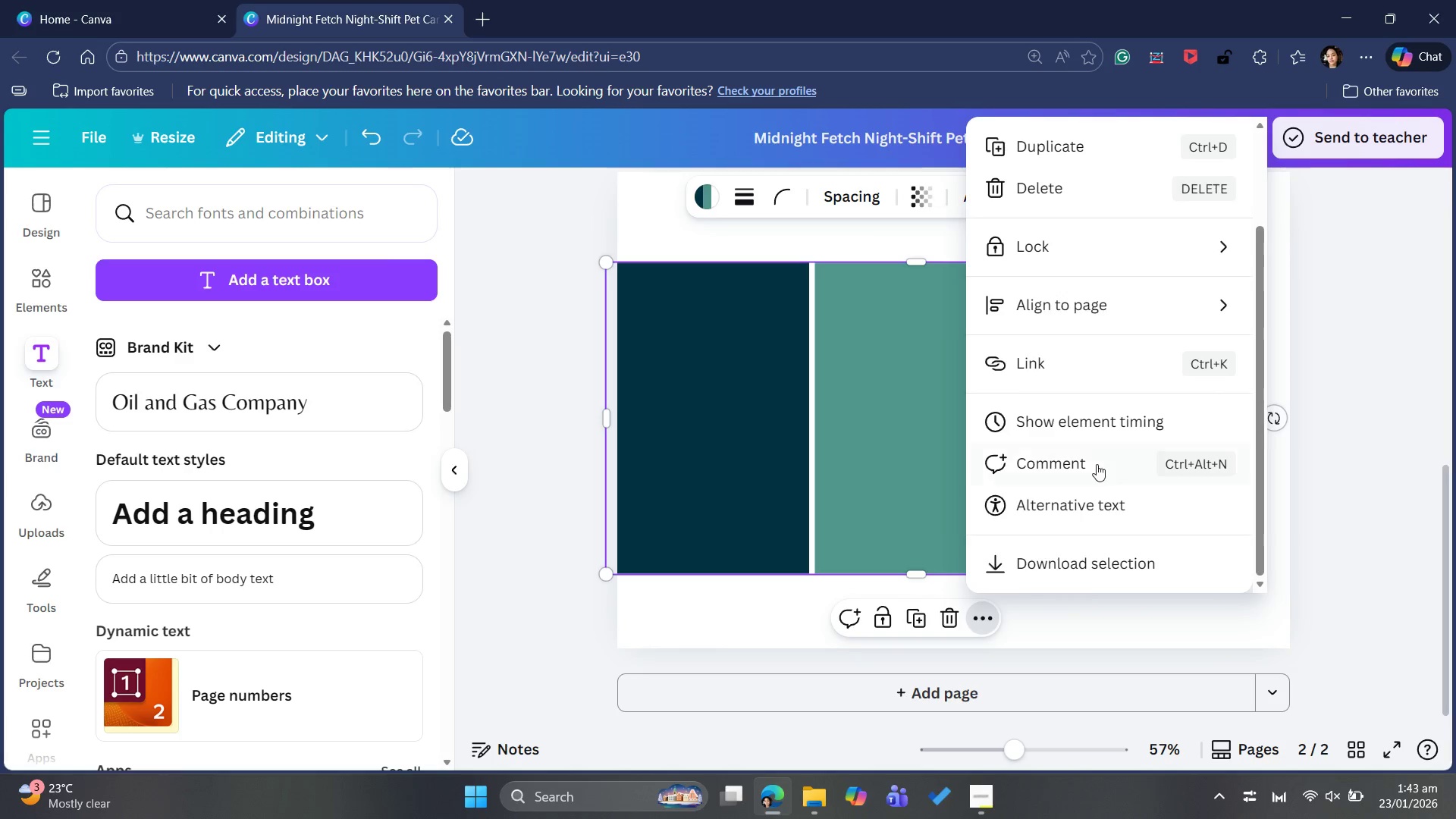 
scroll: coordinate [1093, 454], scroll_direction: up, amount: 7.0
 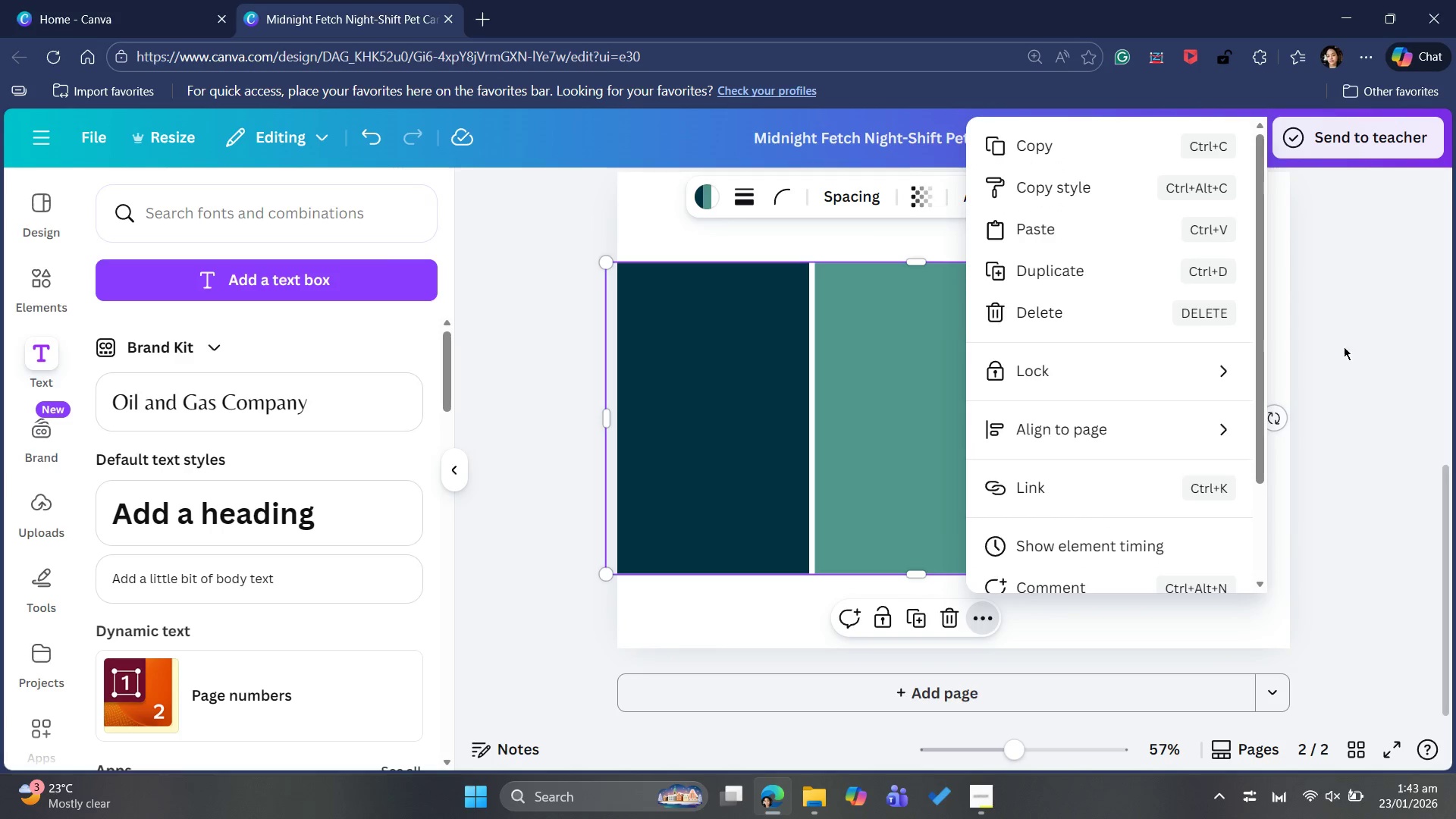 
left_click([1363, 335])
 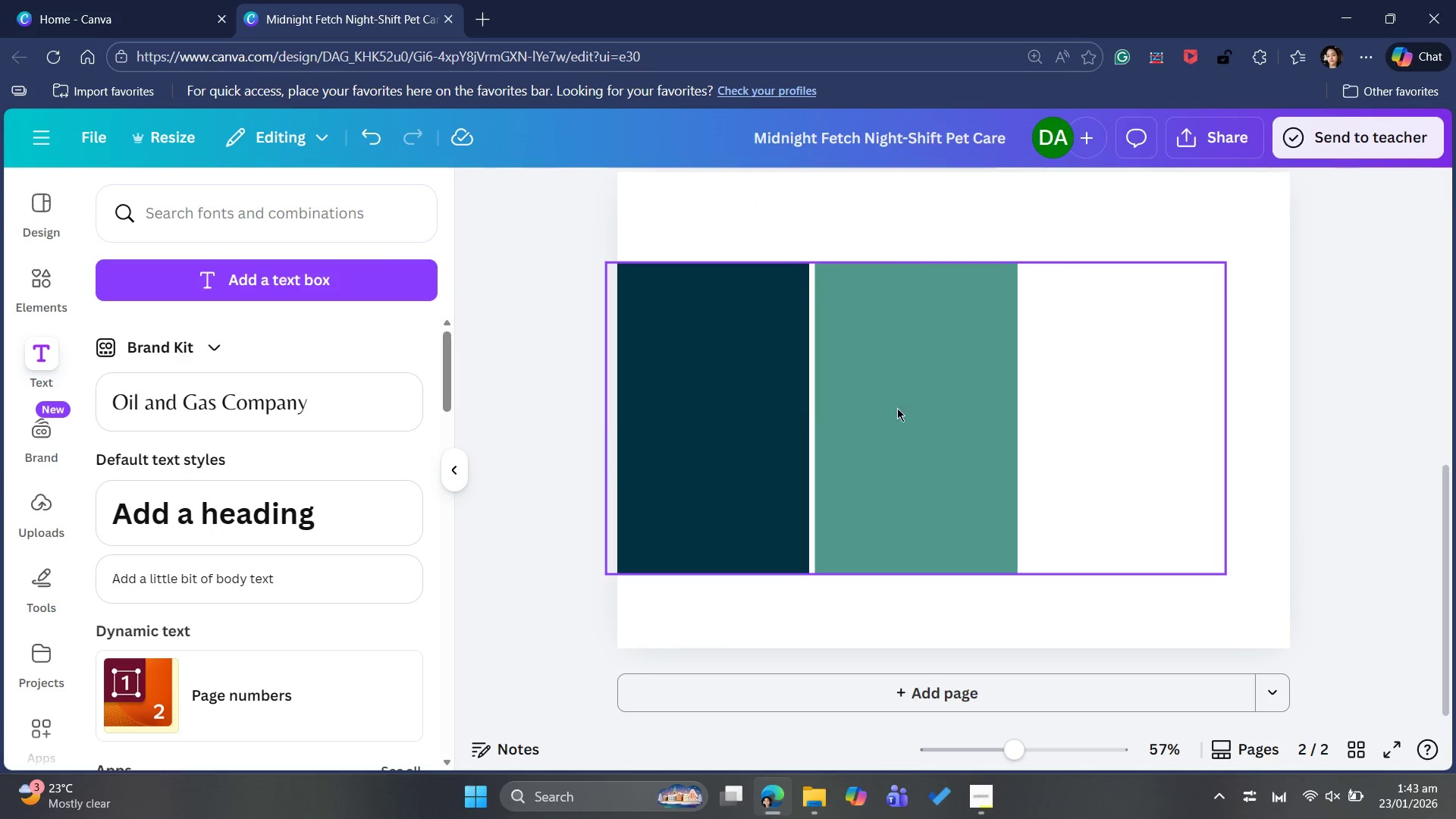 
left_click([893, 413])
 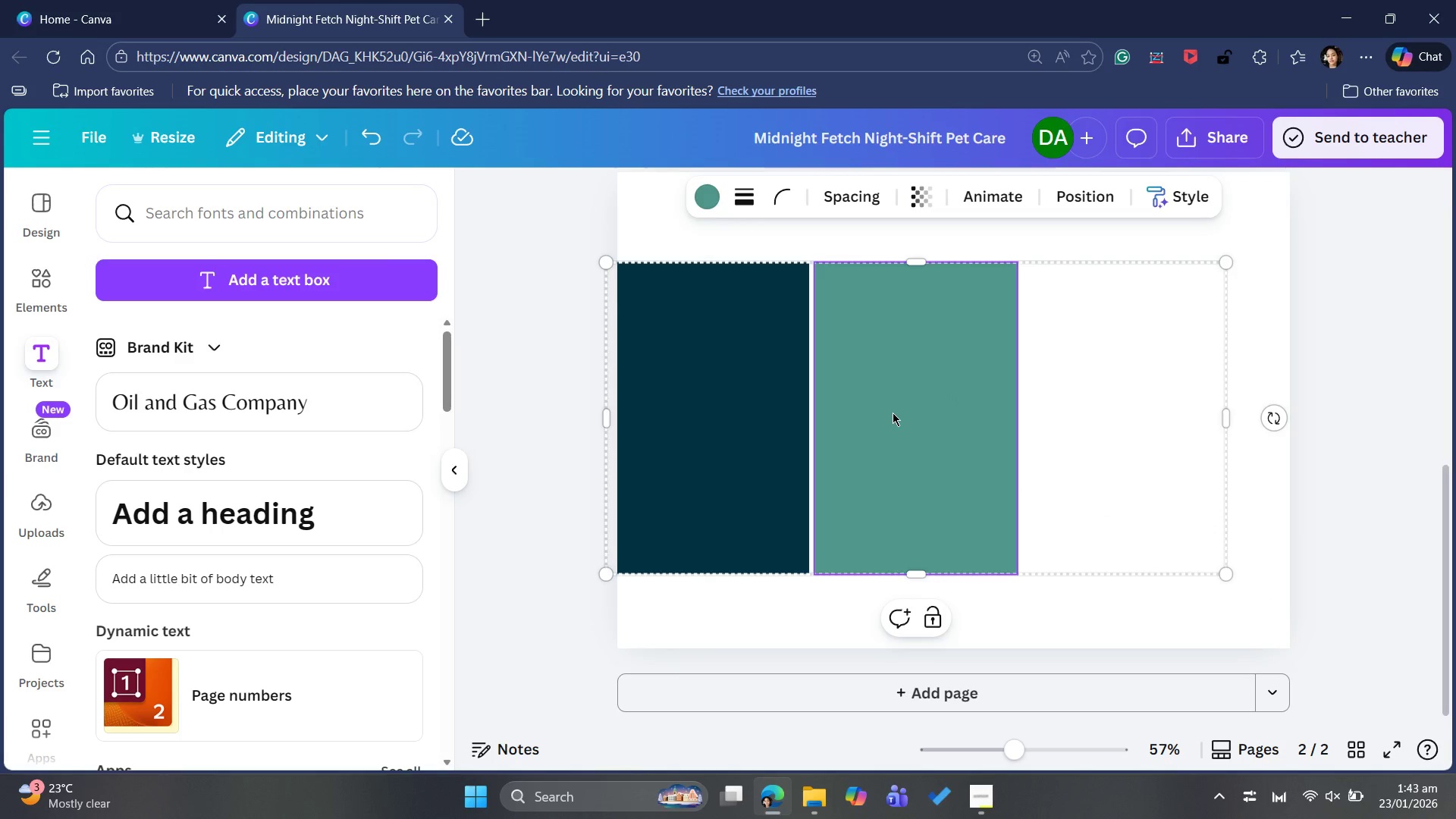 
left_click_drag(start_coordinate=[893, 413], to_coordinate=[903, 394])
 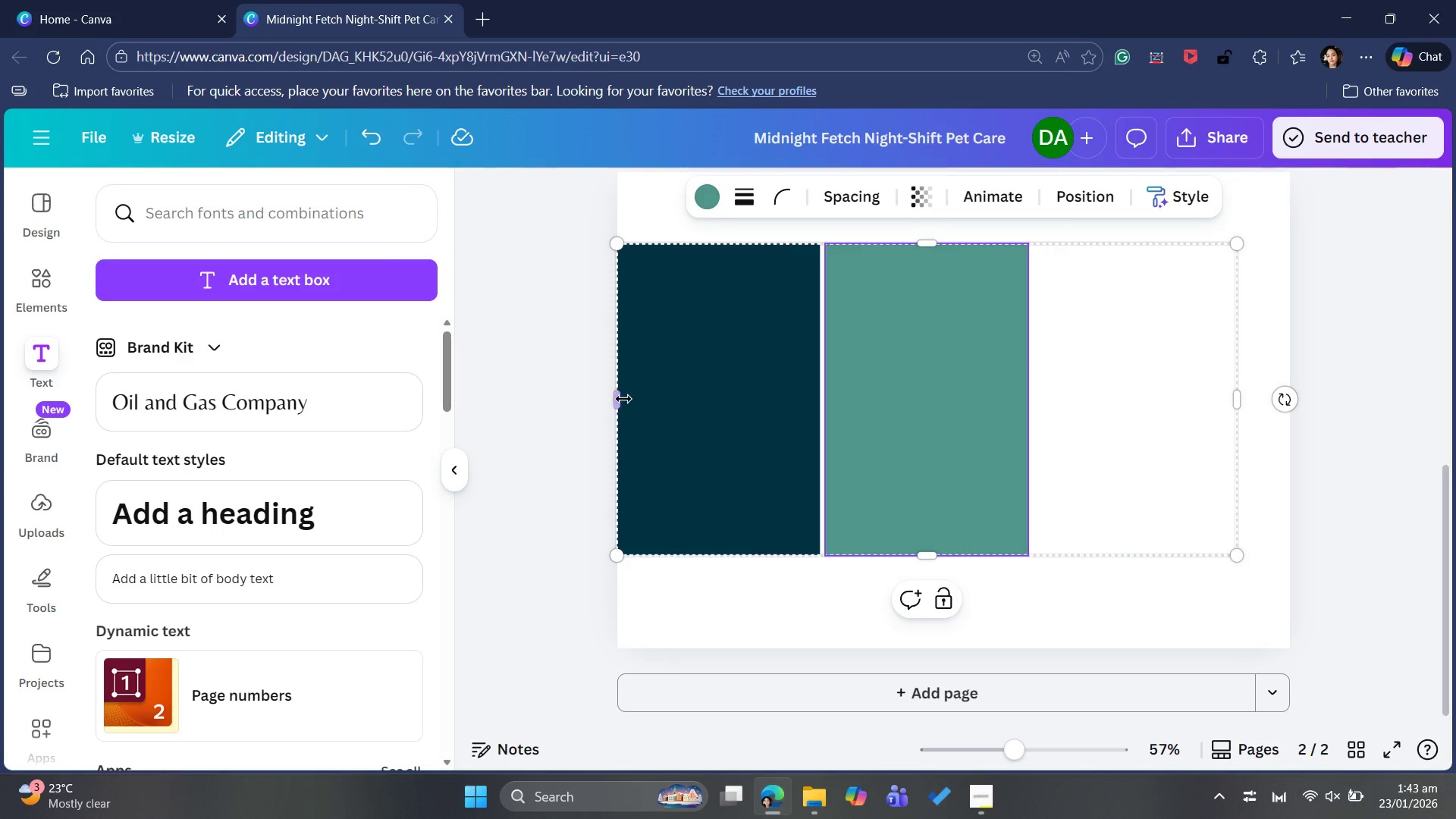 
left_click_drag(start_coordinate=[623, 398], to_coordinate=[669, 383])
 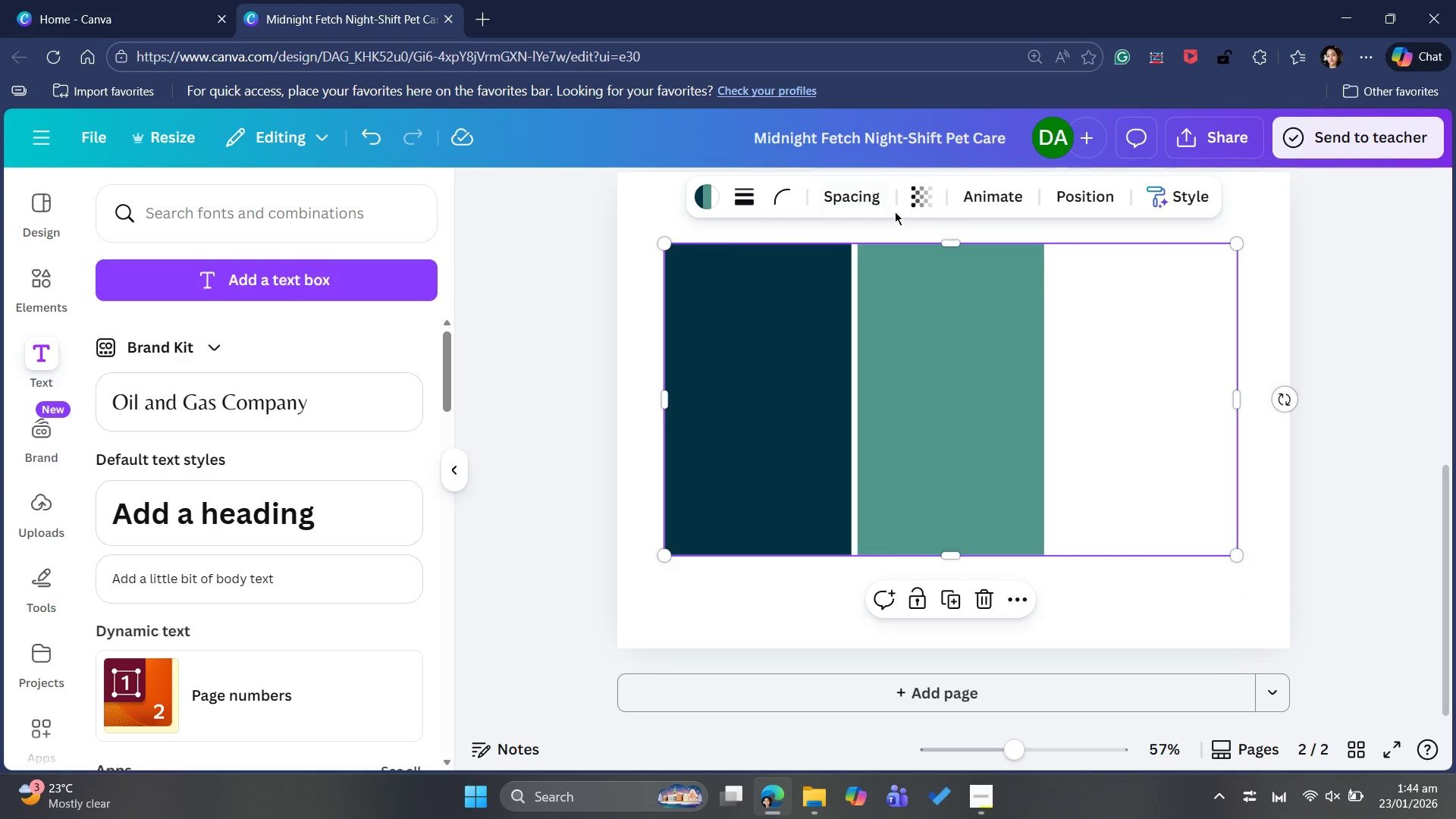 
left_click([863, 202])
 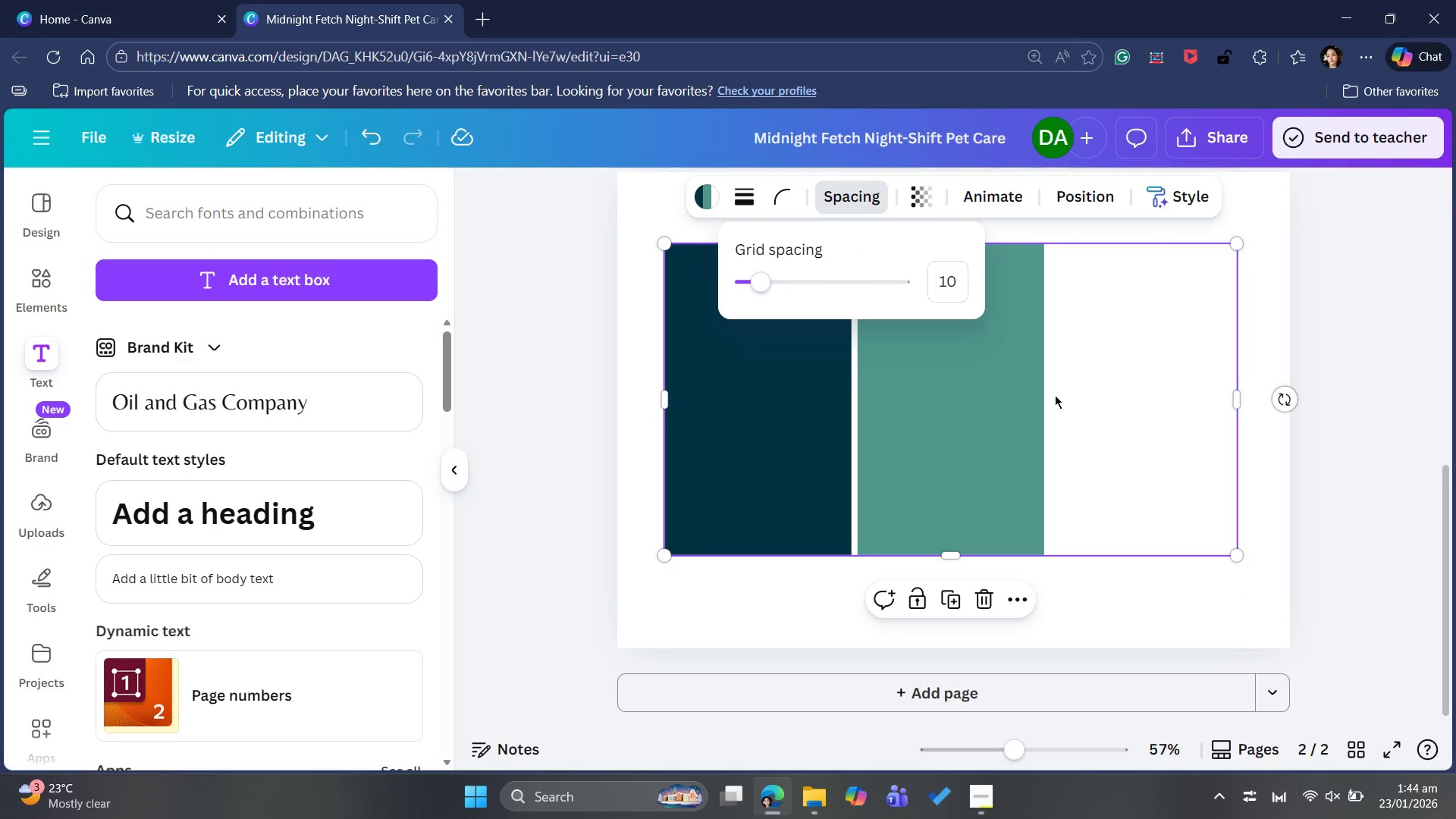 
left_click([1091, 460])
 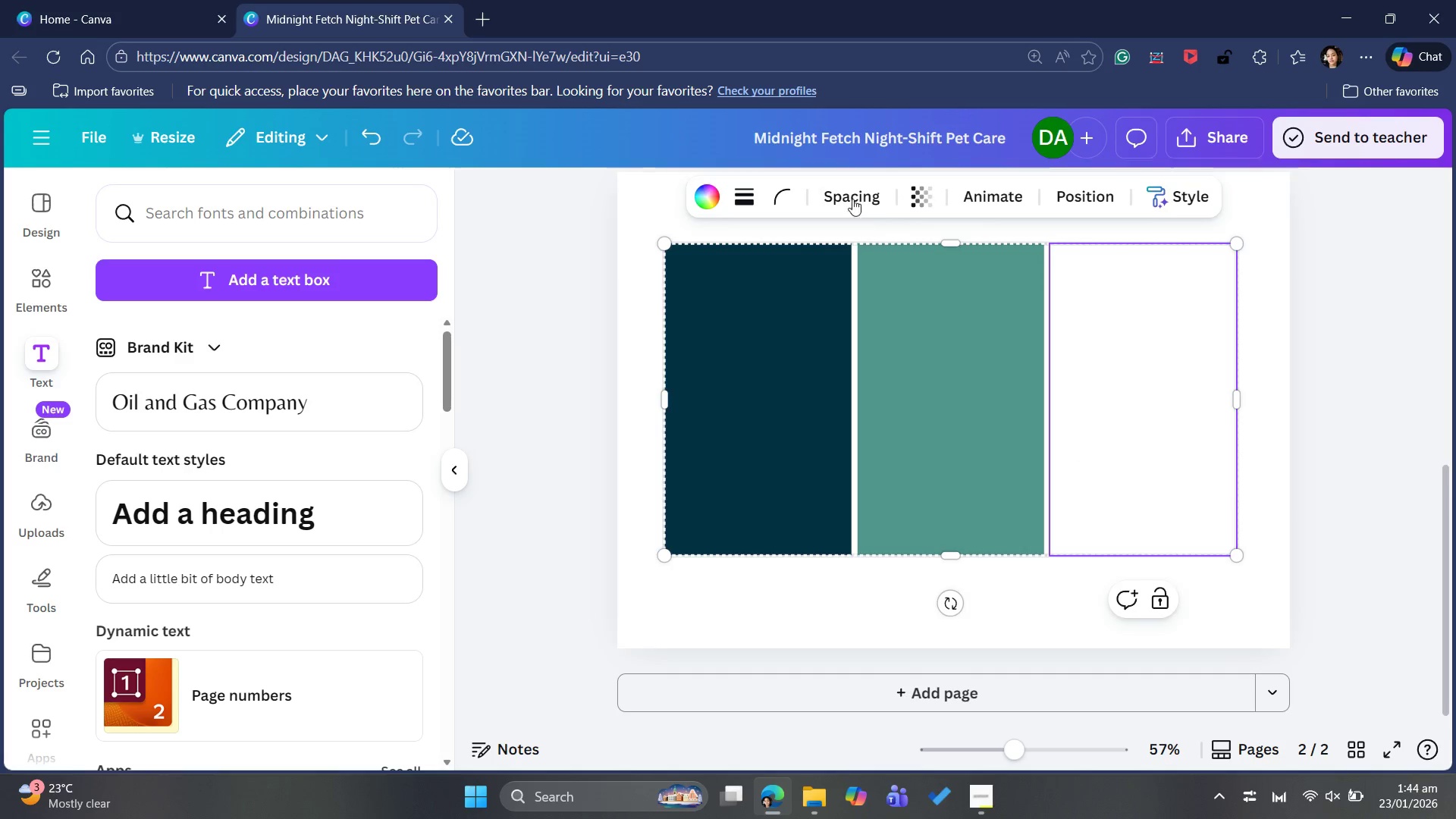 
left_click([845, 187])
 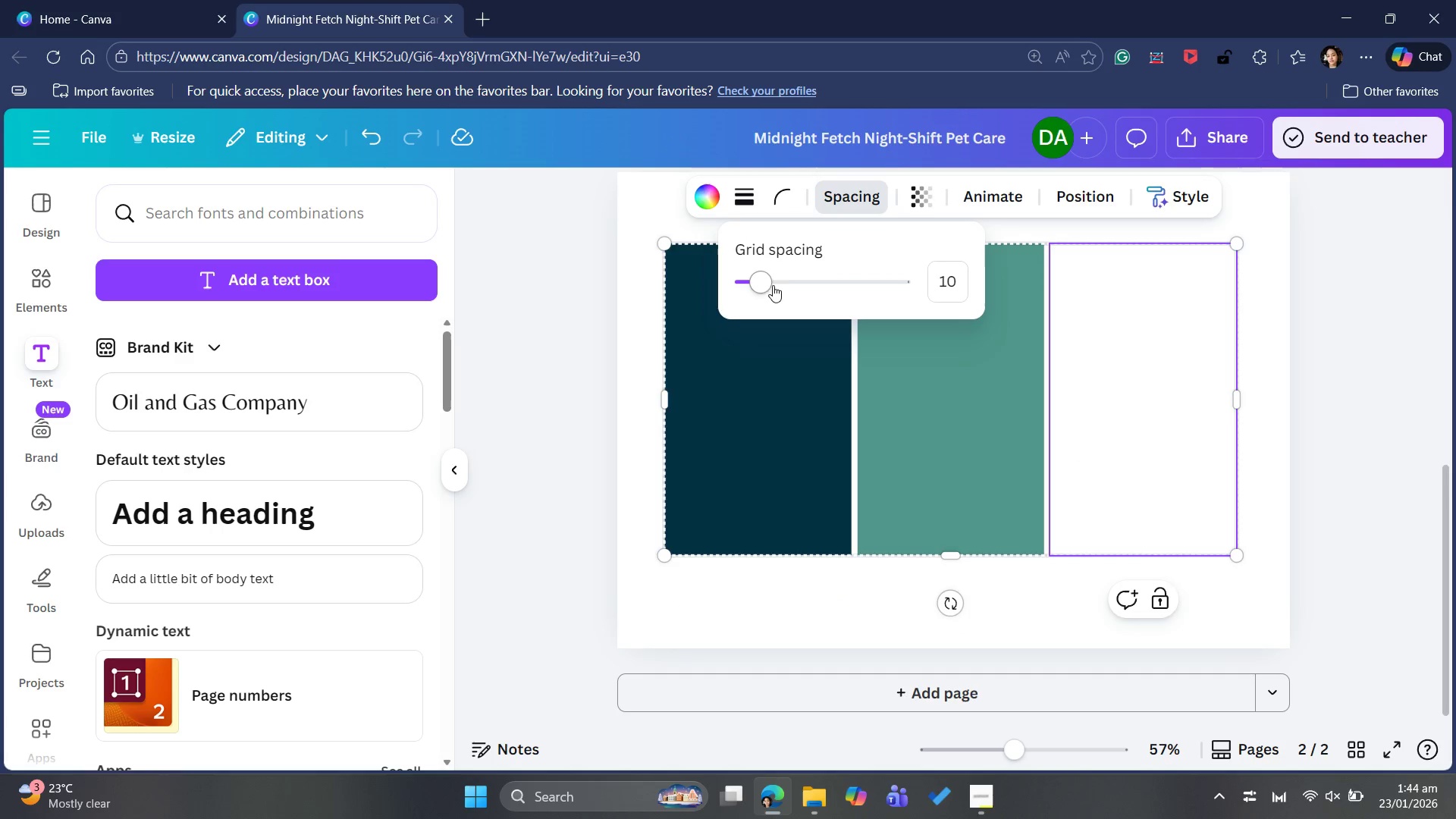 
left_click_drag(start_coordinate=[762, 284], to_coordinate=[955, 273])
 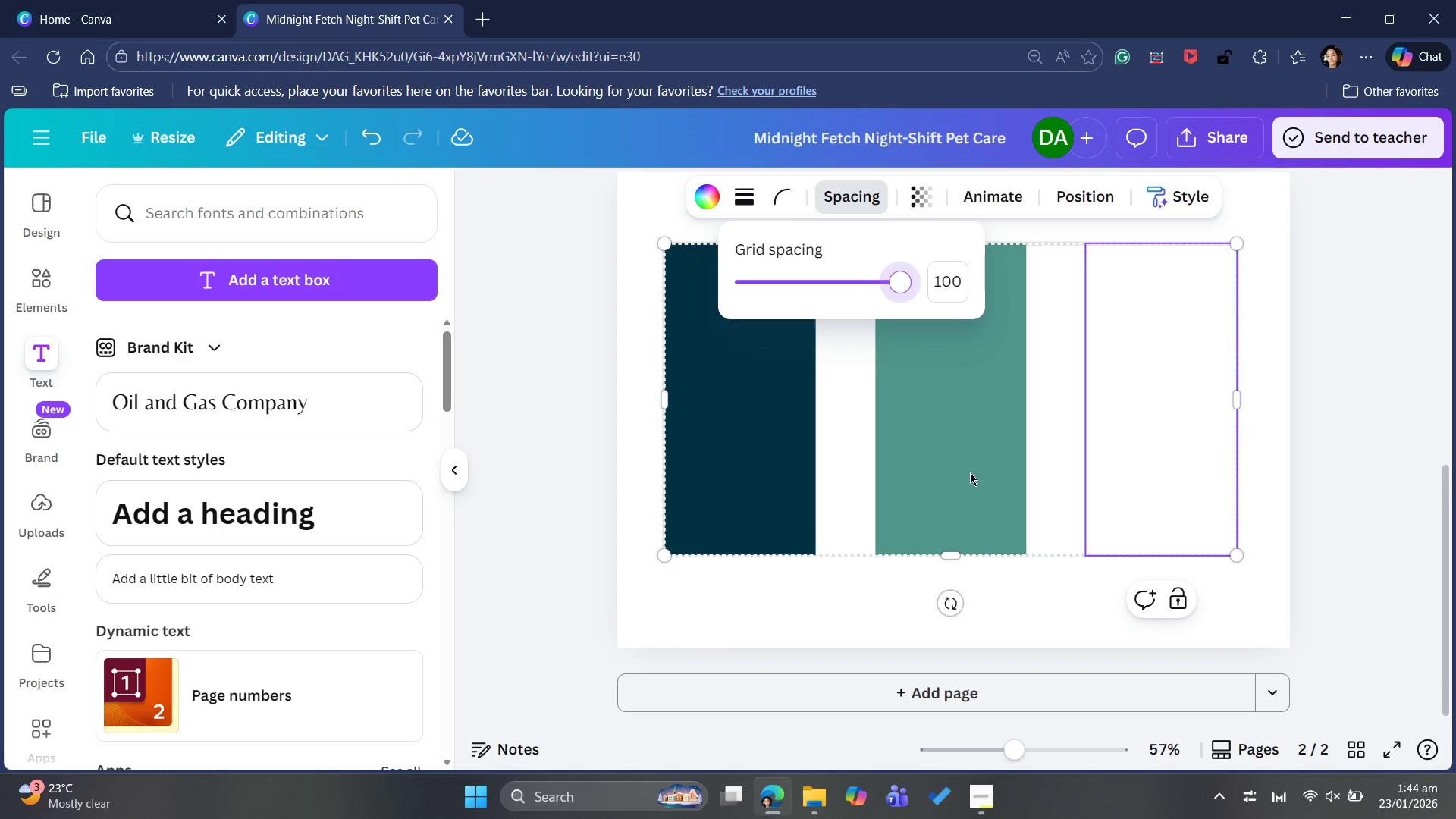 
left_click_drag(start_coordinate=[969, 470], to_coordinate=[1251, 509])
 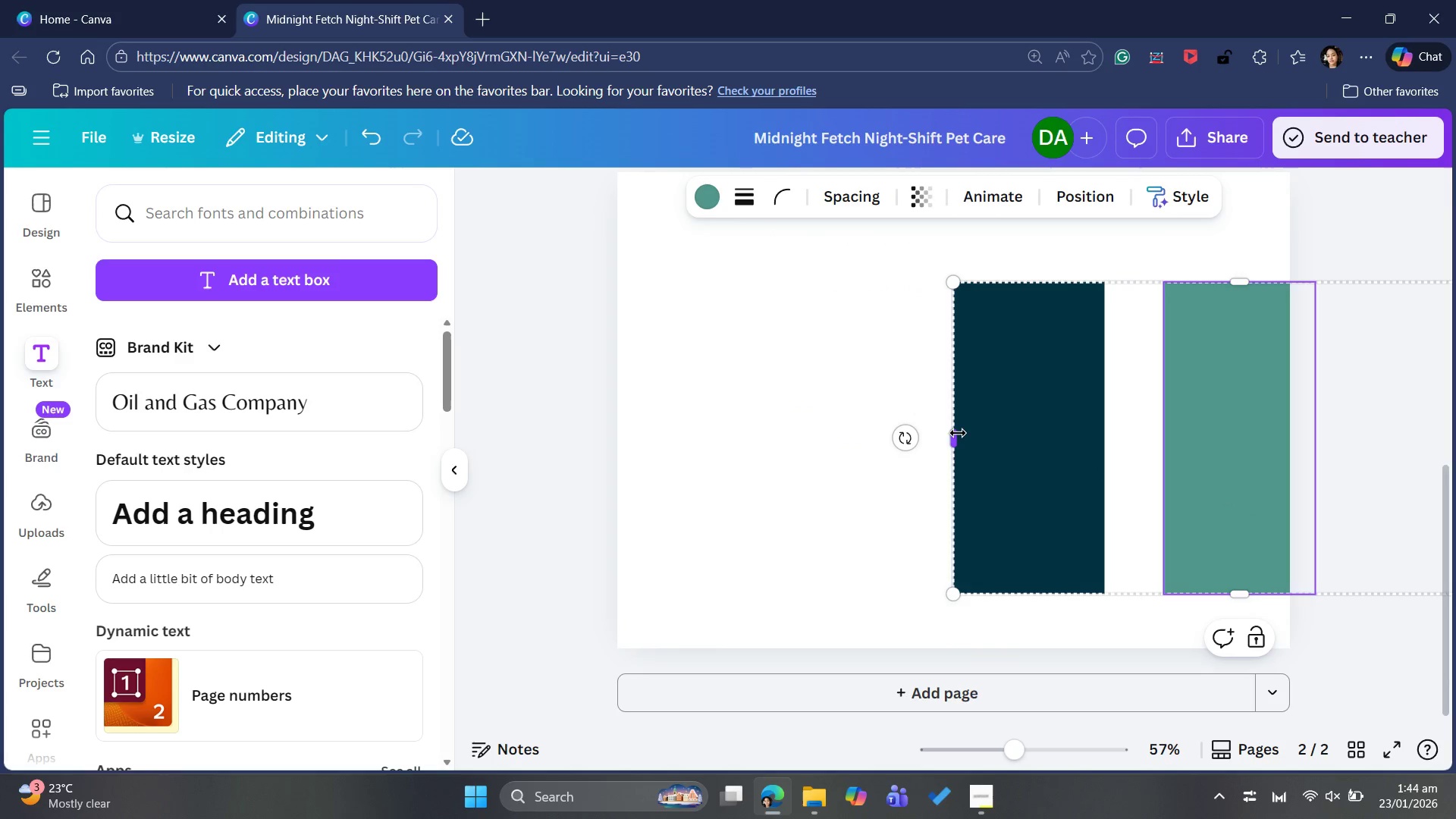 
left_click_drag(start_coordinate=[958, 433], to_coordinate=[775, 421])
 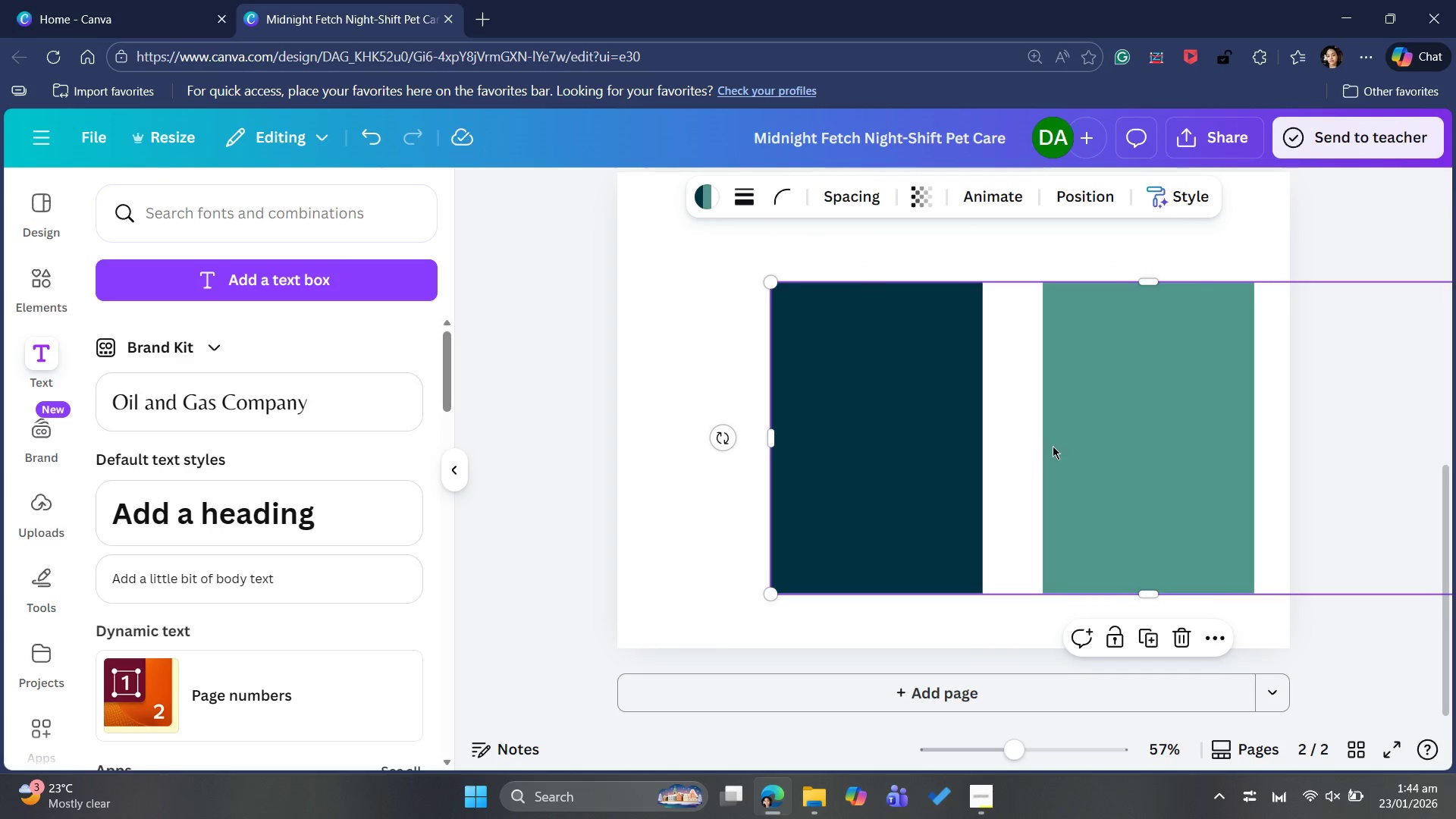 
left_click_drag(start_coordinate=[1053, 446], to_coordinate=[990, 427])
 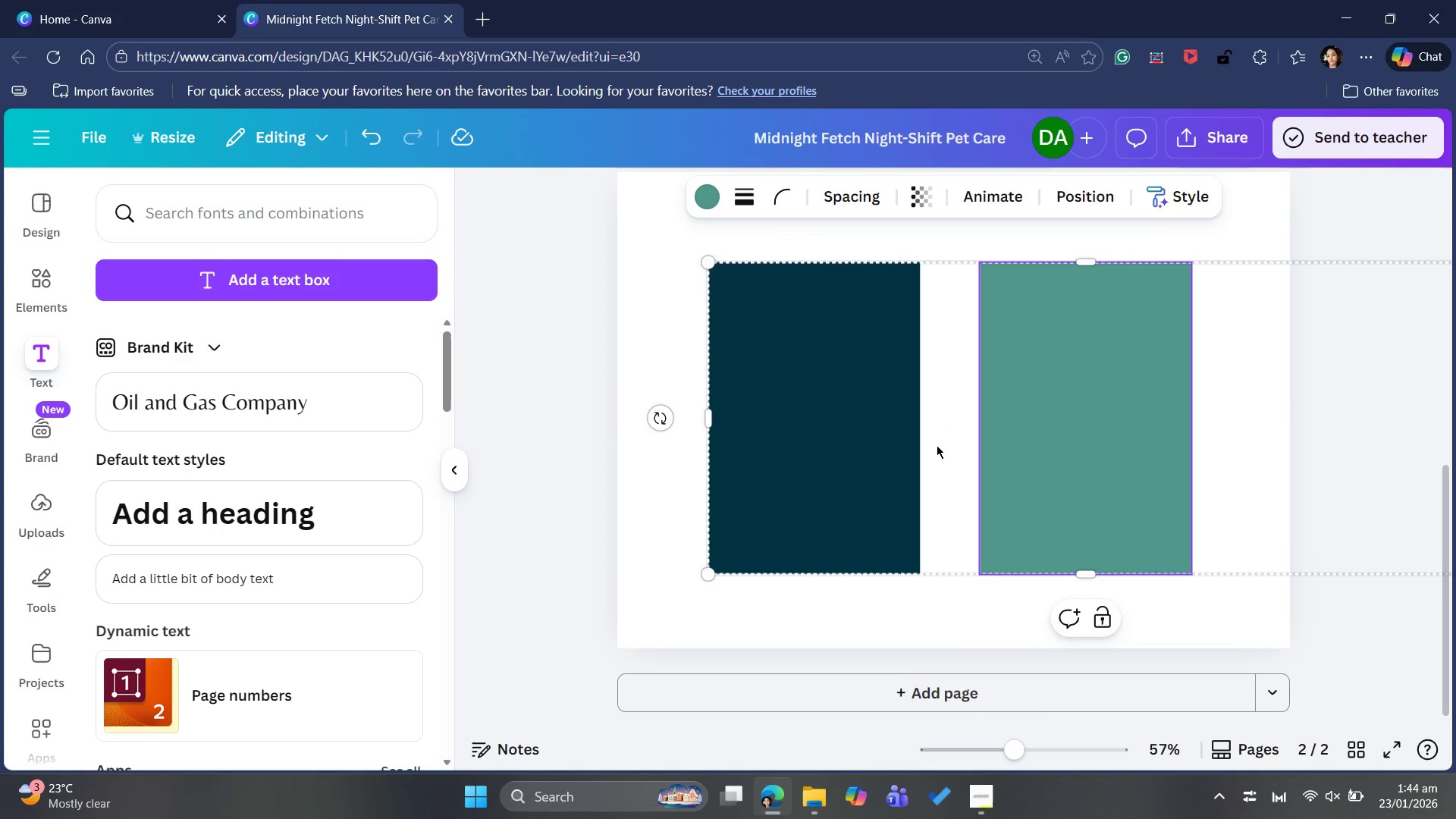 
scroll: coordinate [943, 445], scroll_direction: up, amount: 2.0
 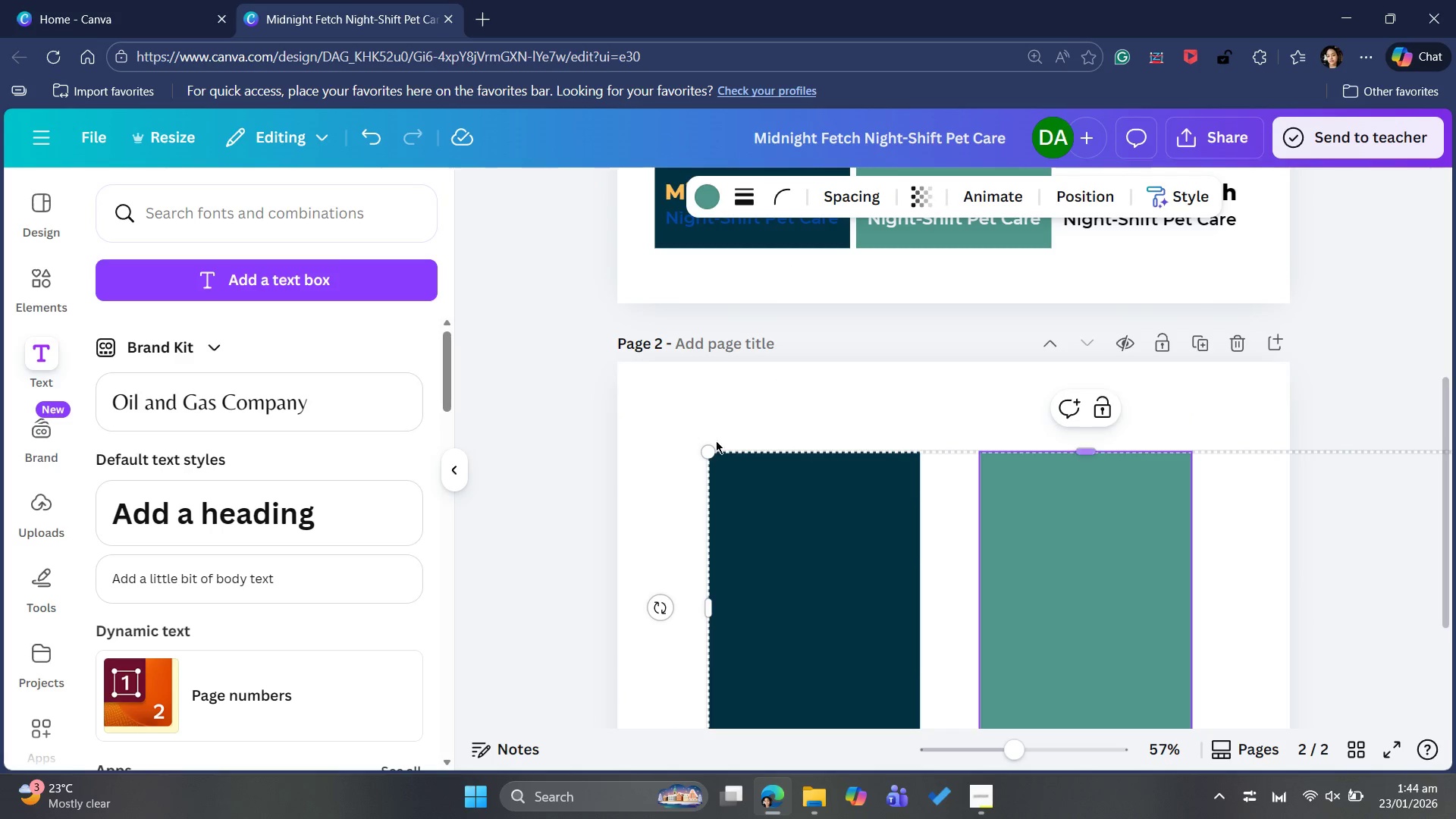 
left_click_drag(start_coordinate=[709, 454], to_coordinate=[654, 429])
 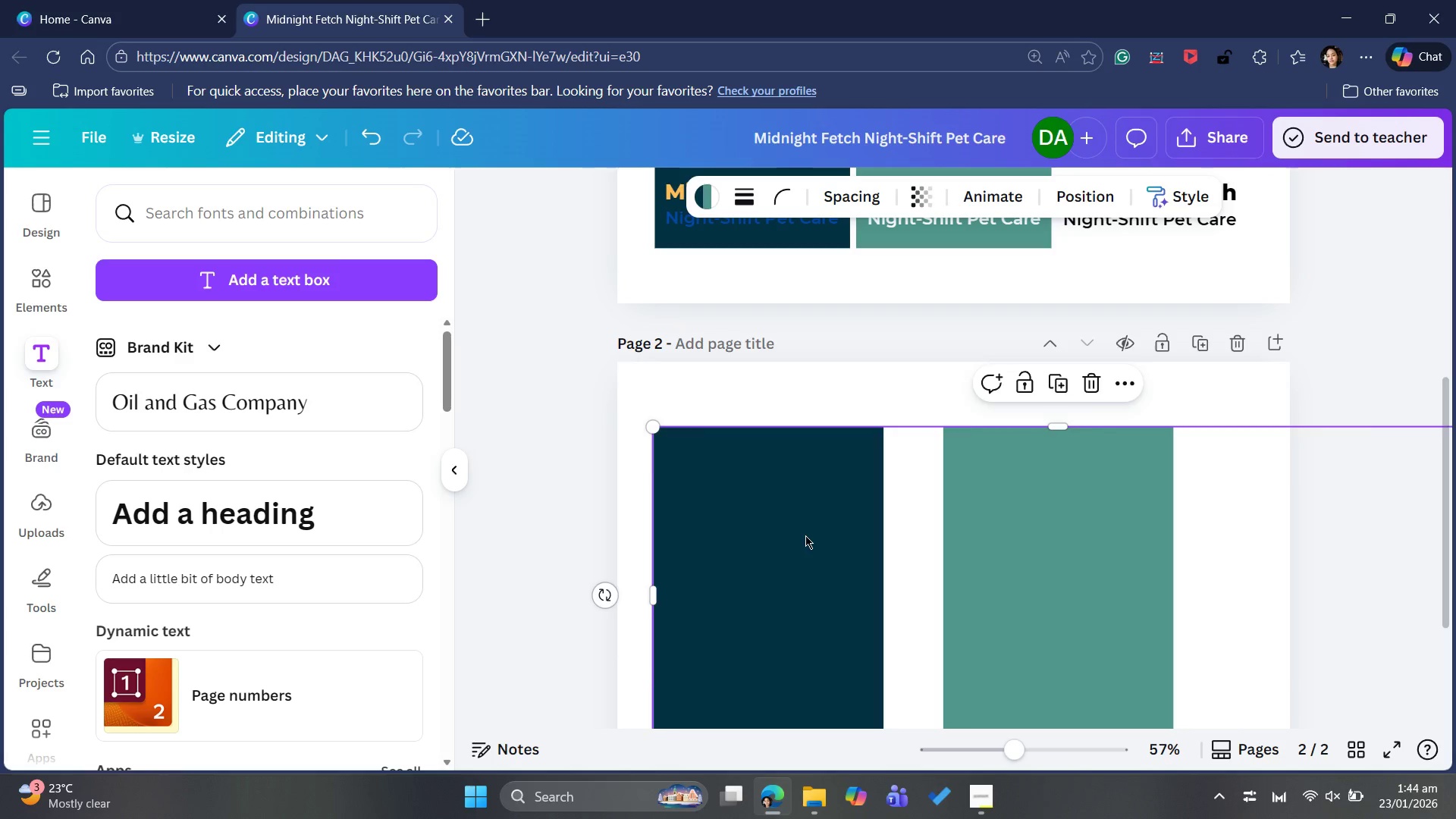 
left_click_drag(start_coordinate=[805, 538], to_coordinate=[1003, 542])
 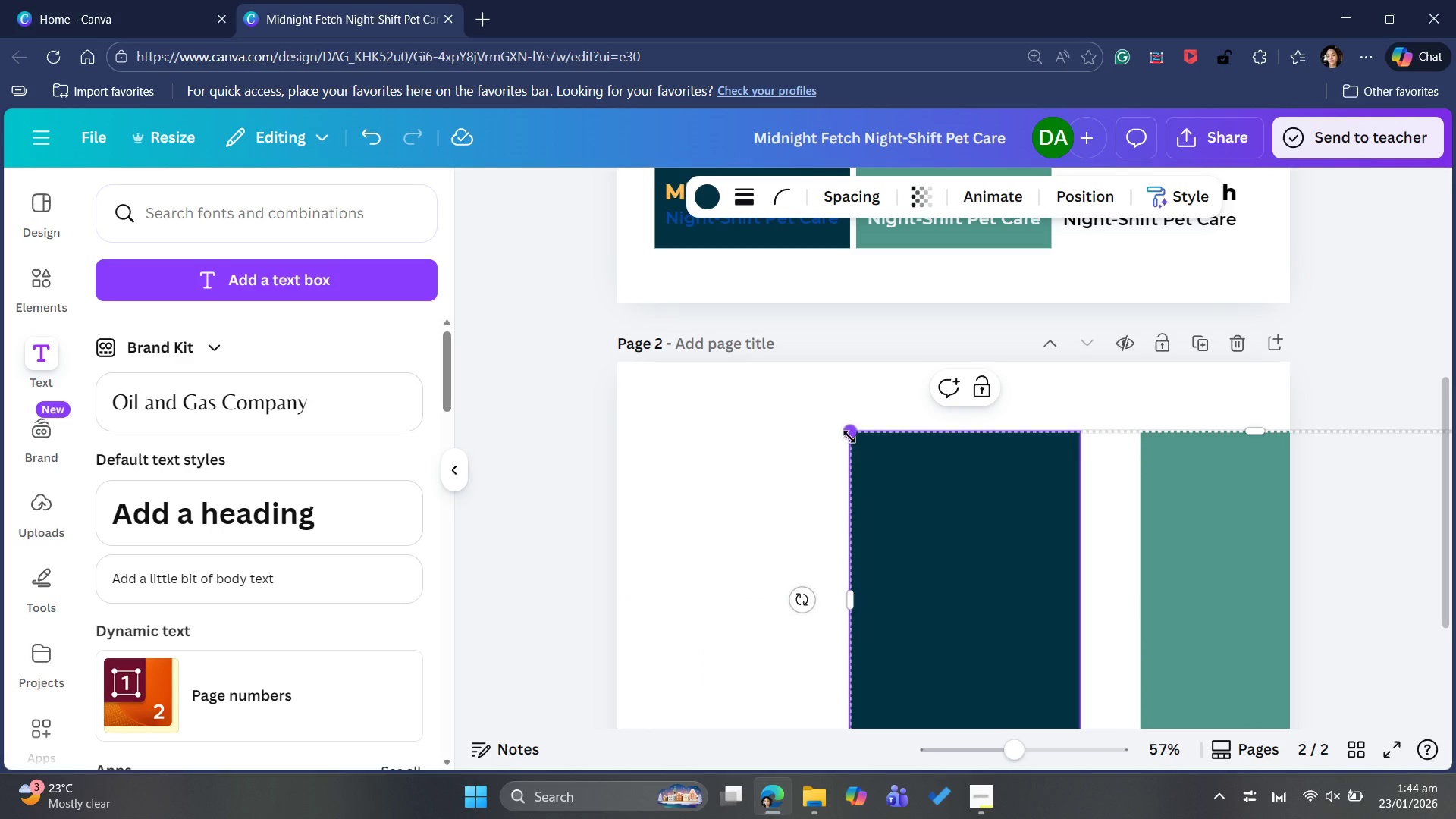 
left_click_drag(start_coordinate=[849, 437], to_coordinate=[770, 419])
 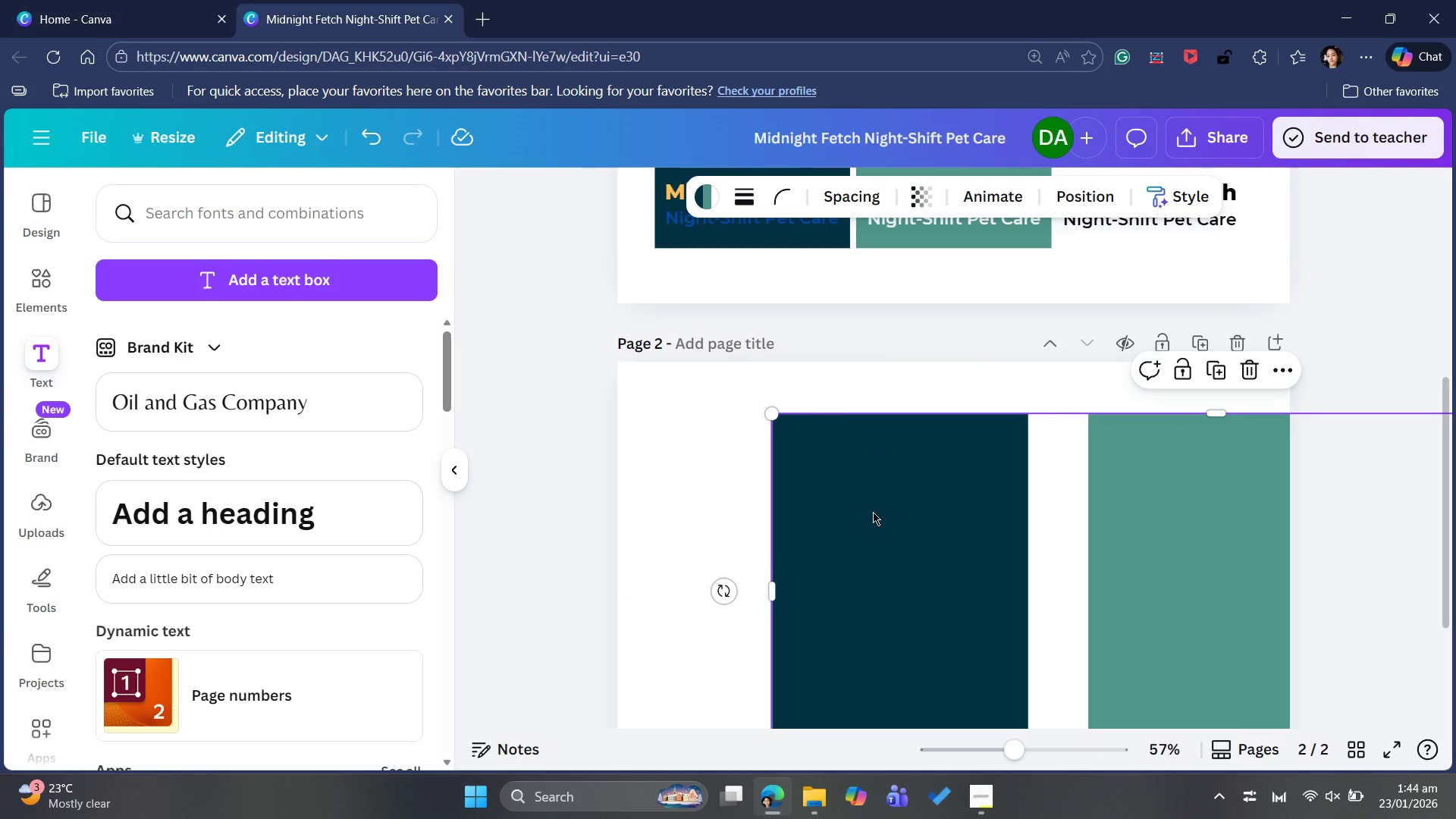 
left_click_drag(start_coordinate=[874, 514], to_coordinate=[900, 506])
 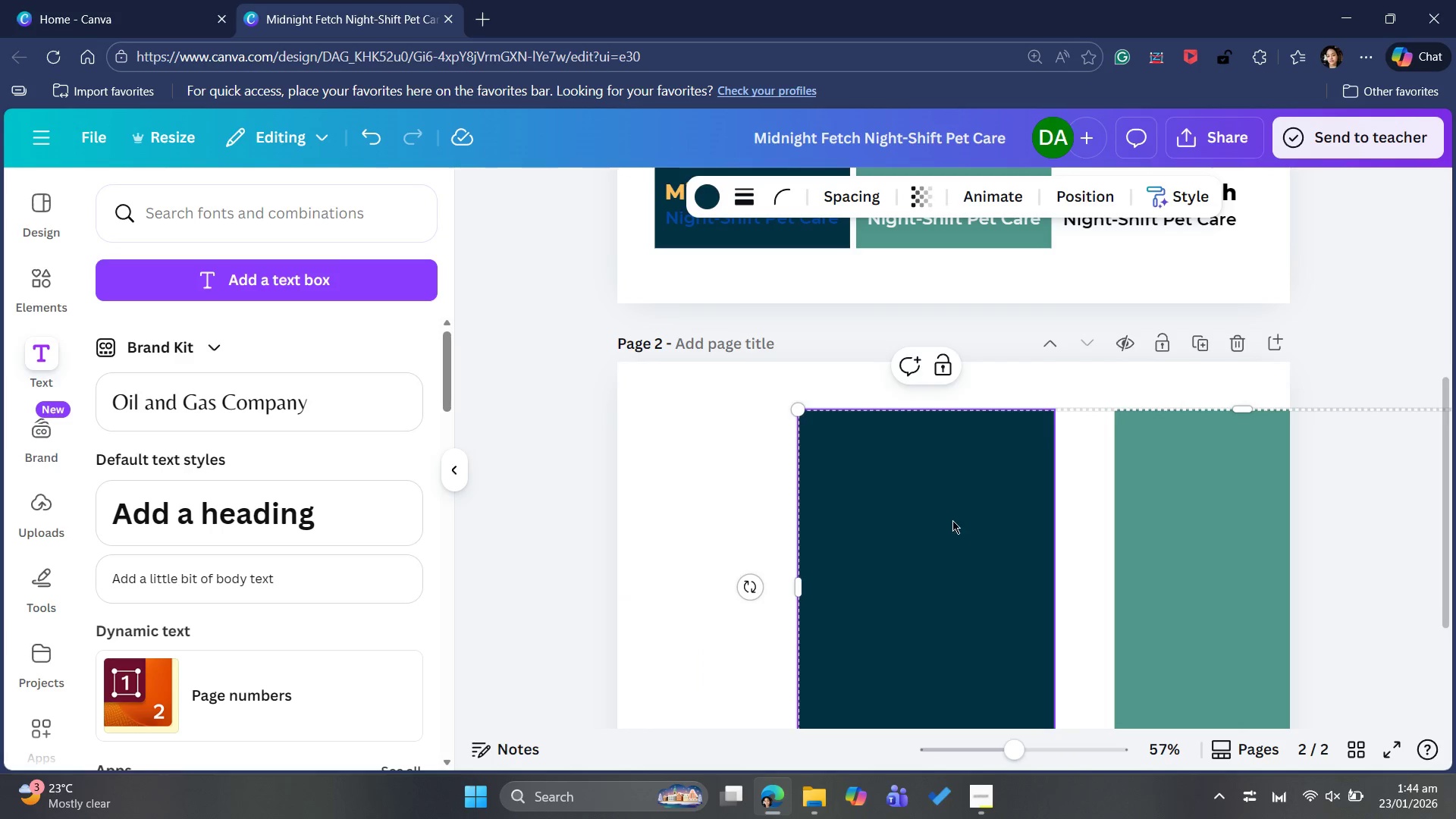 
scroll: coordinate [992, 538], scroll_direction: down, amount: 3.0
 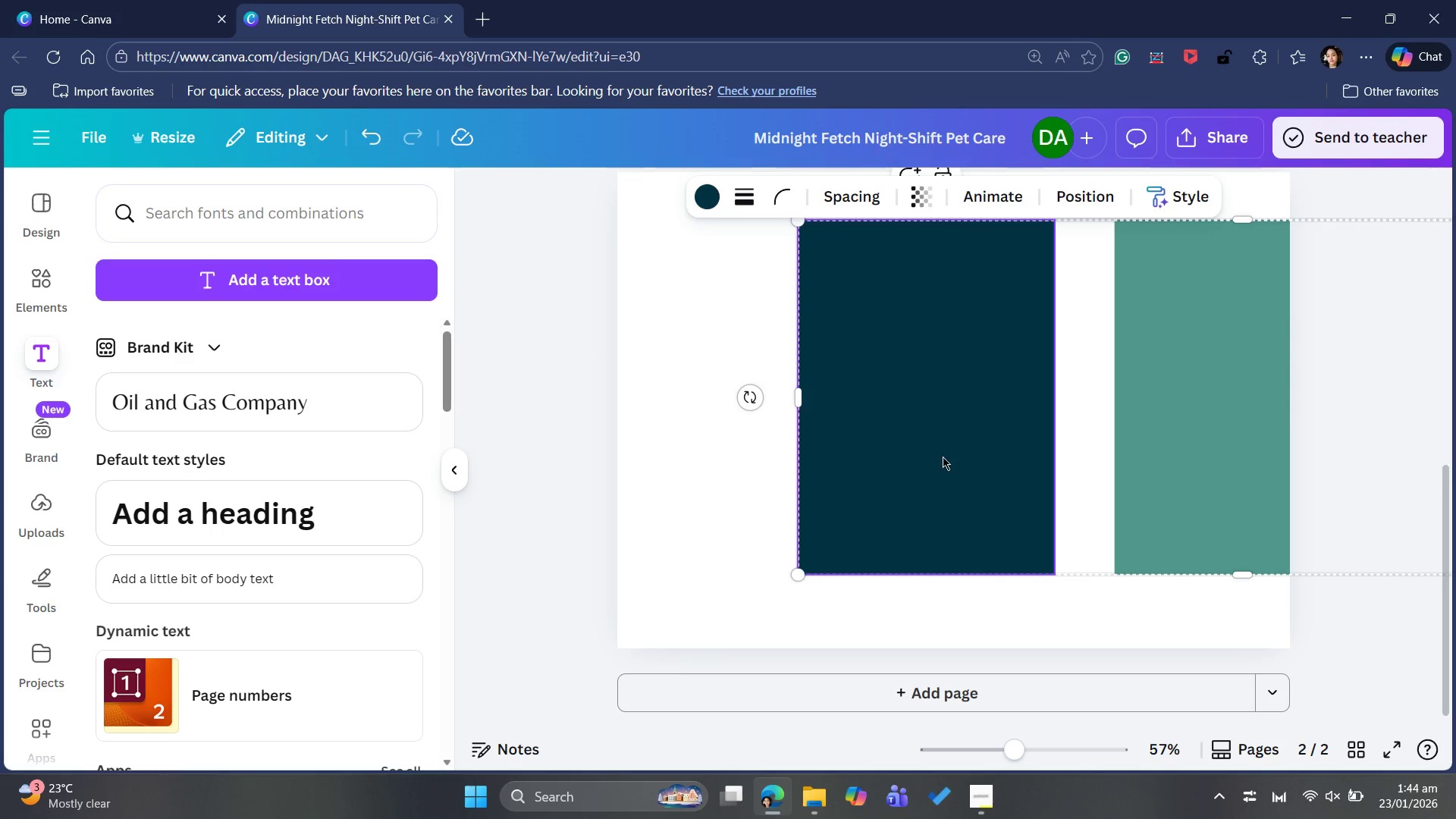 
scroll: coordinate [1012, 447], scroll_direction: up, amount: 2.0
 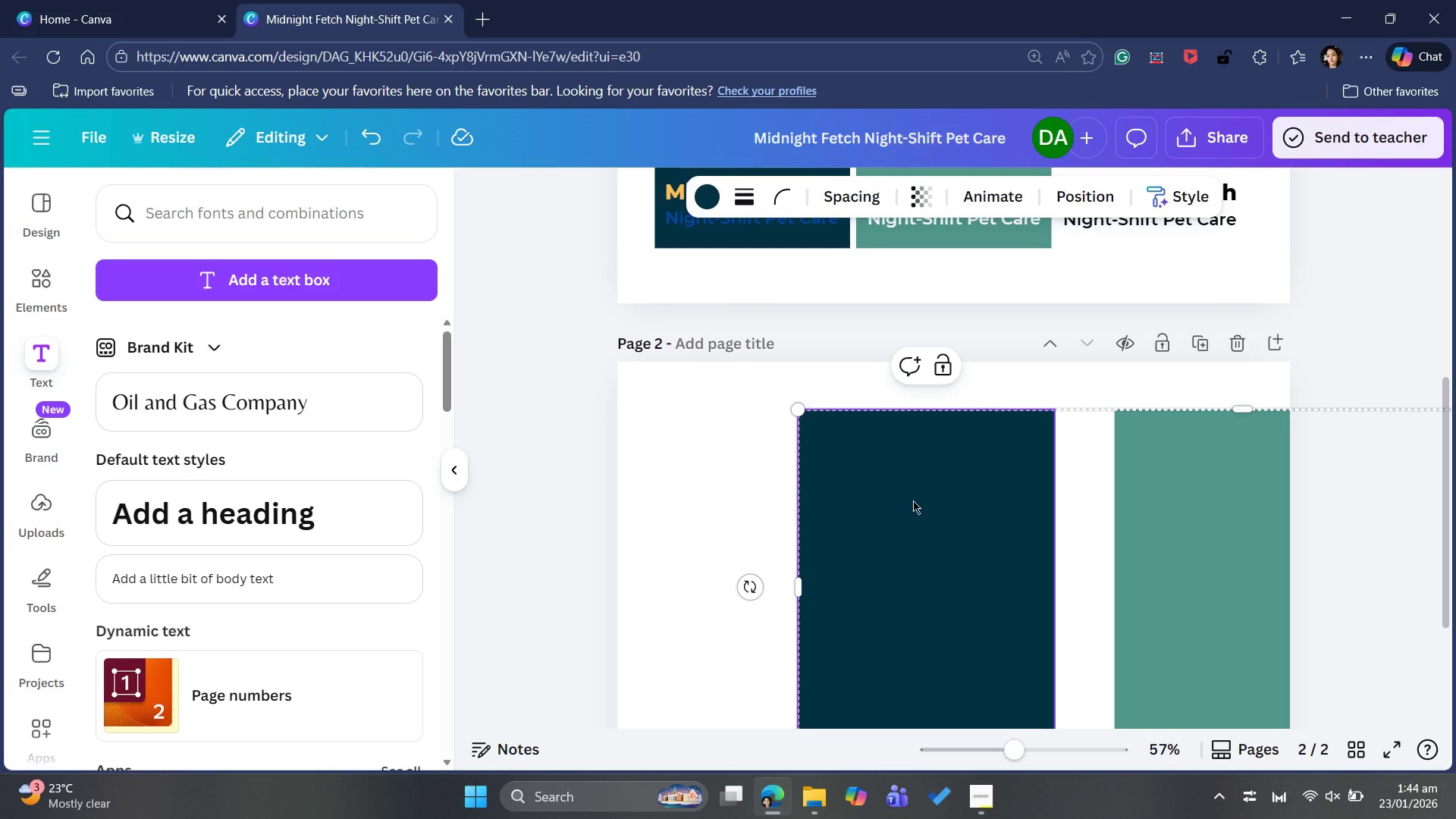 
left_click_drag(start_coordinate=[915, 503], to_coordinate=[937, 513])
 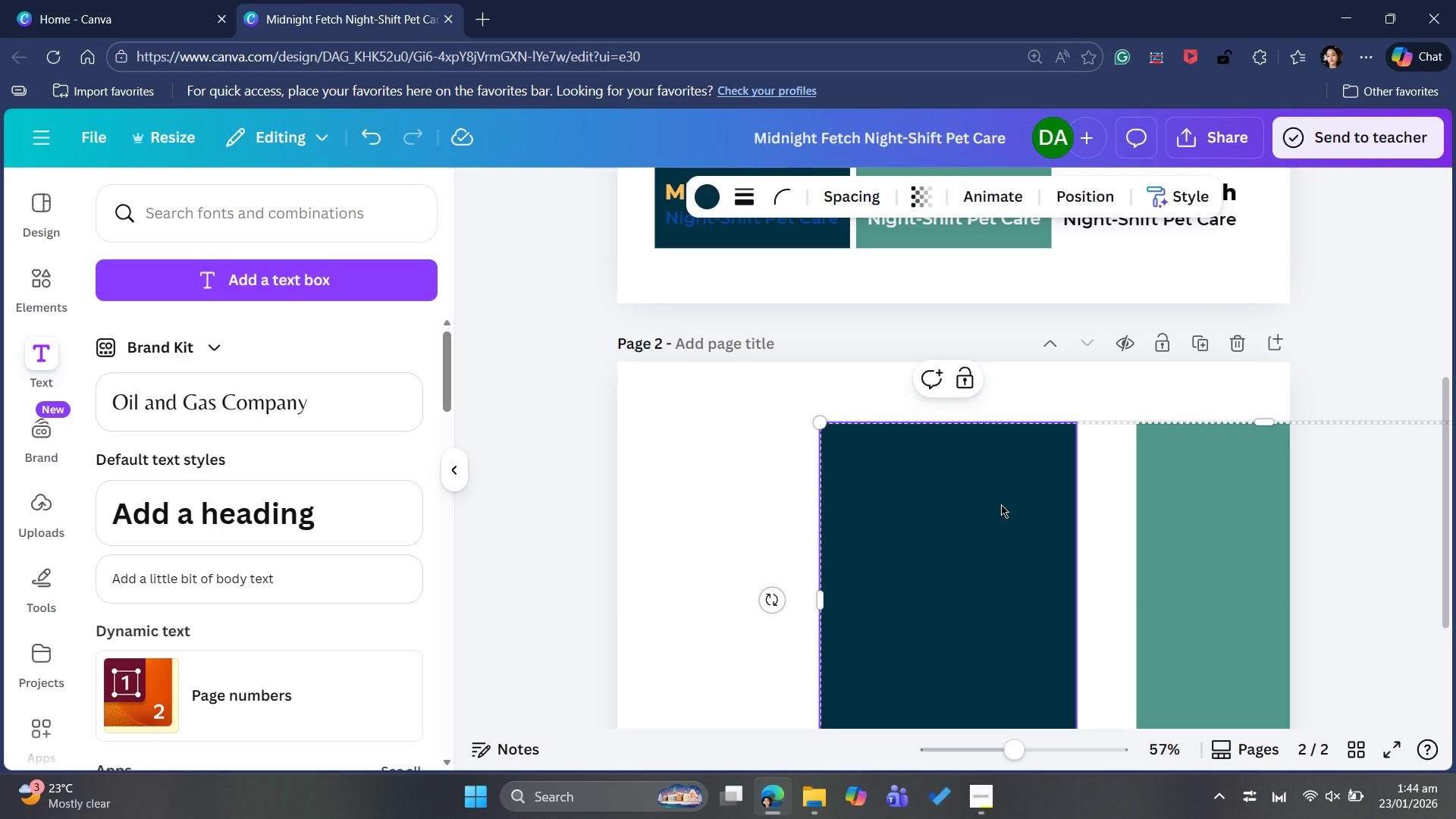 
scroll: coordinate [1116, 475], scroll_direction: down, amount: 4.0
 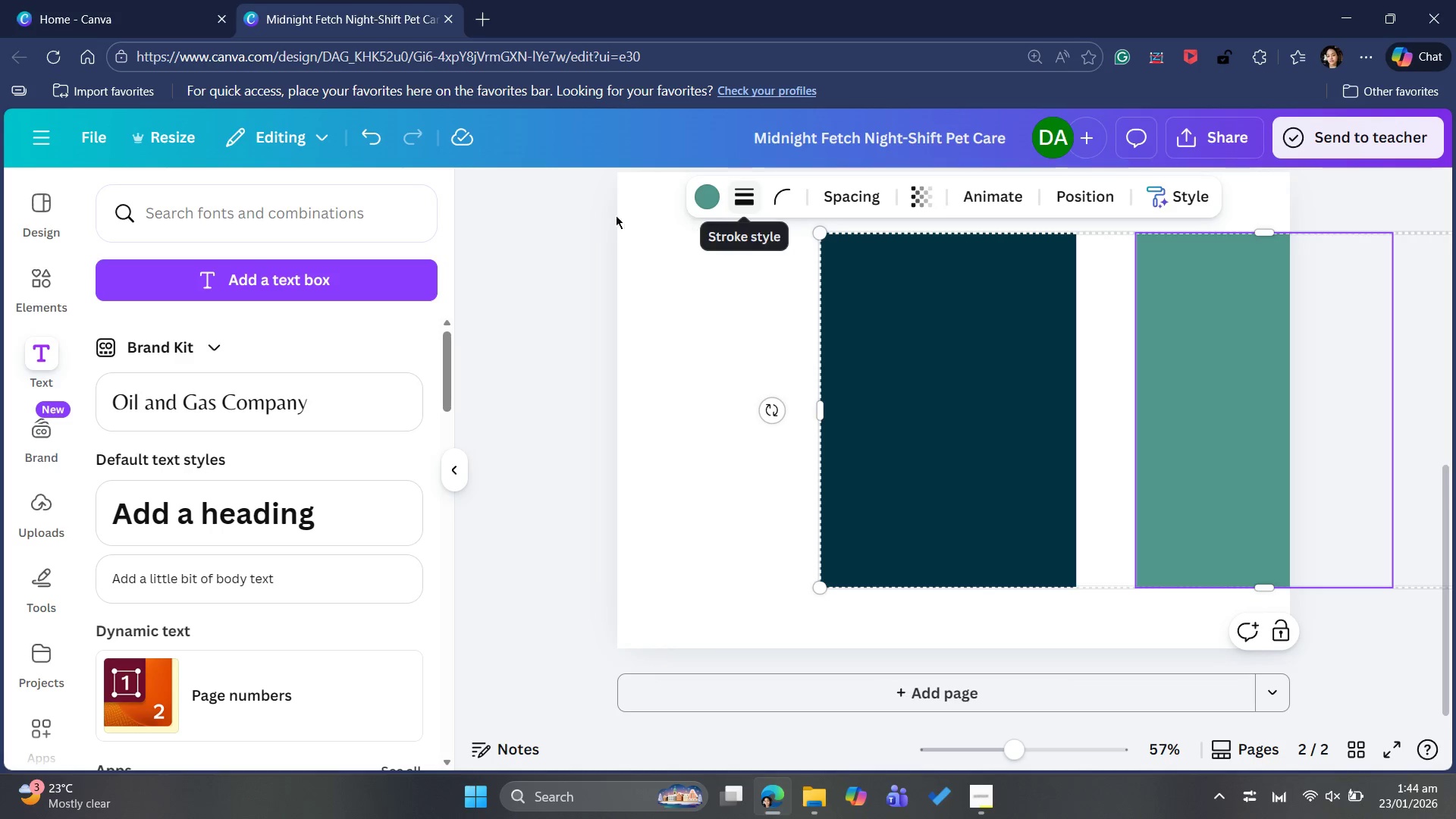 
wait(11.55)
 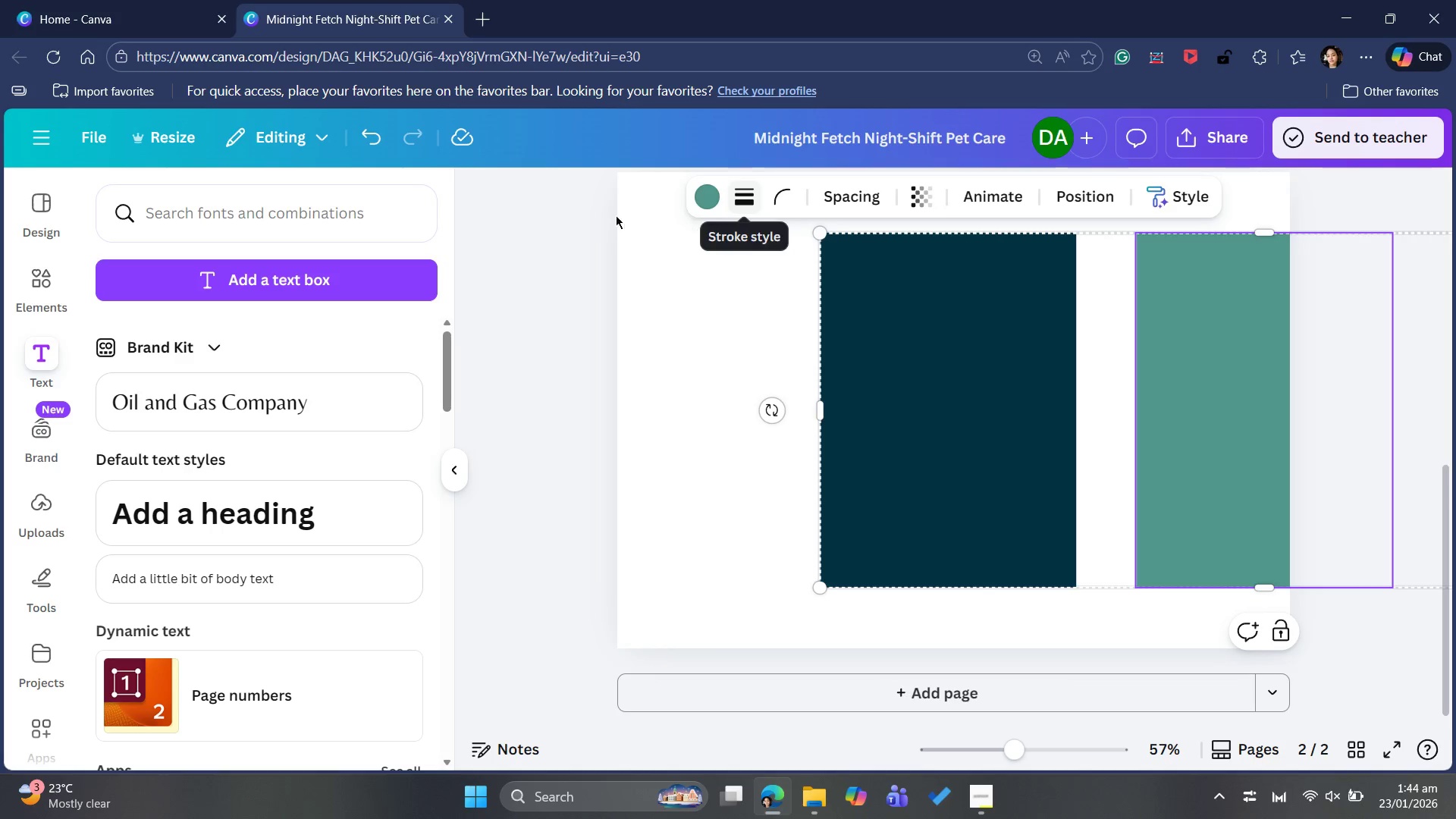 
left_click([163, 284])
 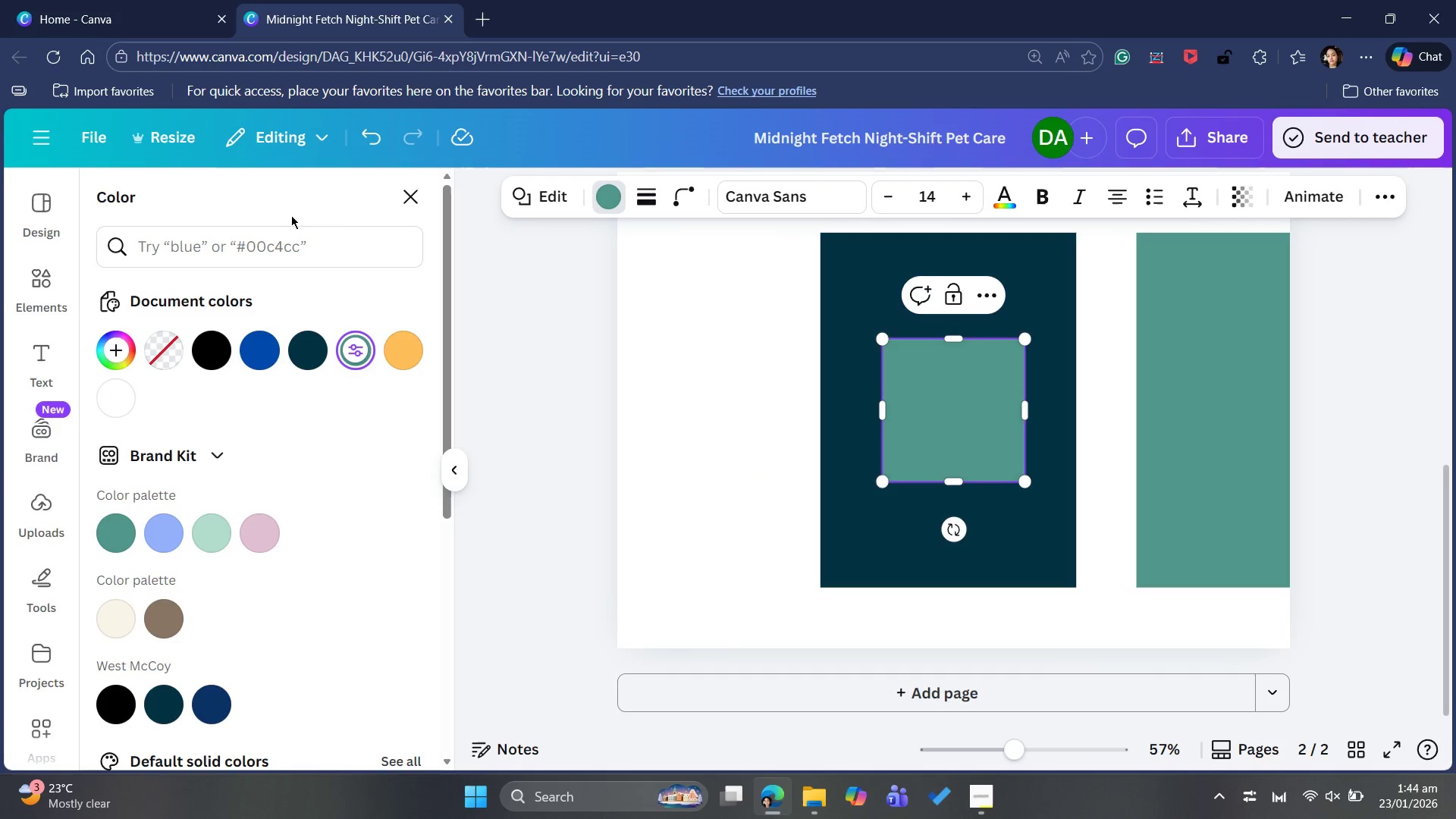 
left_click([118, 405])
 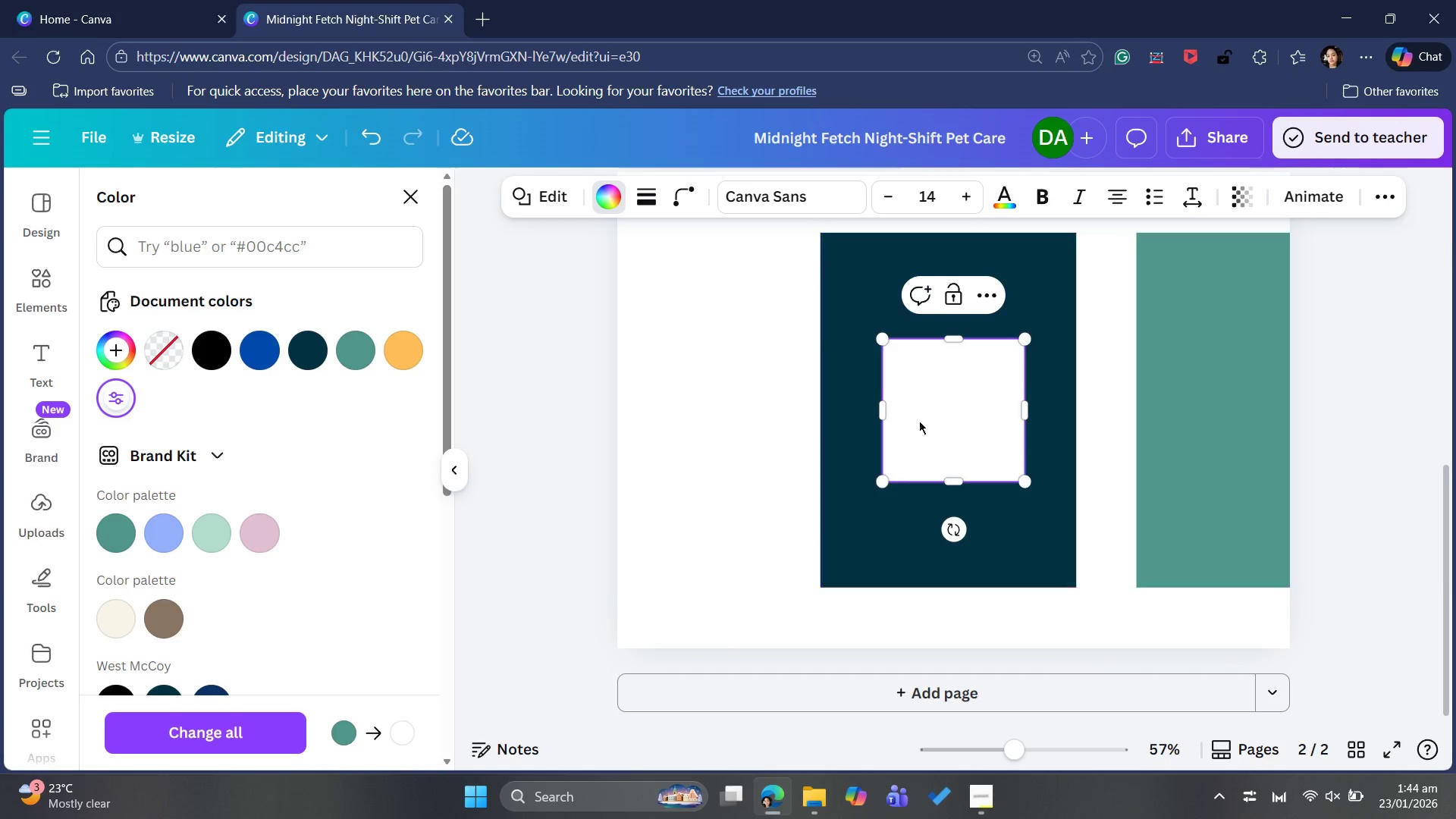 
left_click_drag(start_coordinate=[943, 407], to_coordinate=[959, 397])
 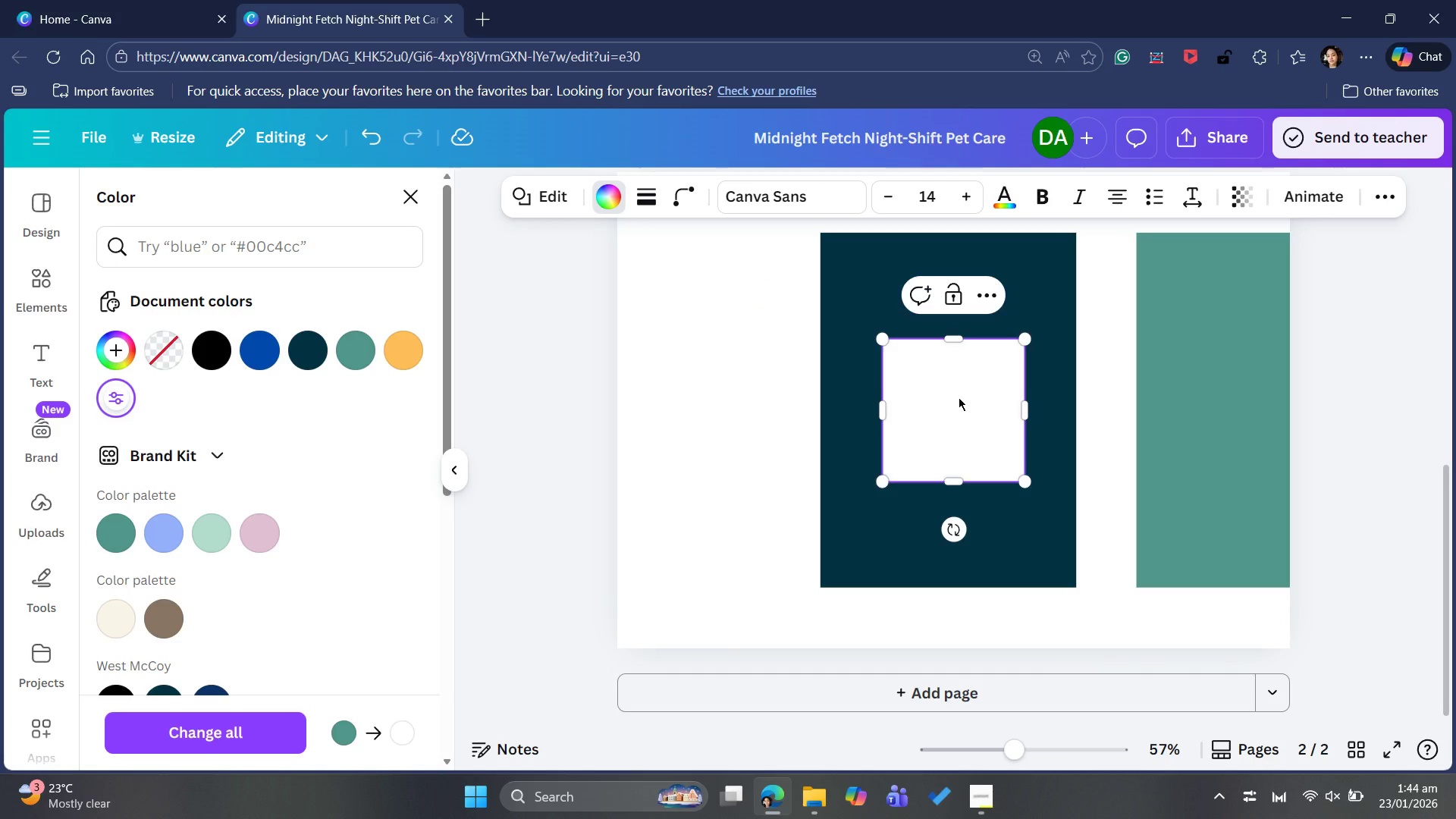 
left_click_drag(start_coordinate=[959, 397], to_coordinate=[1194, 275])
 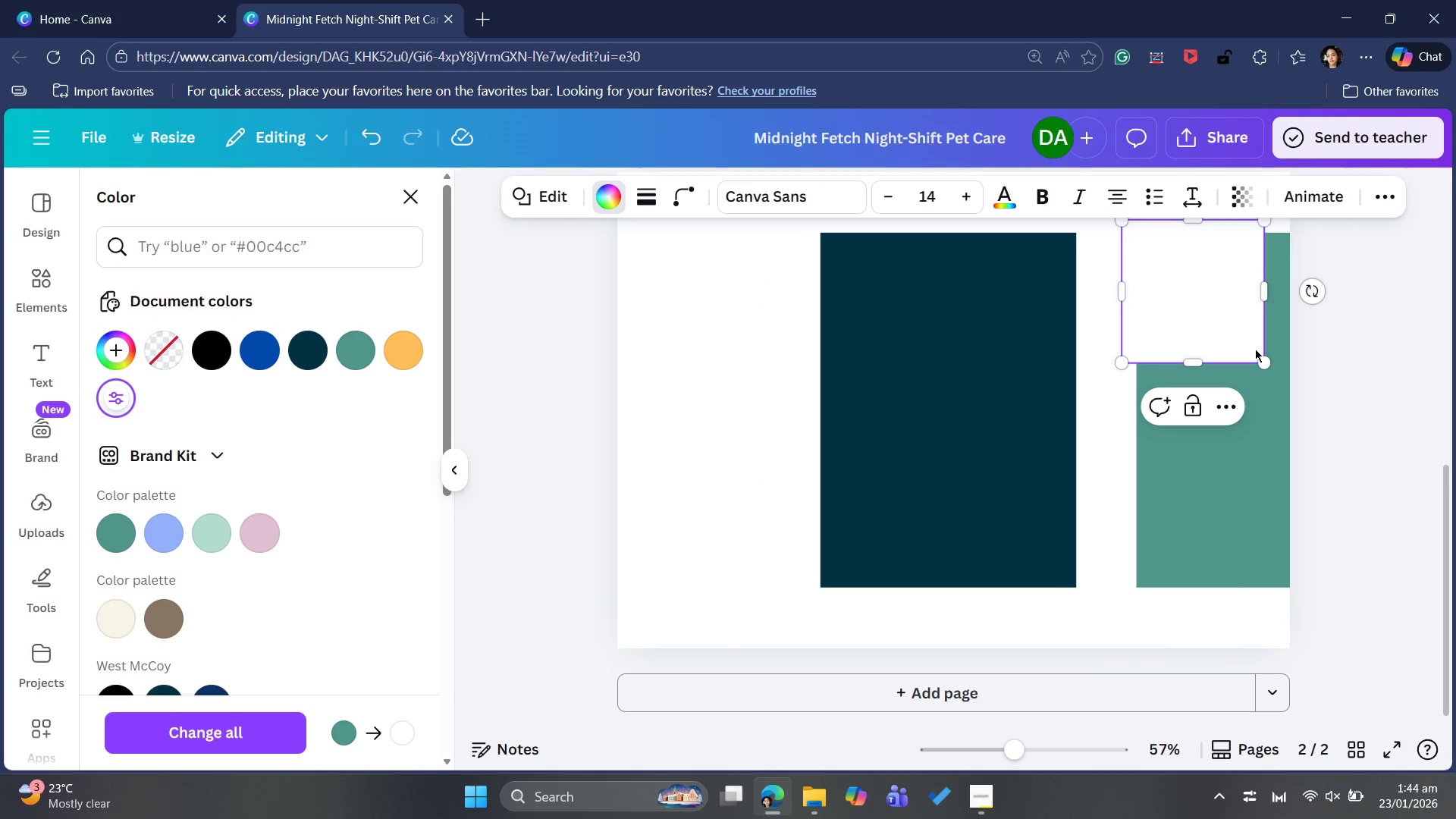 
left_click_drag(start_coordinate=[1261, 357], to_coordinate=[1317, 601])
 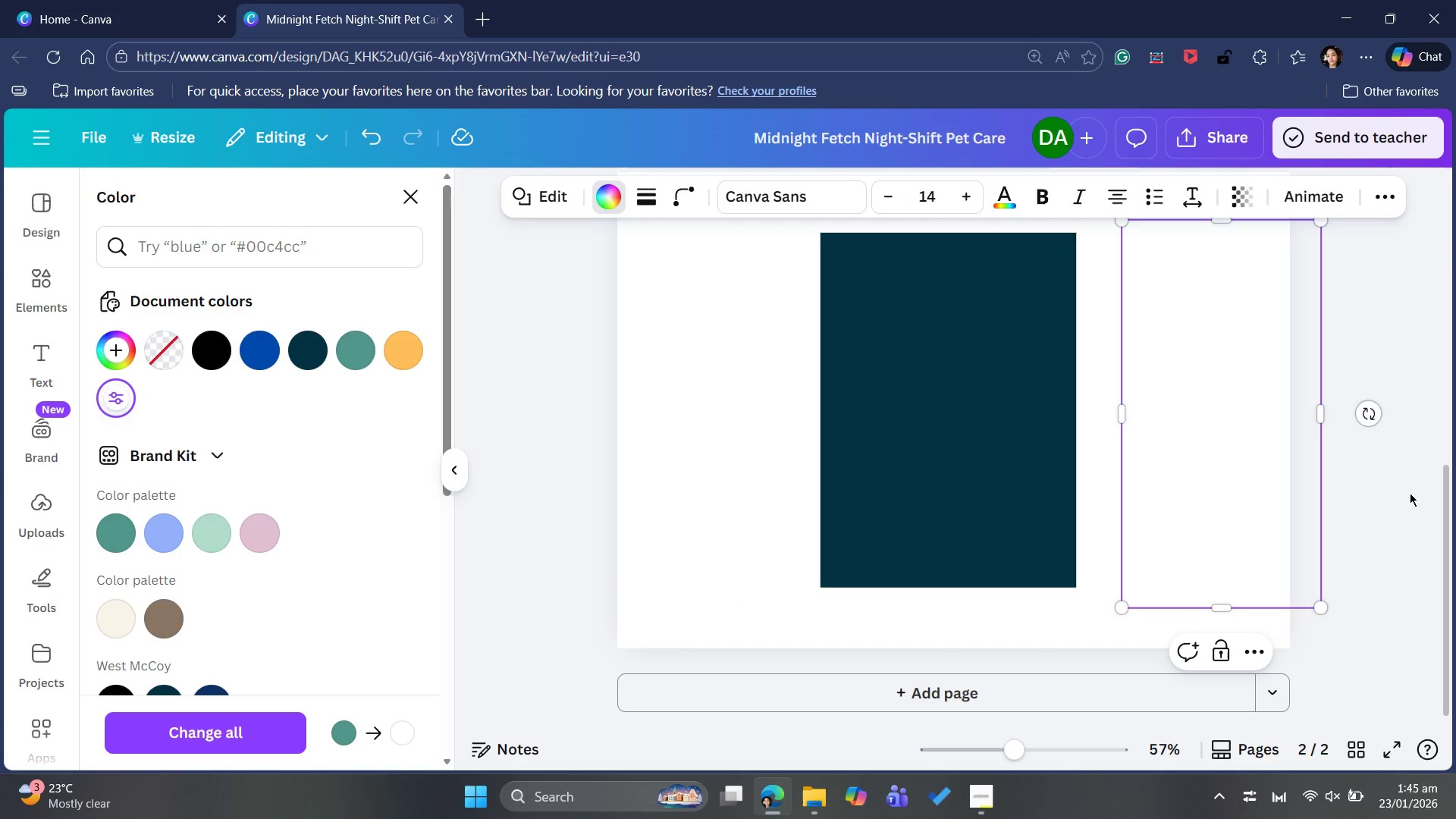 
left_click([1403, 502])
 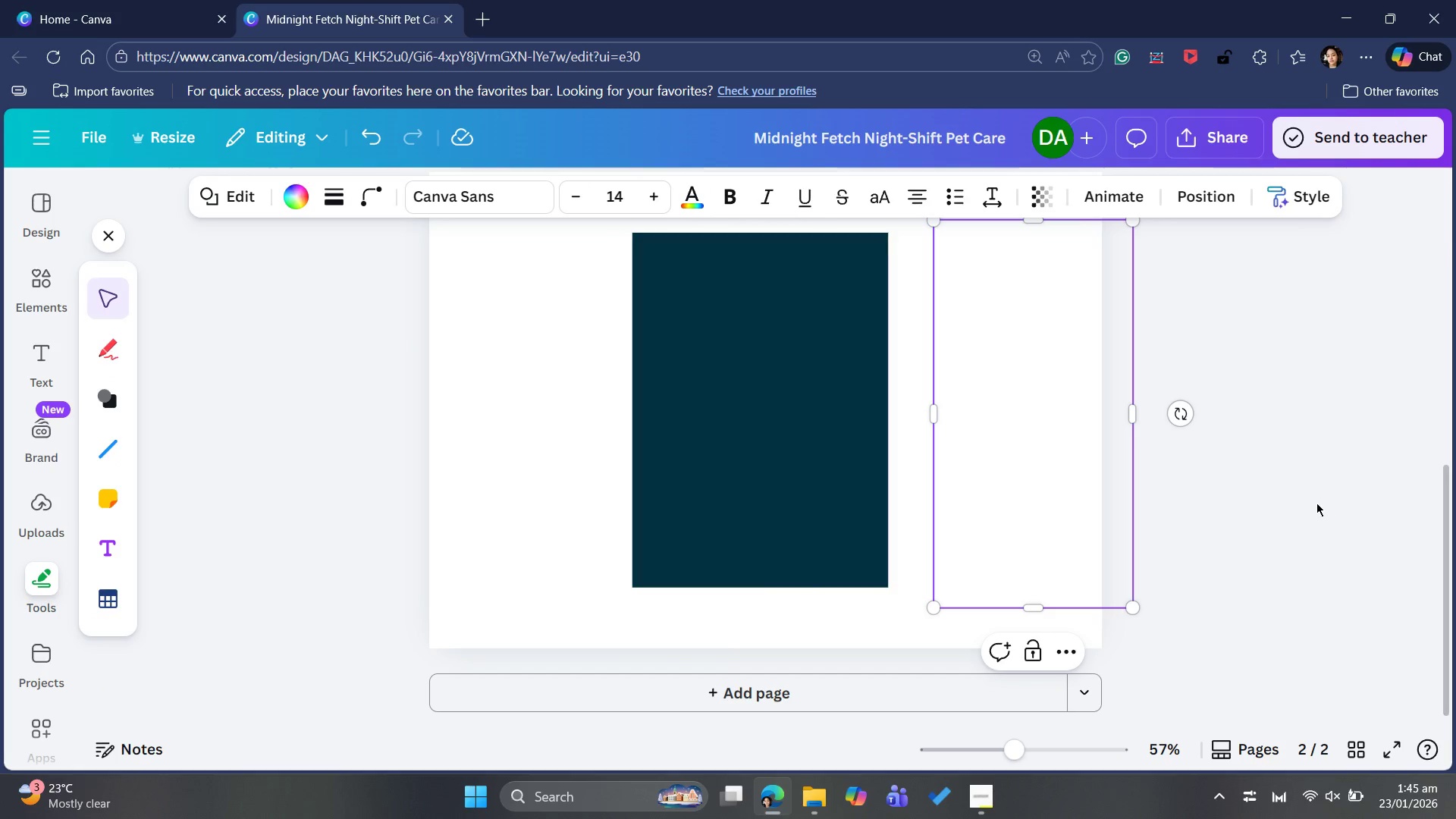 
left_click([1320, 497])
 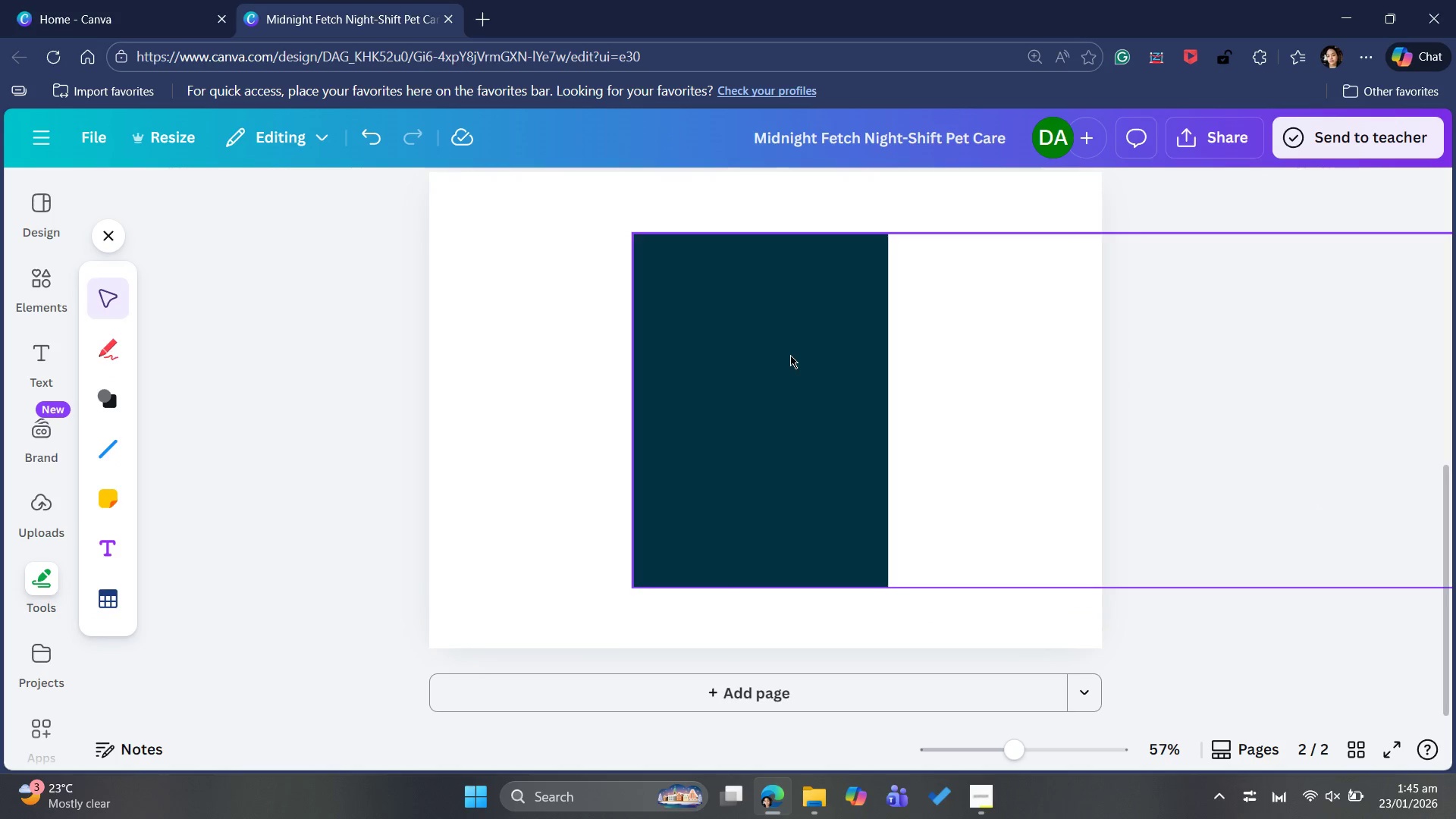 
scroll: coordinate [767, 361], scroll_direction: up, amount: 6.0
 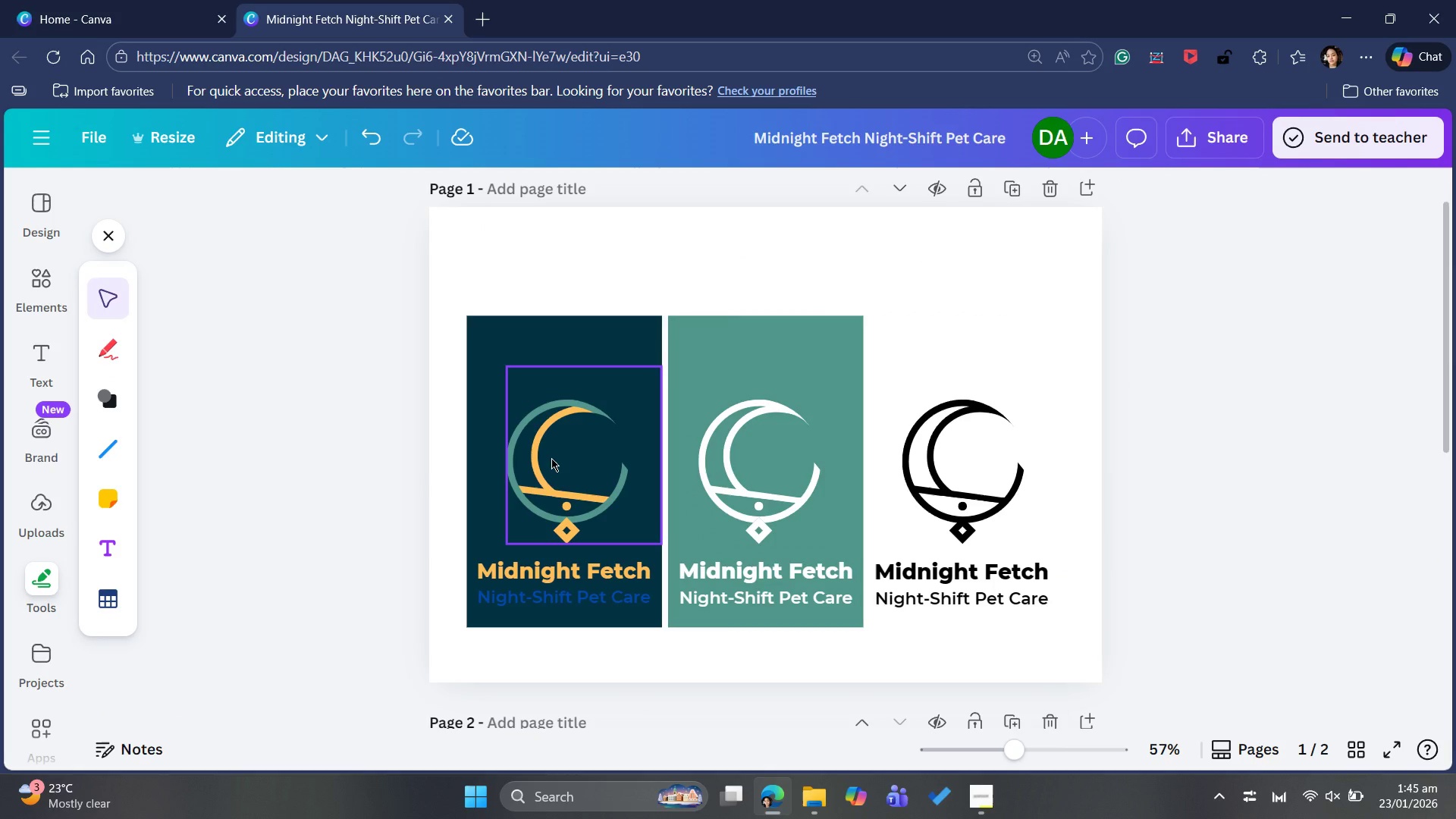 
left_click([551, 458])
 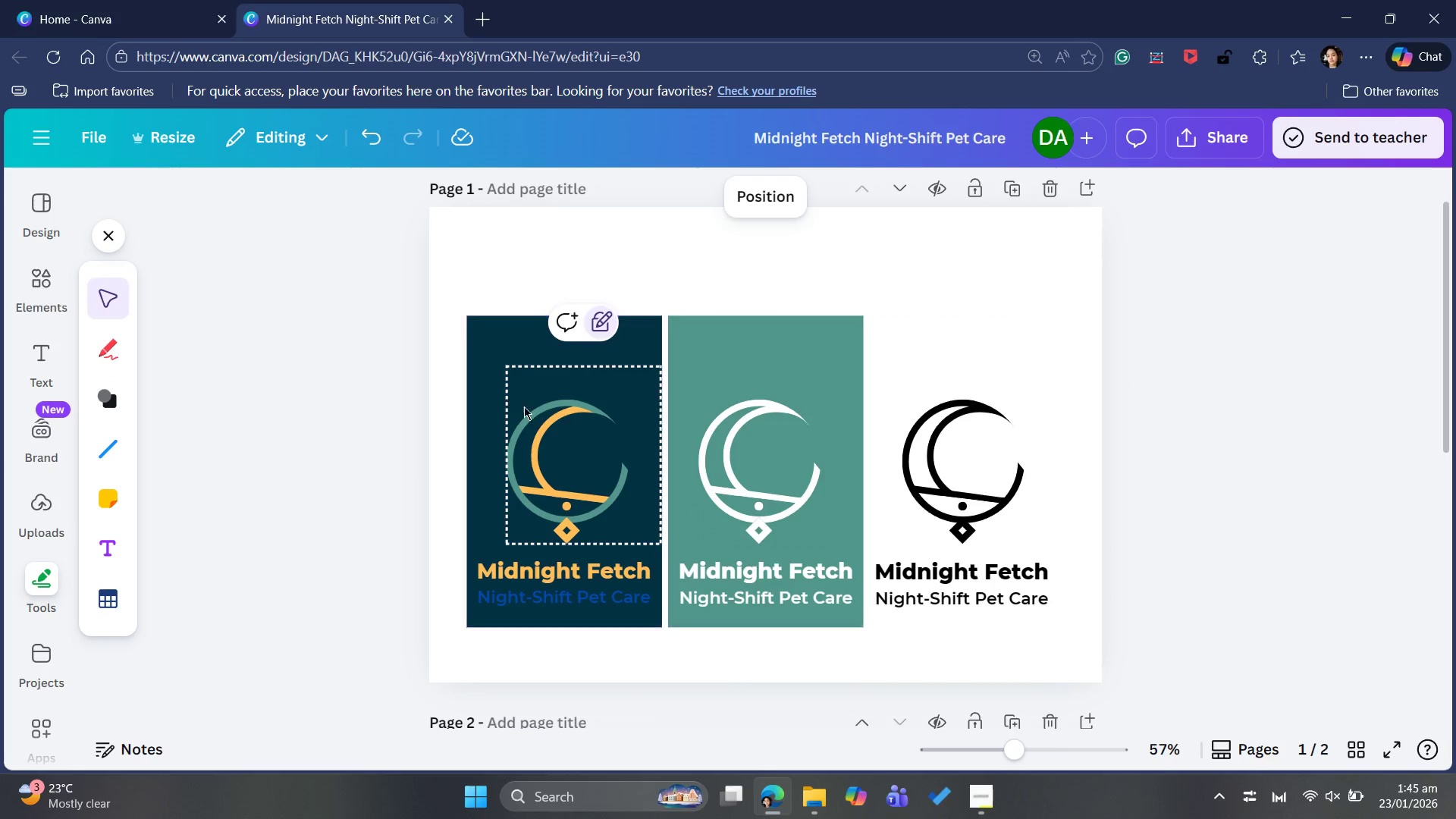 
key(Control+C)
 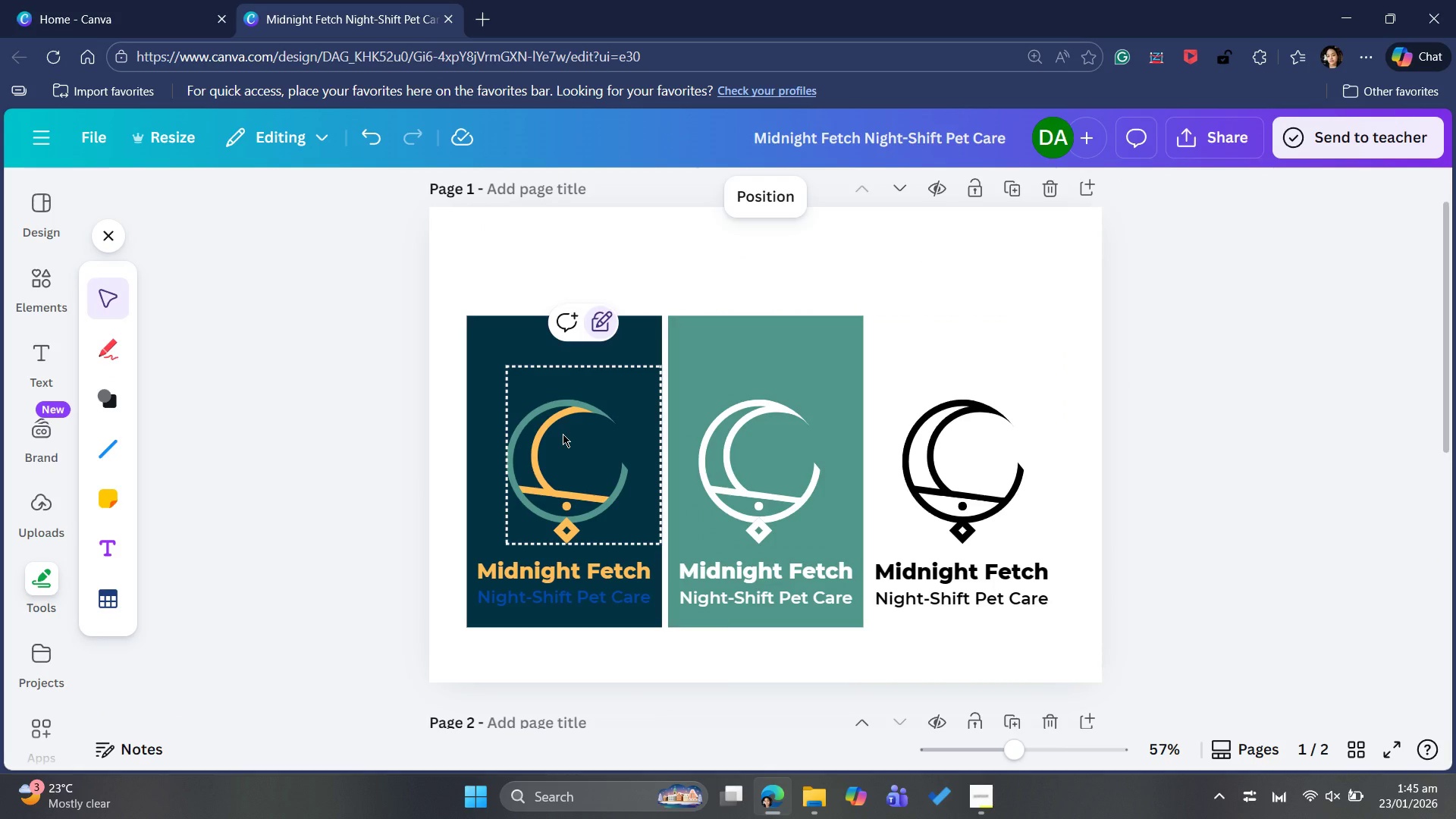 
scroll: coordinate [563, 434], scroll_direction: down, amount: 6.0
 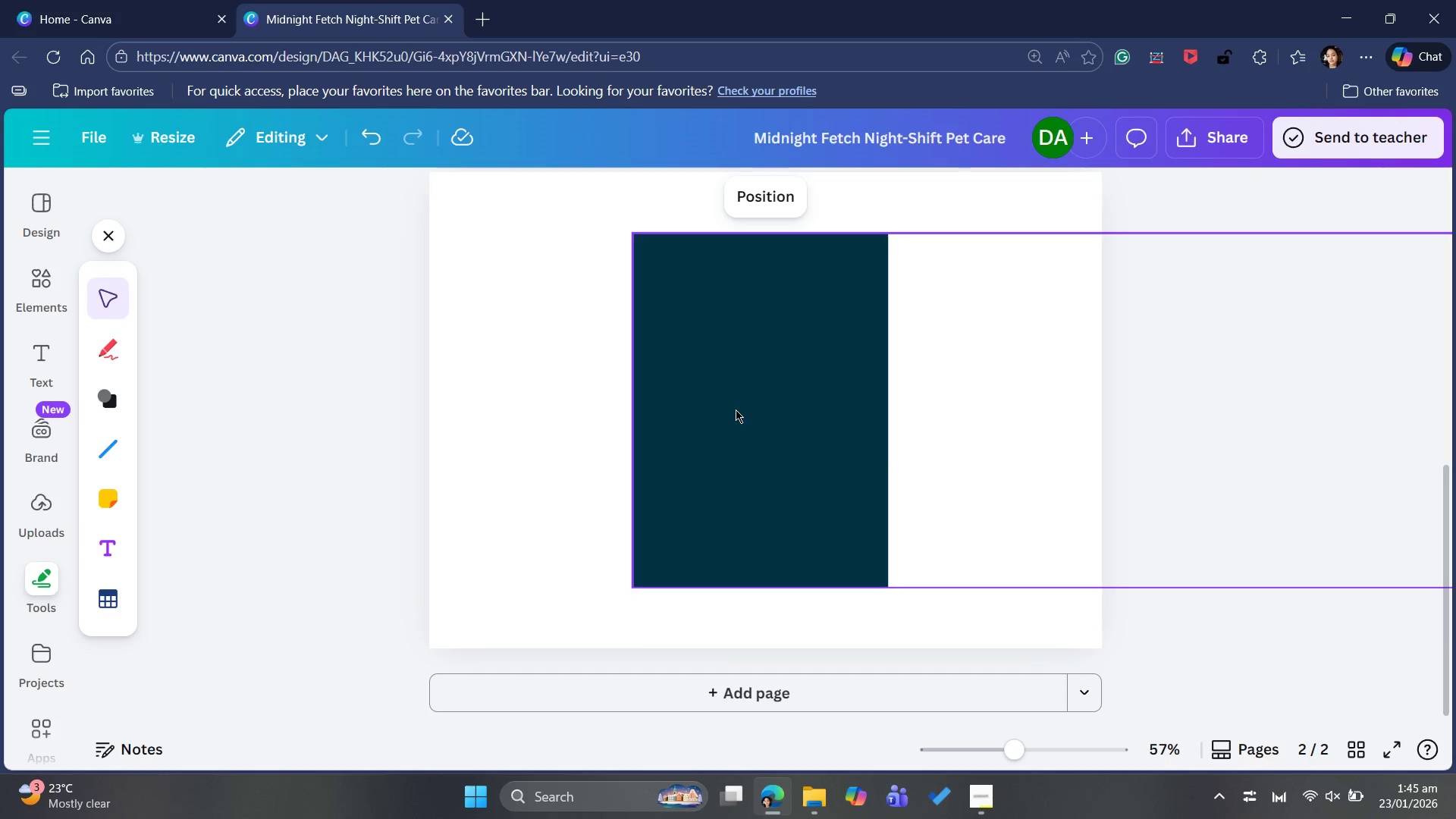 
left_click([738, 410])
 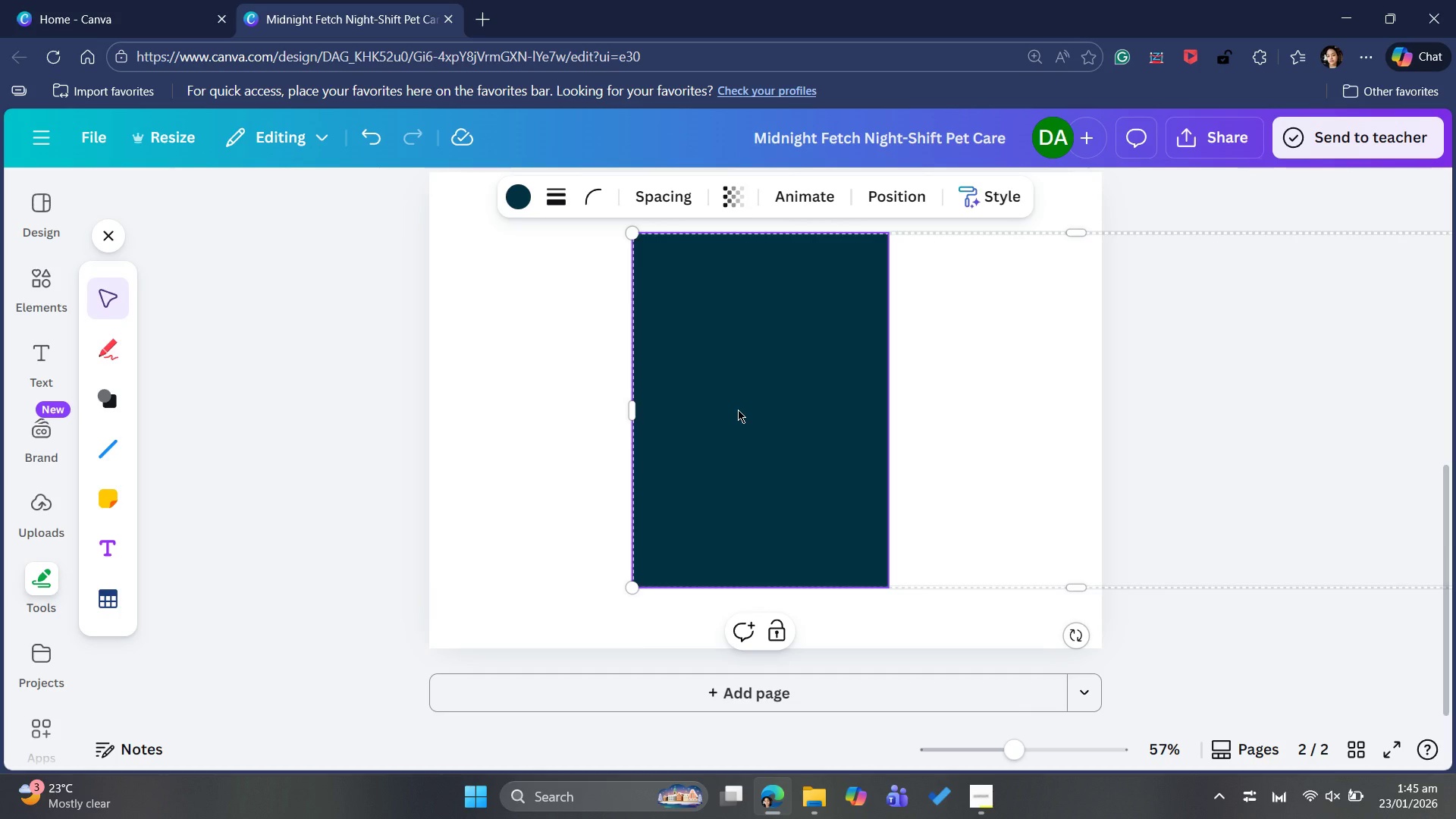 
key(Control+V)
 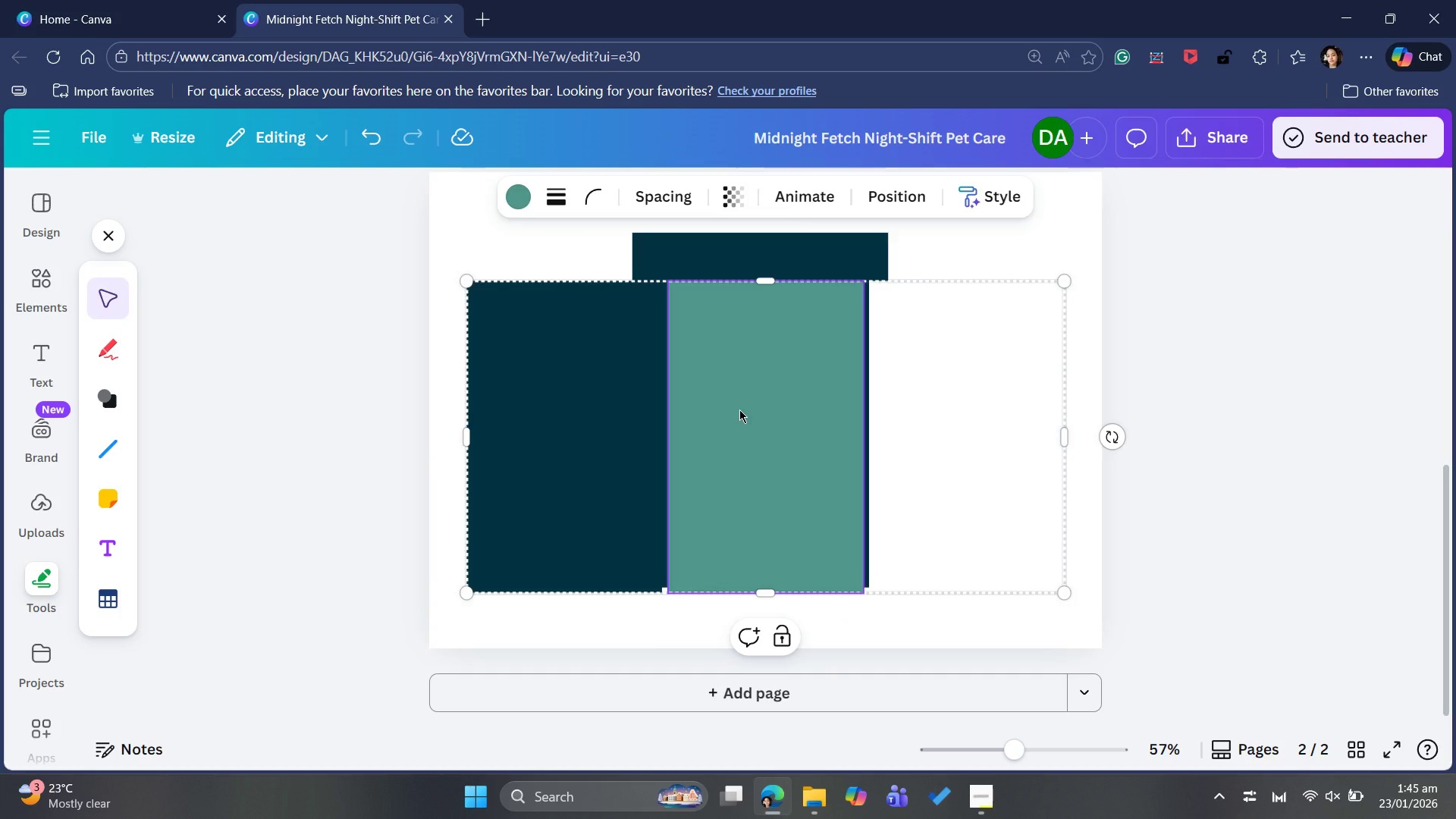 
key(Delete)
 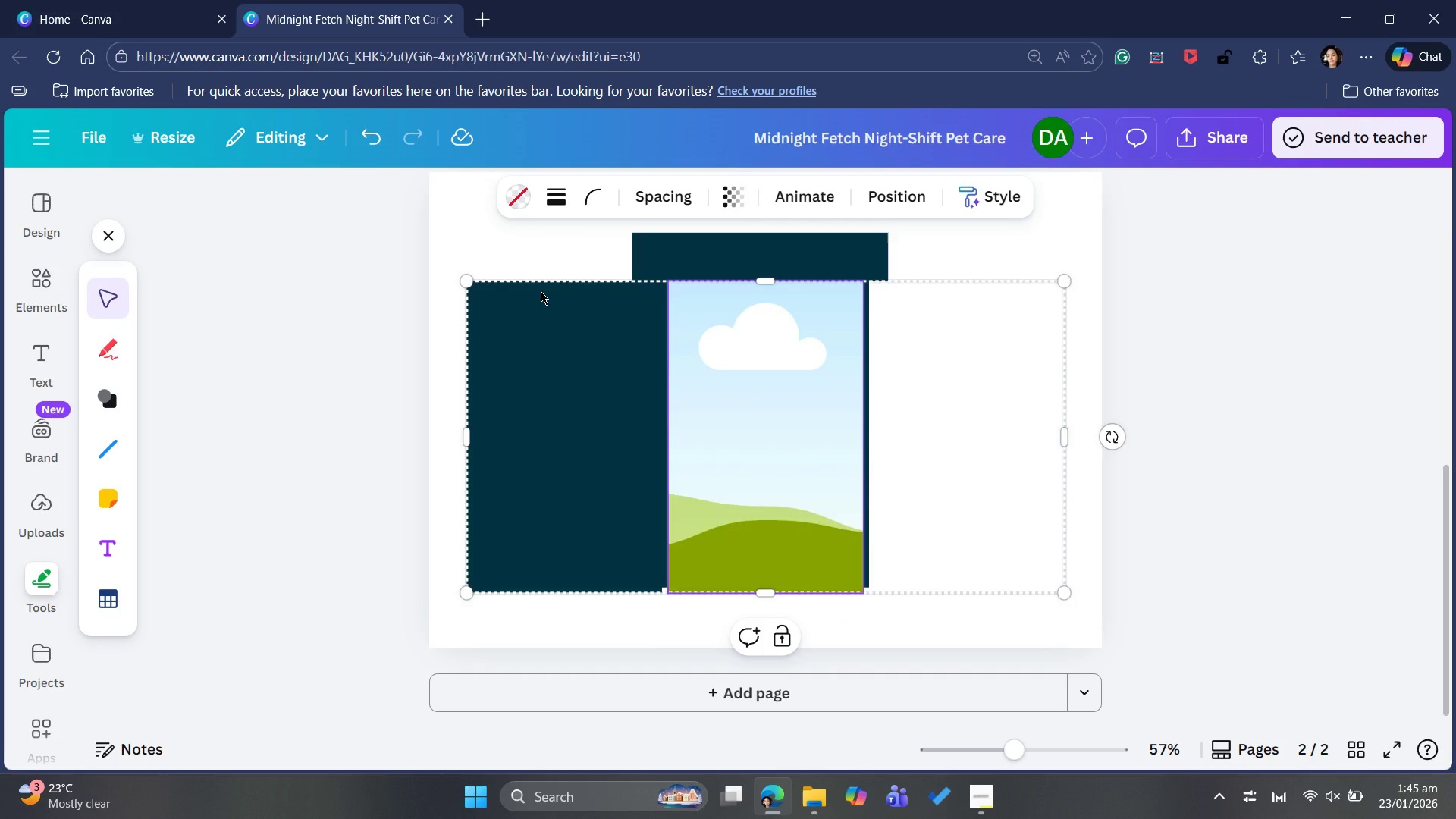 
left_click_drag(start_coordinate=[538, 291], to_coordinate=[676, 233])
 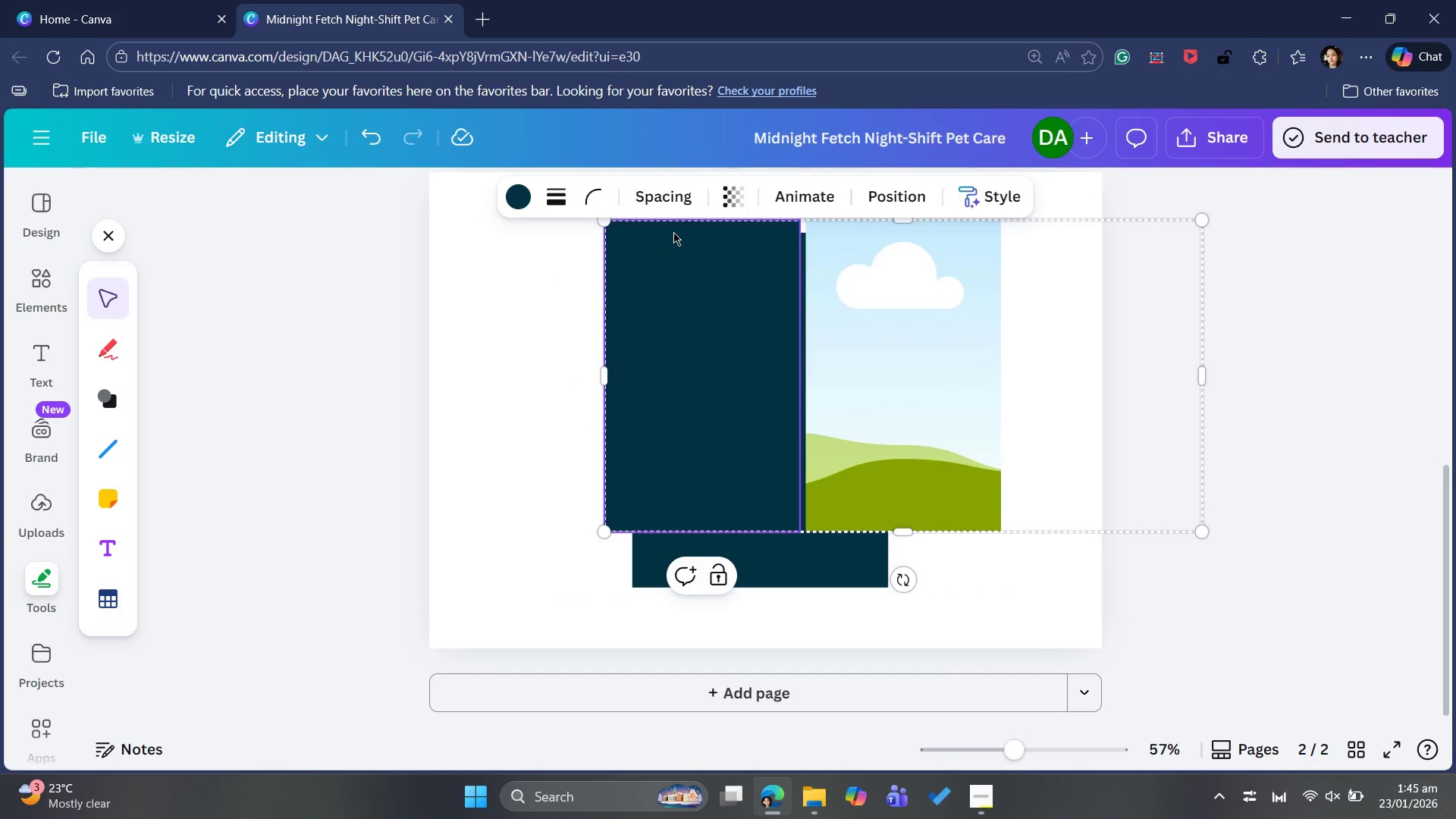 
key(Delete)
 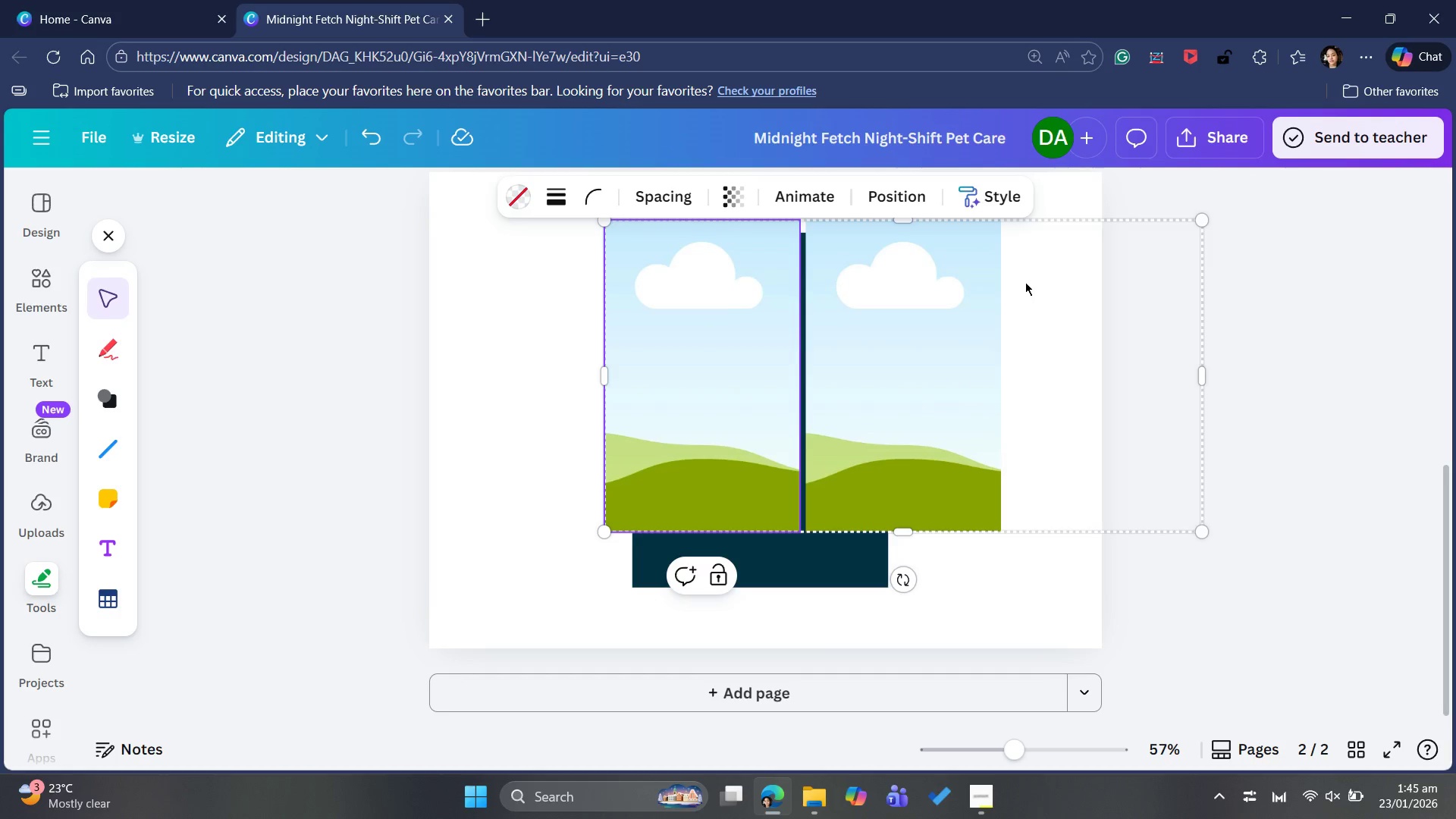 
left_click_drag(start_coordinate=[1040, 278], to_coordinate=[657, 320])
 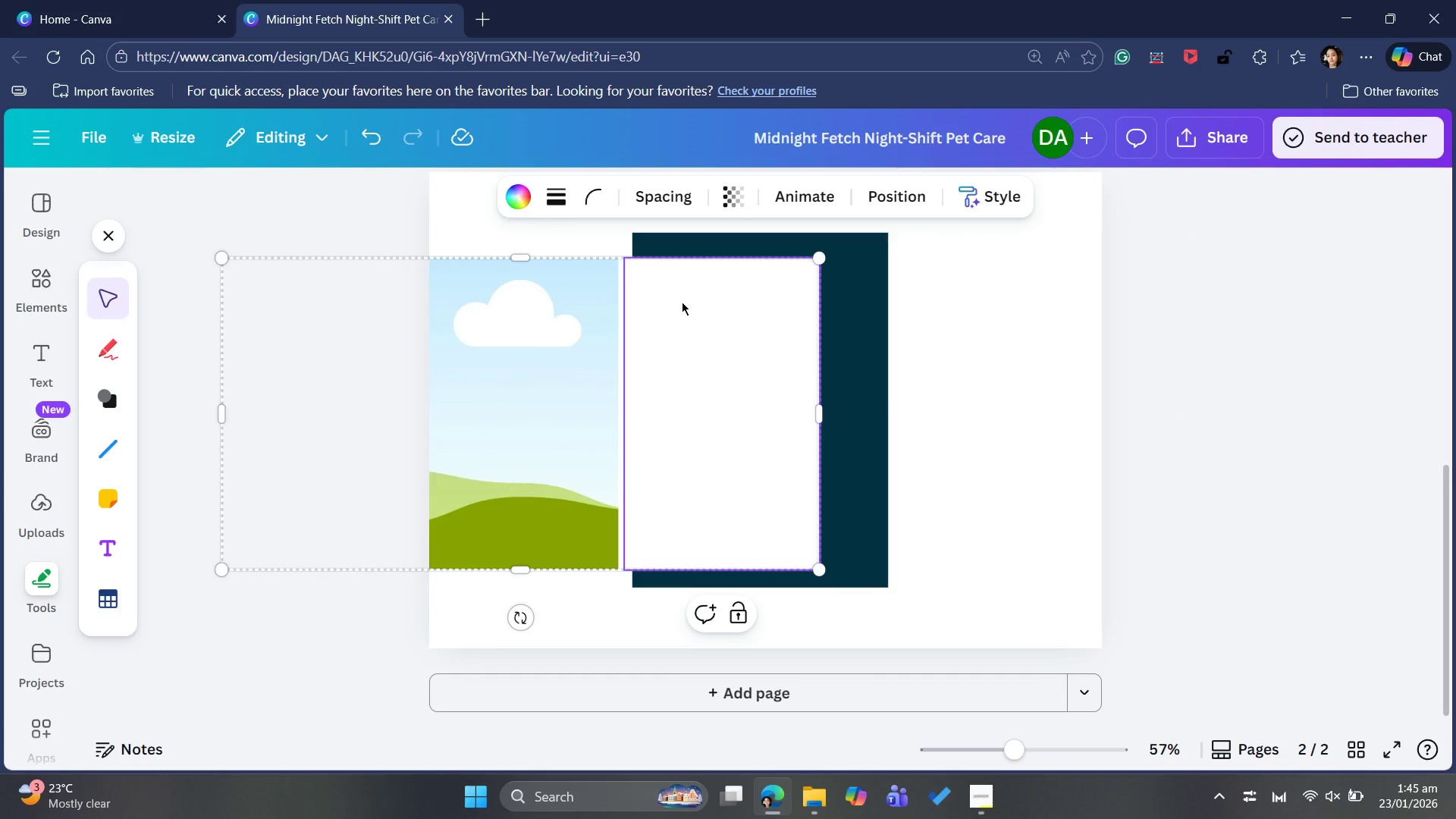 
key(Delete)
 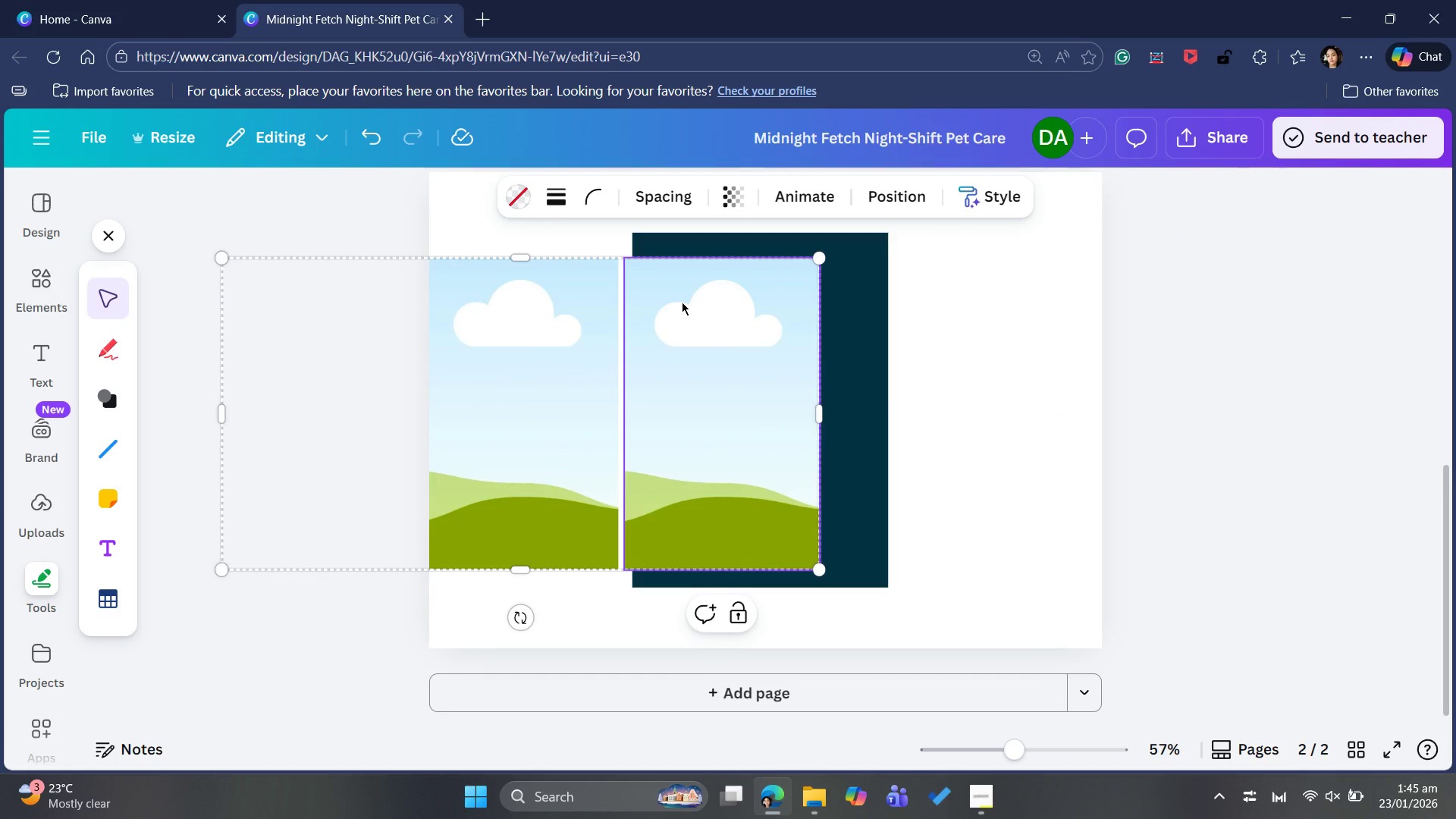 
left_click_drag(start_coordinate=[682, 302], to_coordinate=[650, 345])
 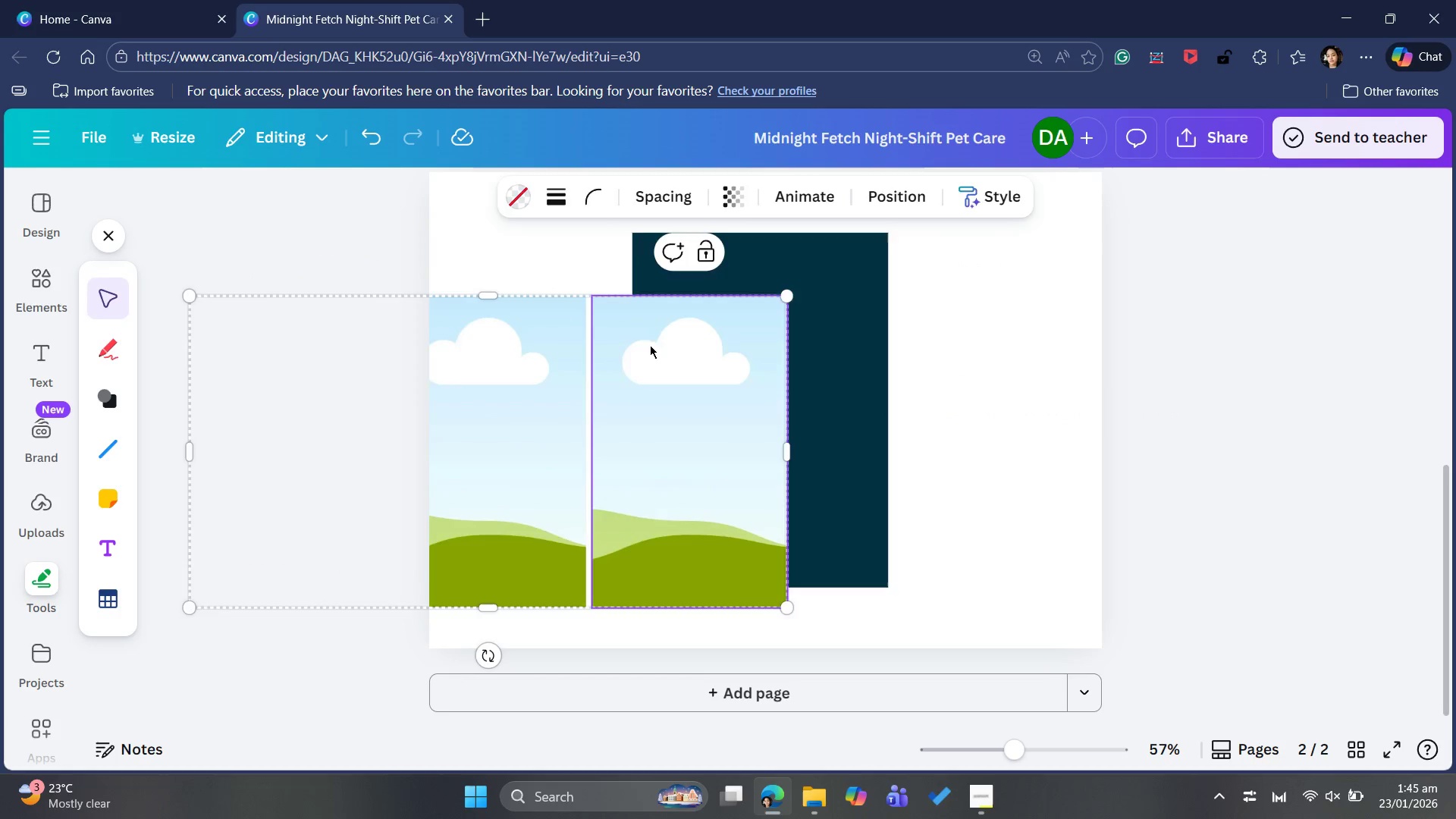 
key(Delete)
 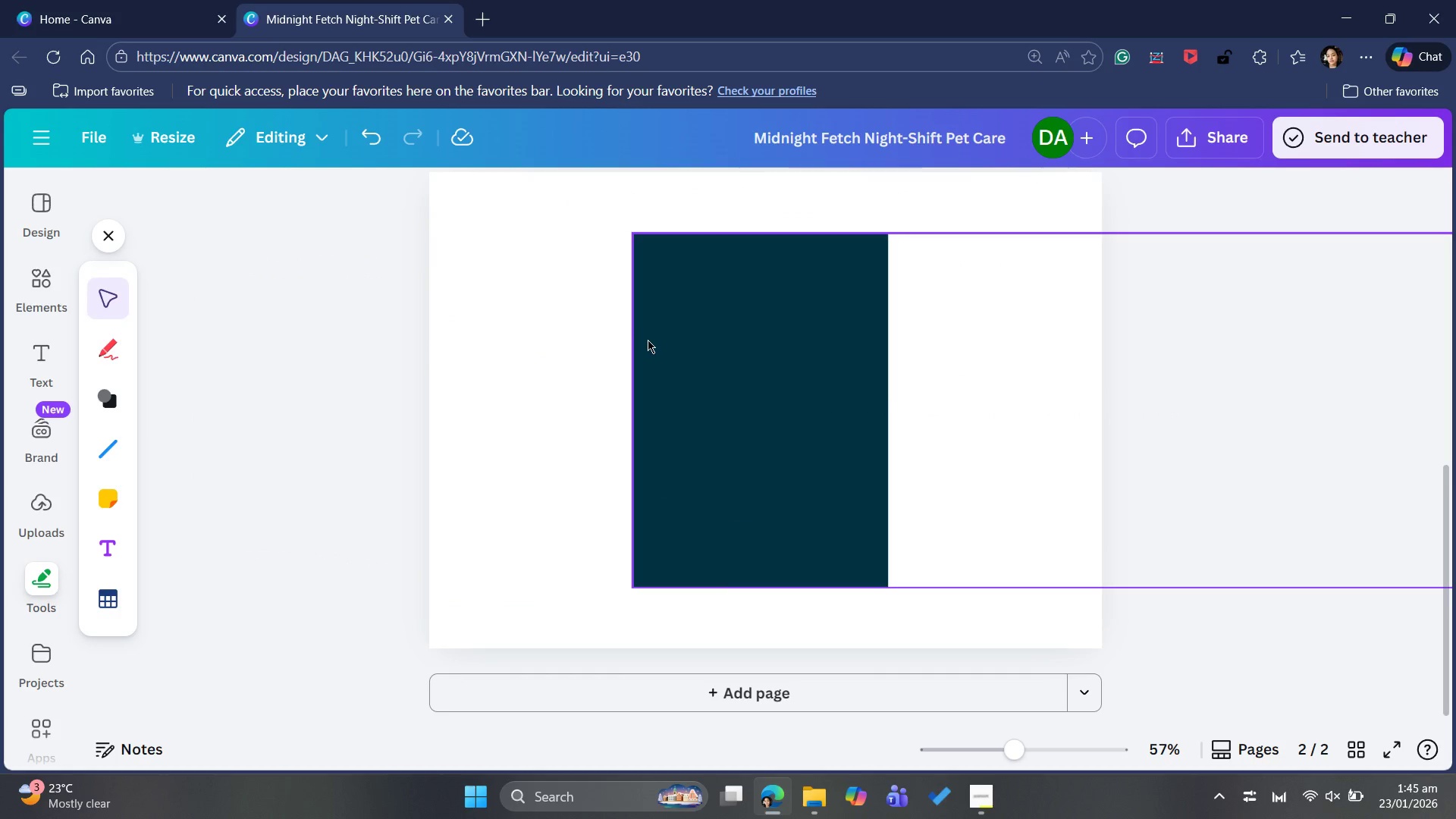 
scroll: coordinate [637, 328], scroll_direction: up, amount: 10.0
 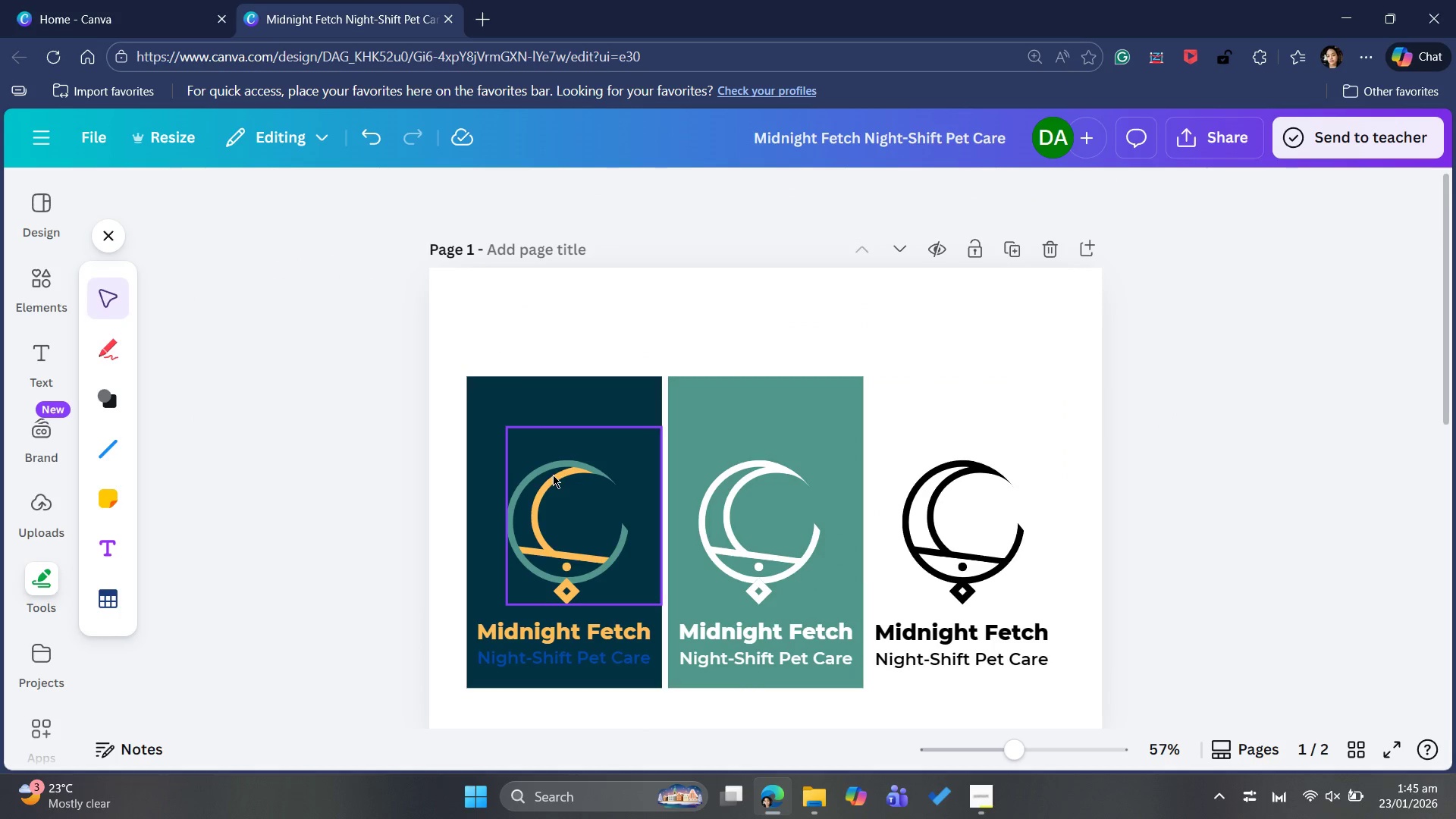 
left_click([553, 475])
 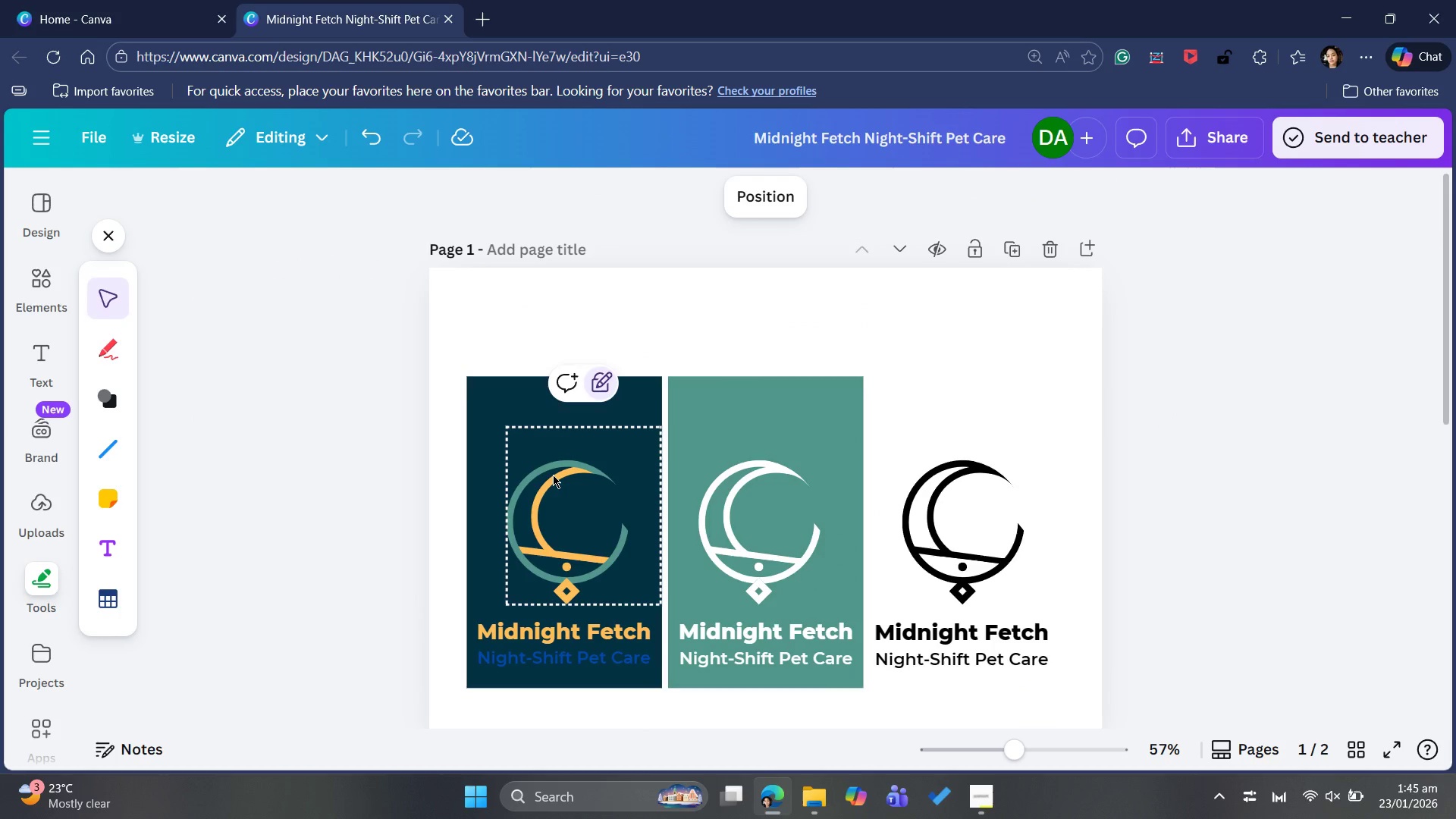 
left_click([553, 475])
 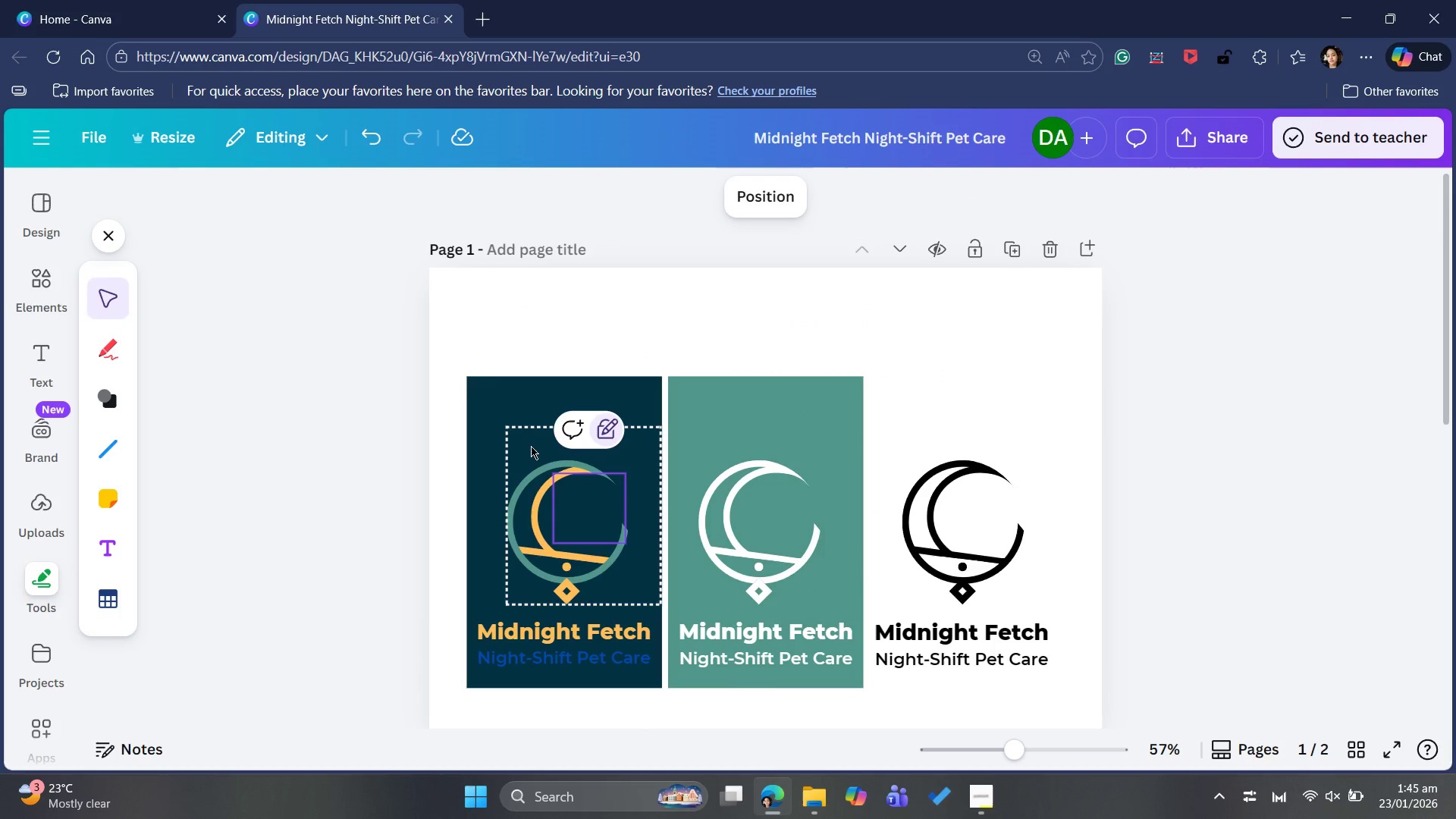 
left_click([526, 441])
 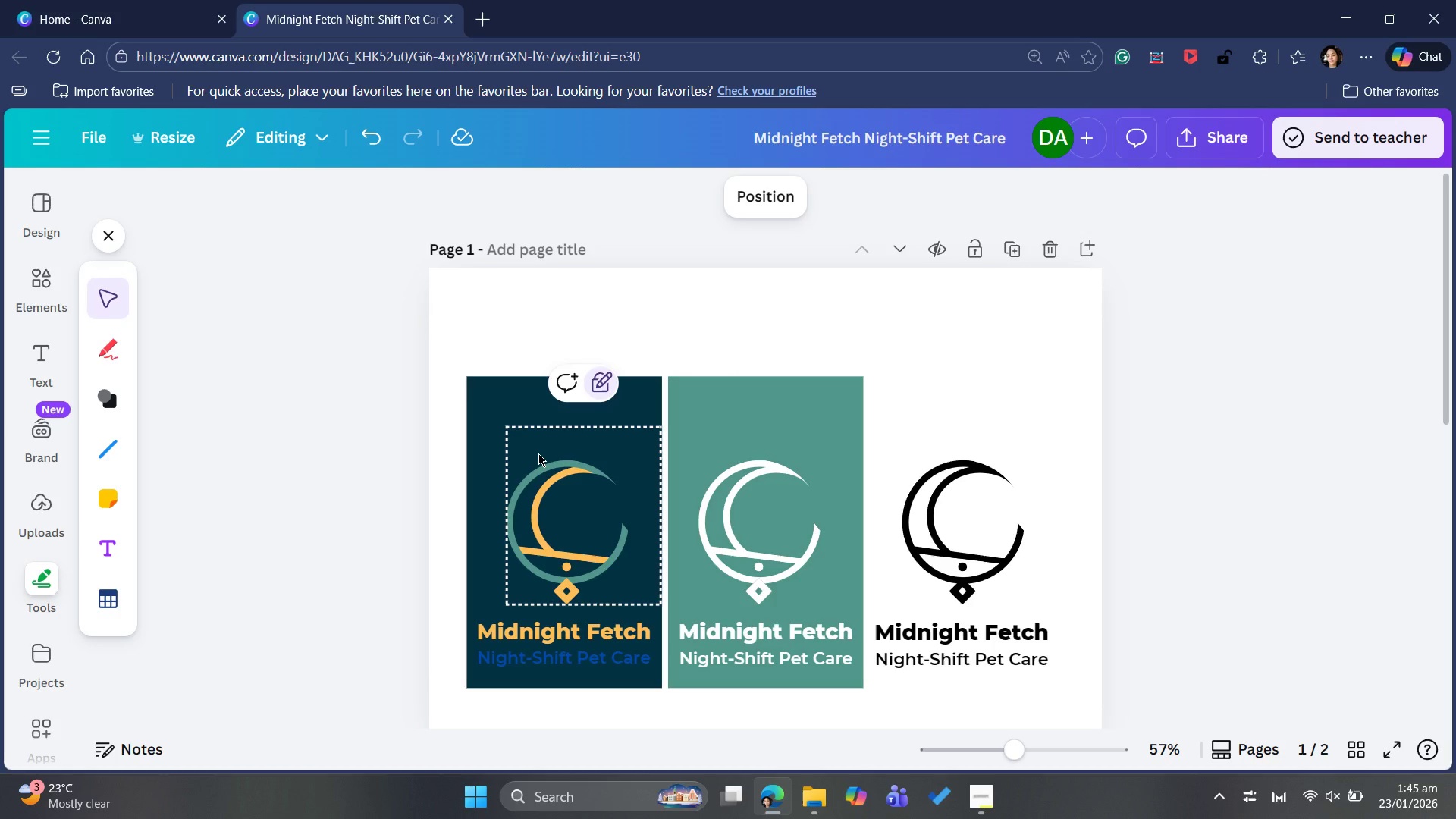 
key(Control+C)
 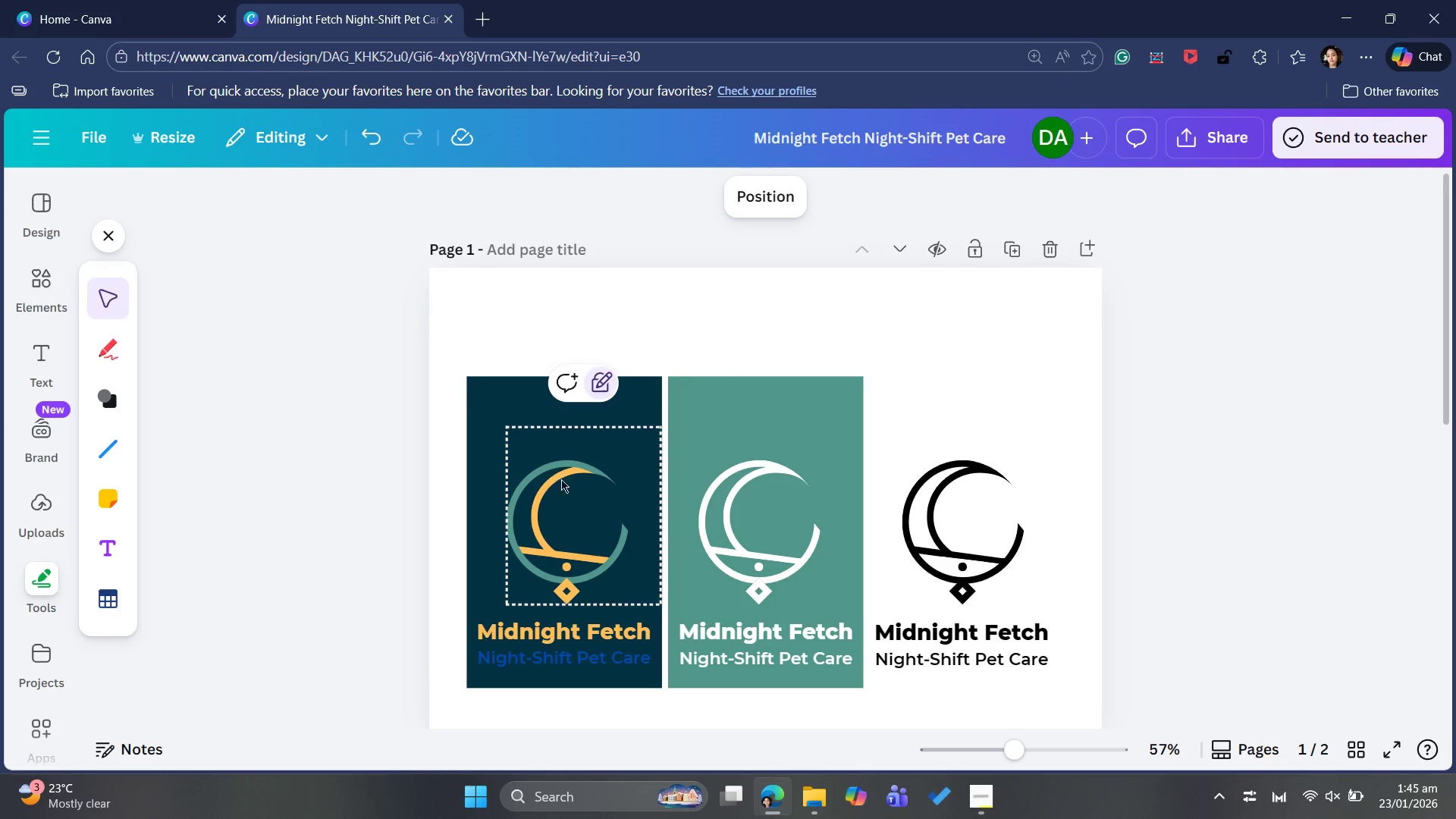 
scroll: coordinate [583, 524], scroll_direction: down, amount: 4.0
 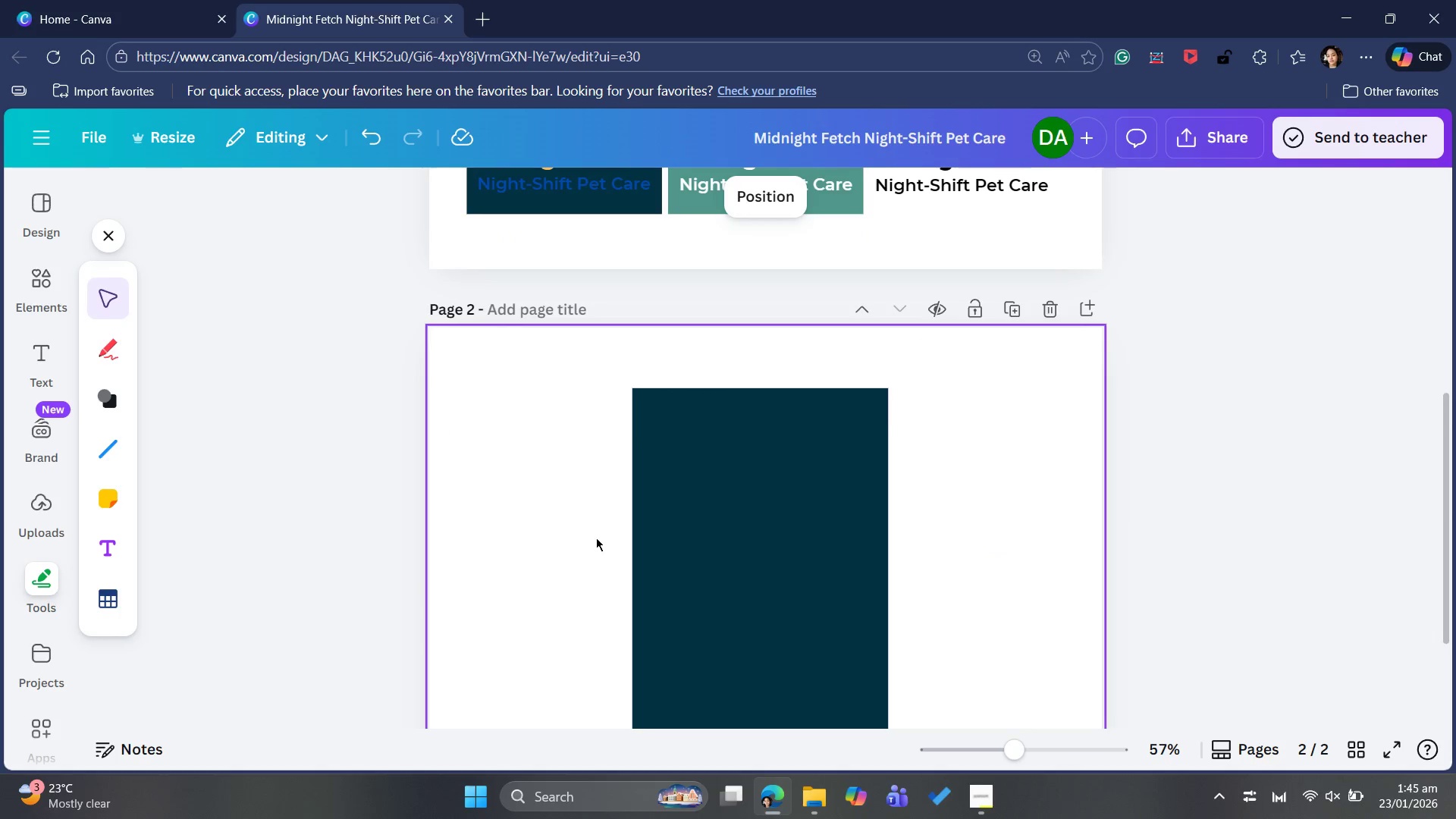 
scroll: coordinate [593, 527], scroll_direction: up, amount: 11.0
 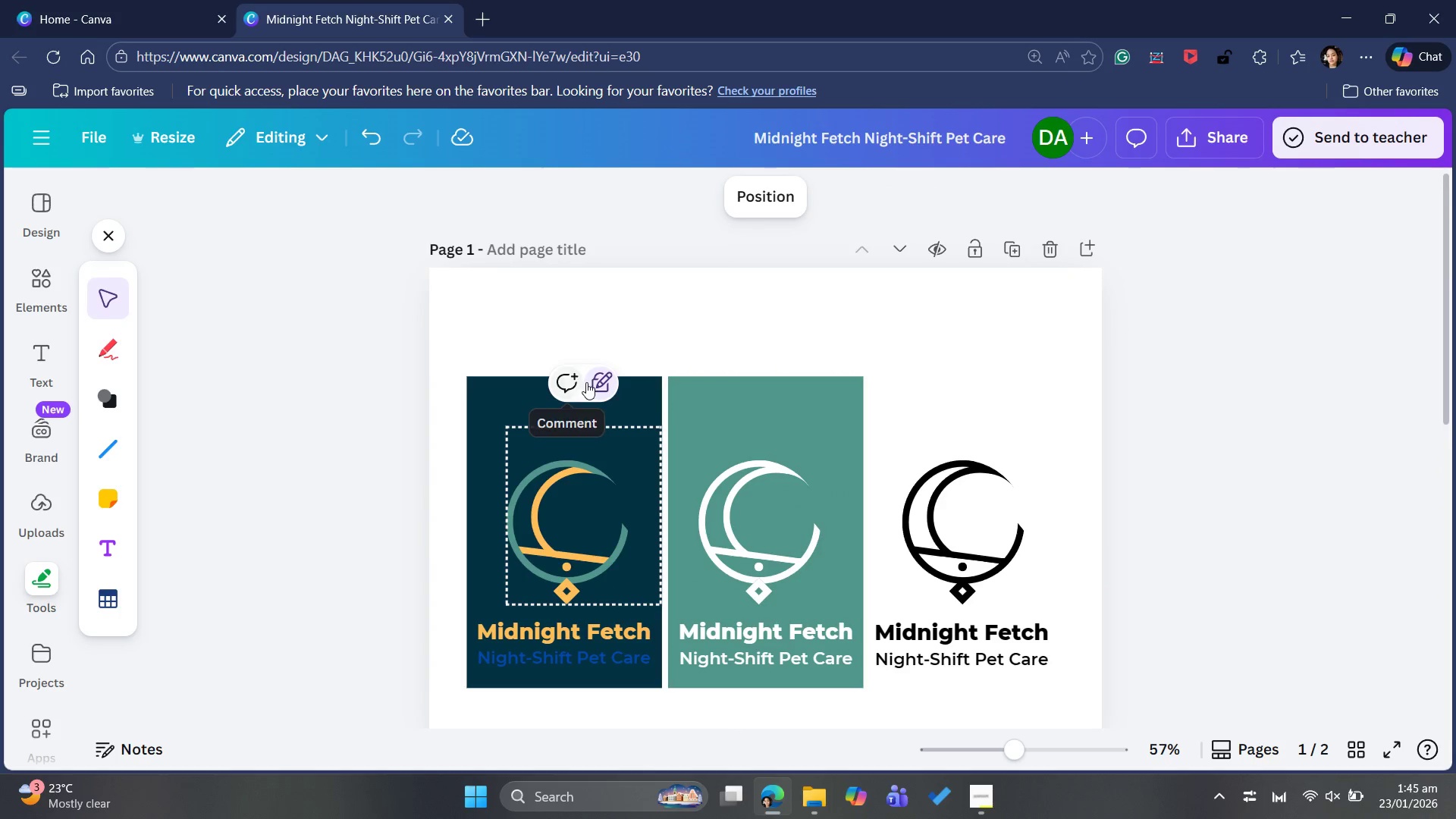 
left_click([592, 383])
 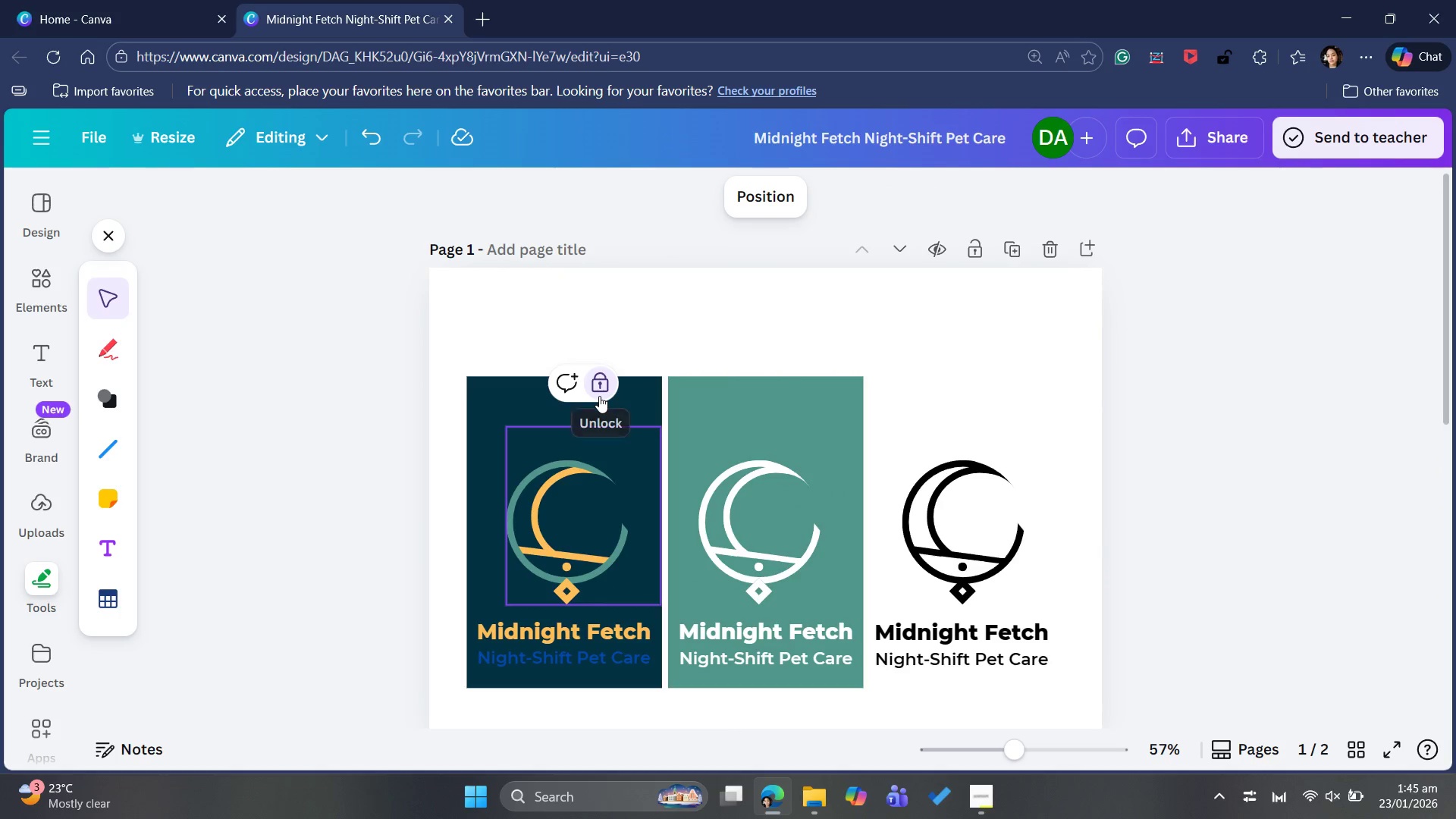 
left_click([597, 391])
 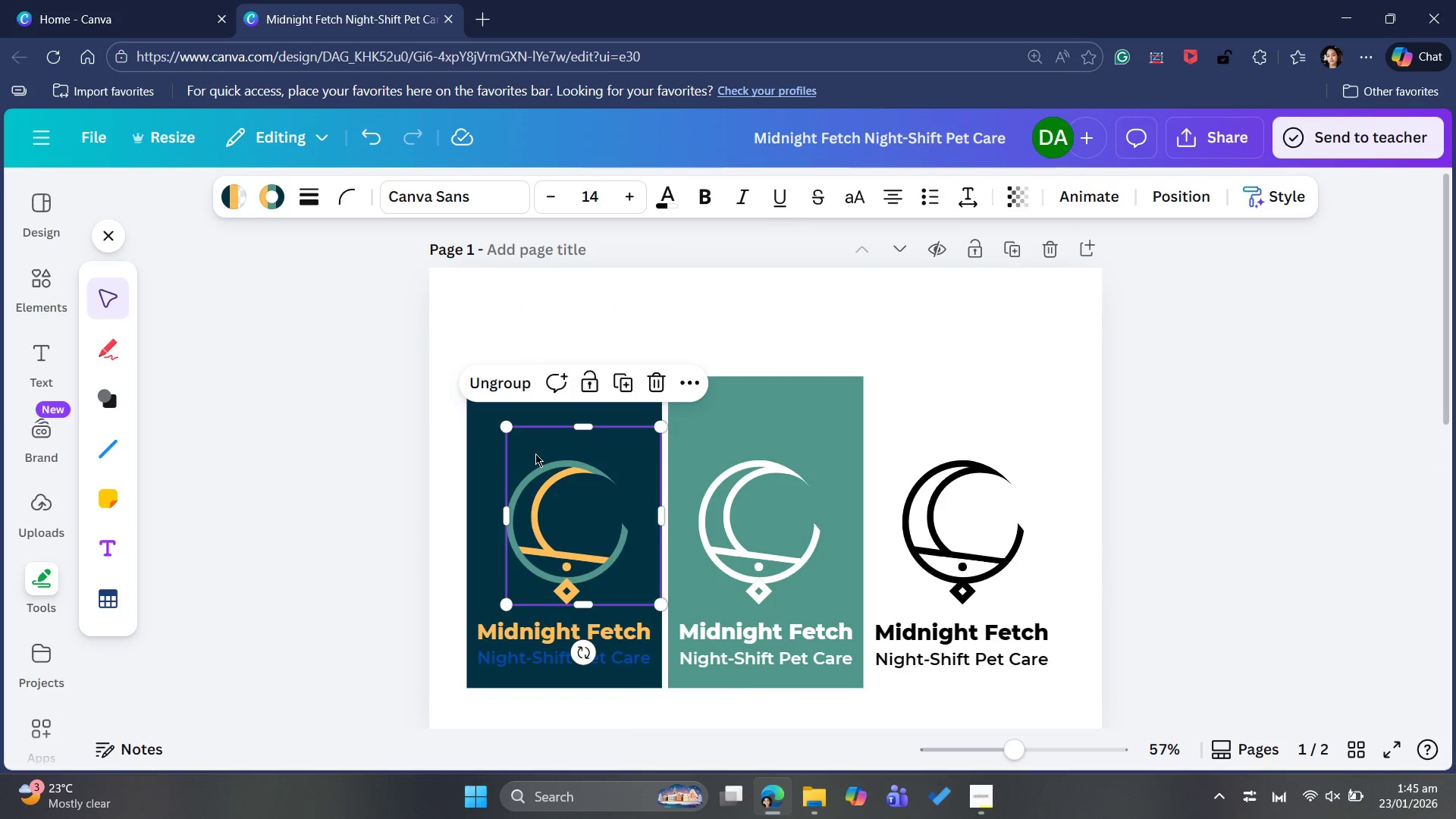 
left_click([535, 453])
 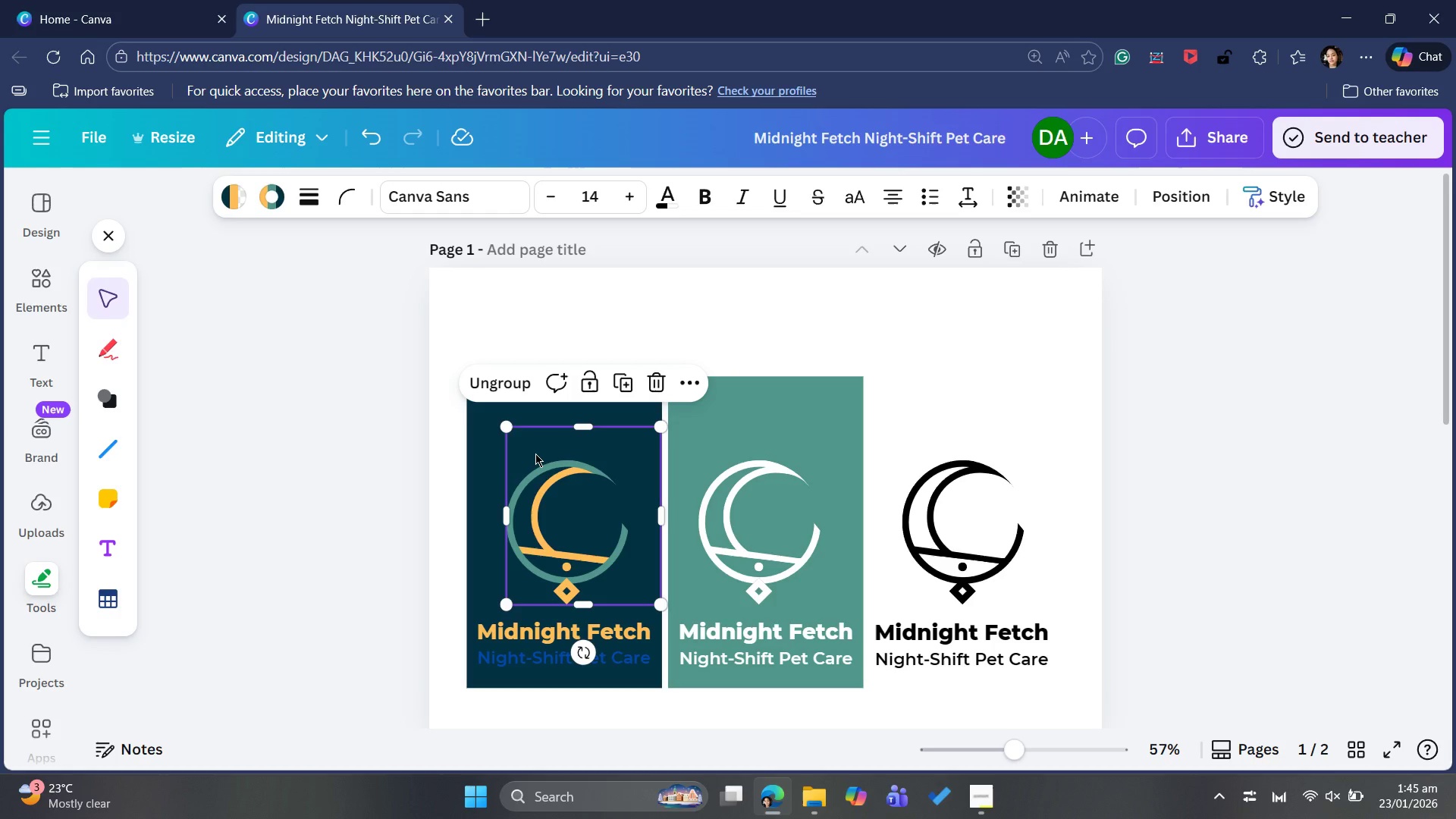 
key(Control+C)
 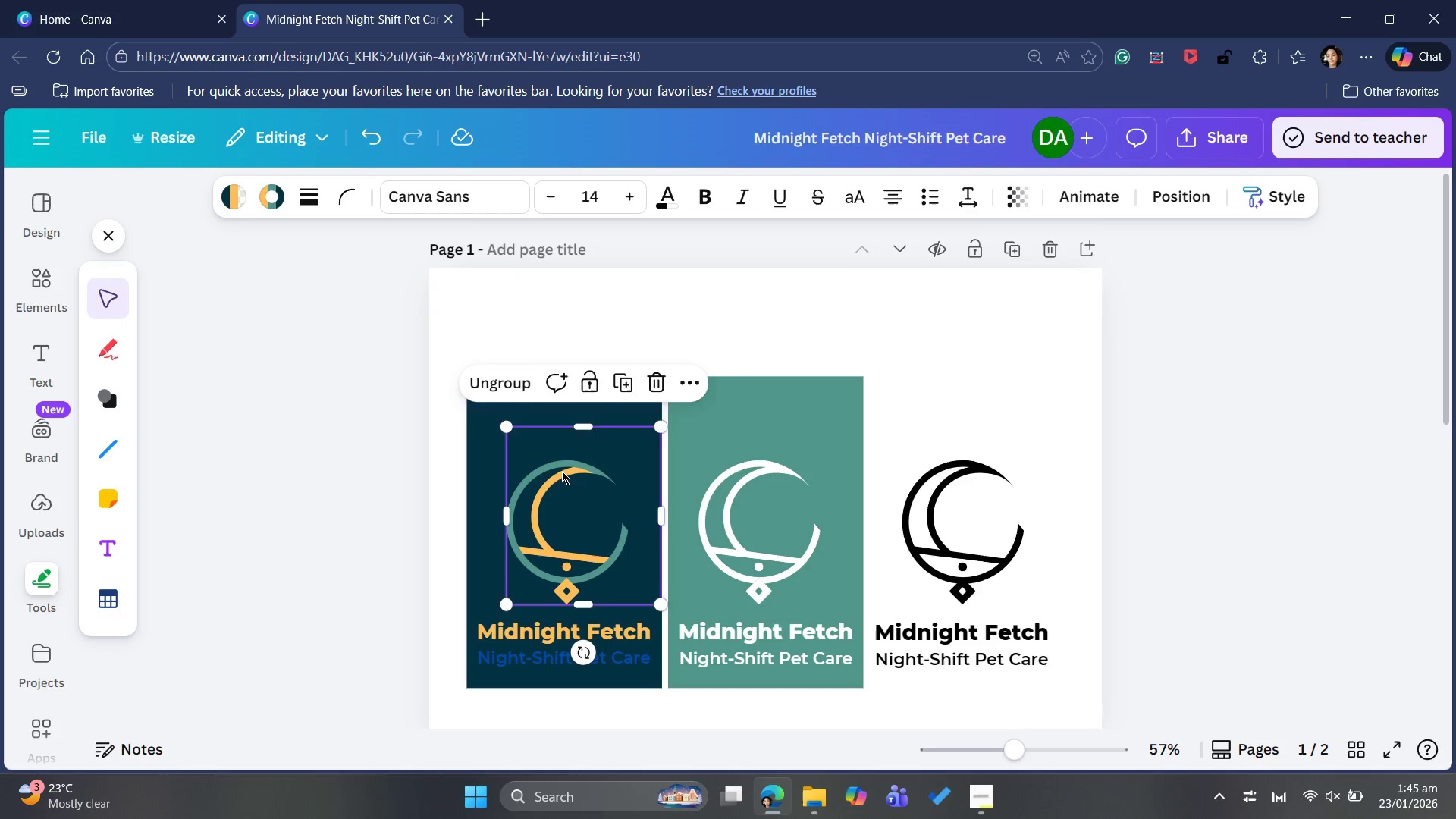 
scroll: coordinate [588, 503], scroll_direction: down, amount: 5.0
 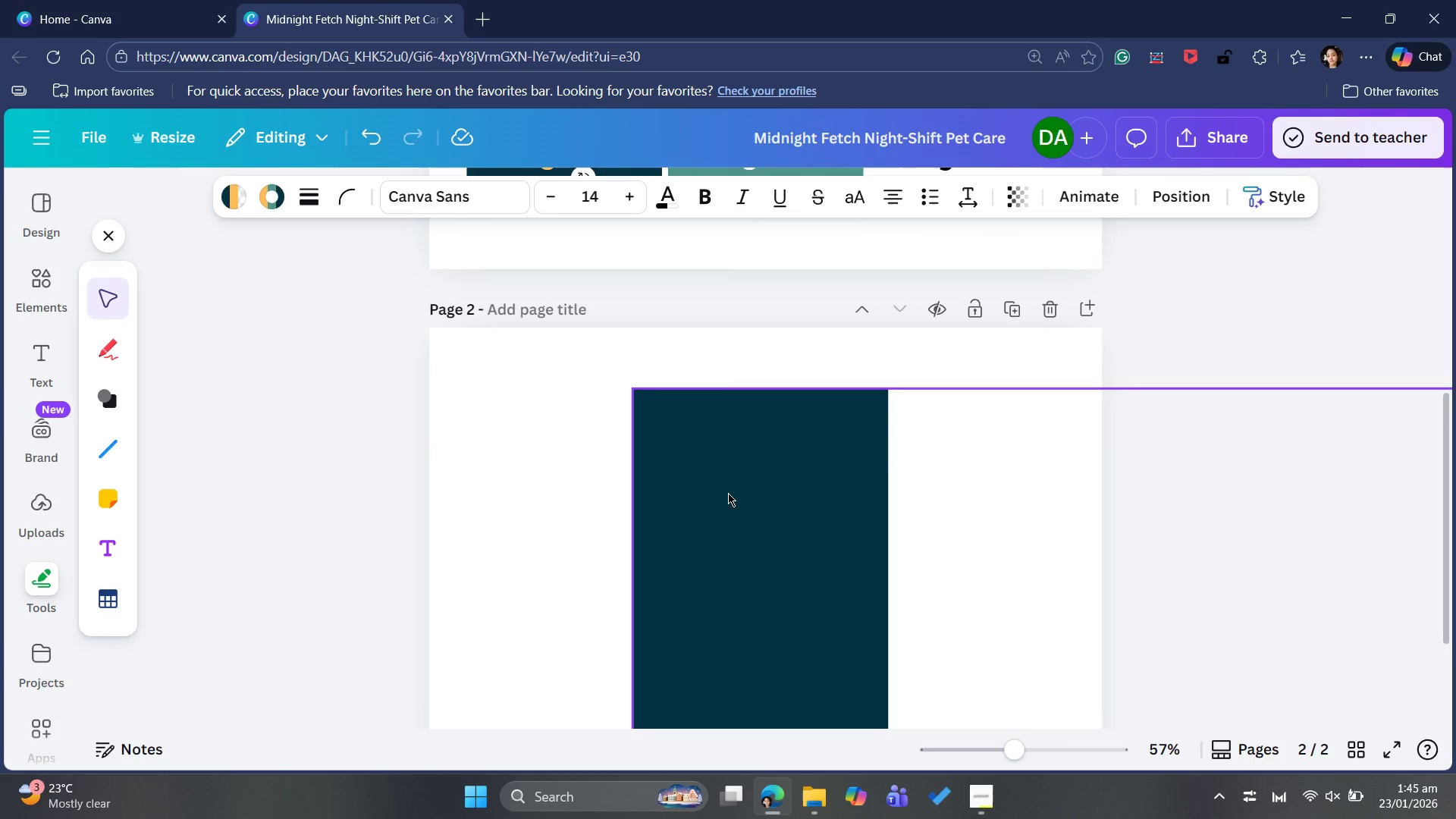 
left_click([726, 490])
 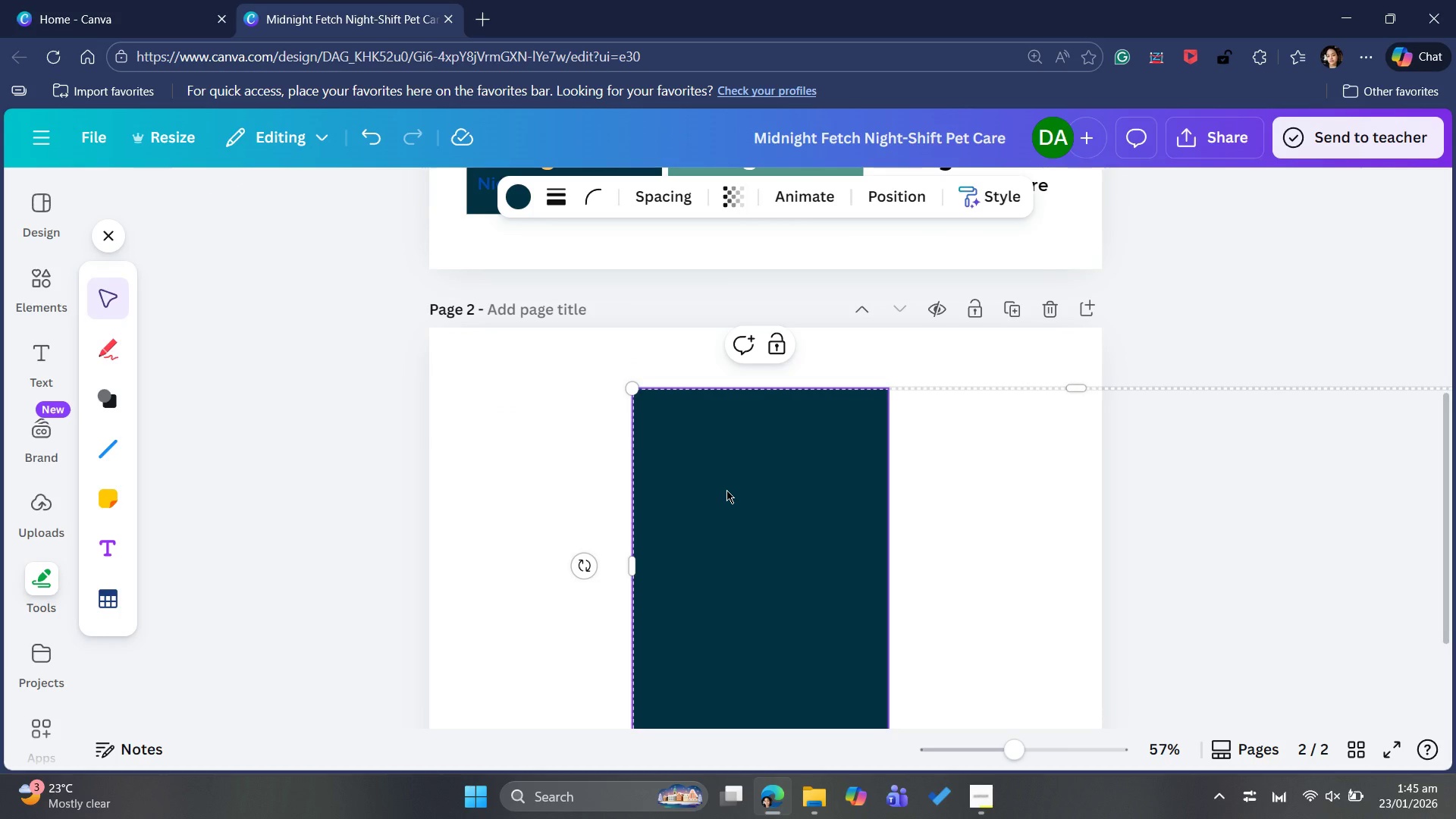 
key(Control+V)
 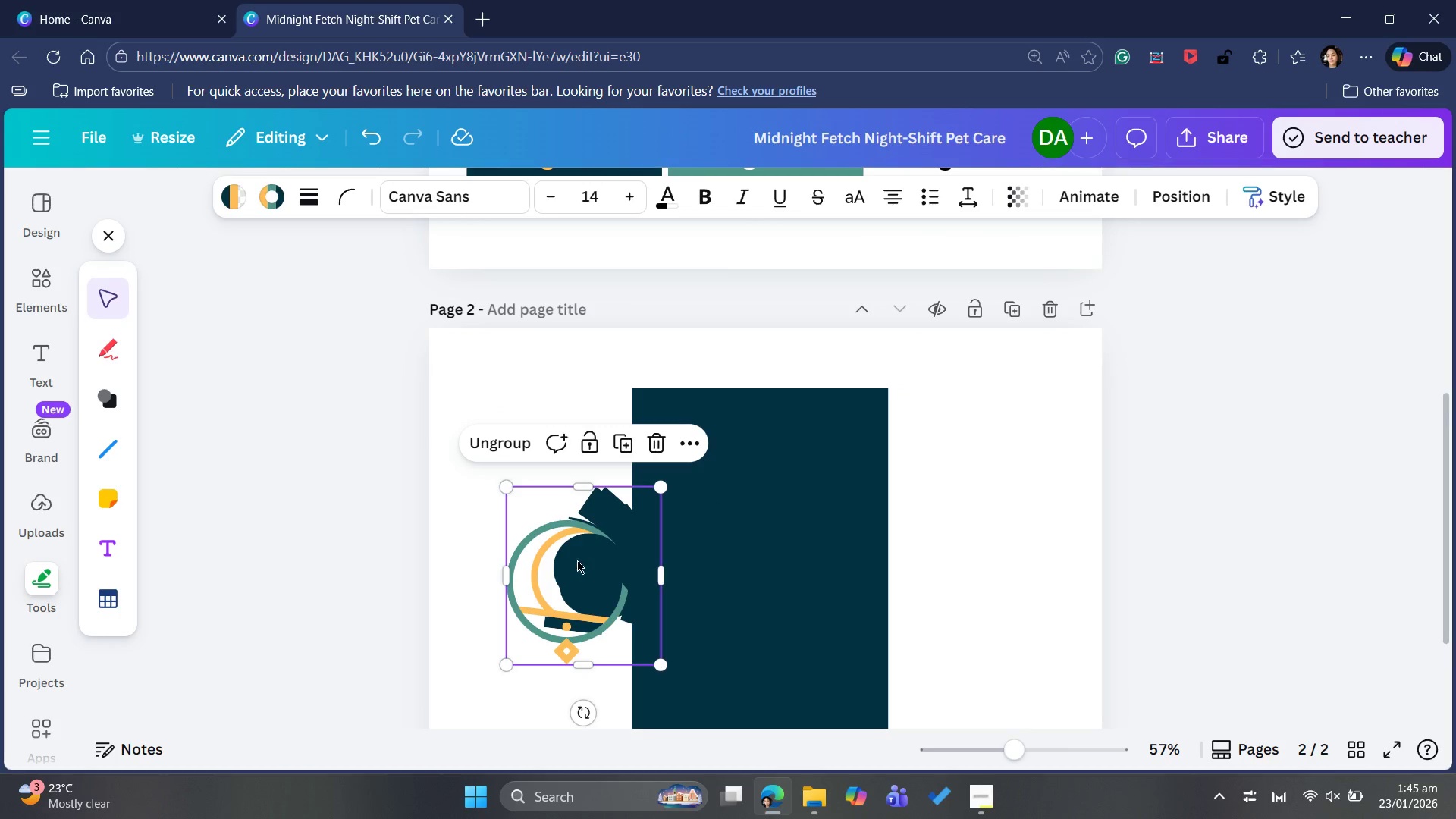 
left_click_drag(start_coordinate=[576, 565], to_coordinate=[758, 520])
 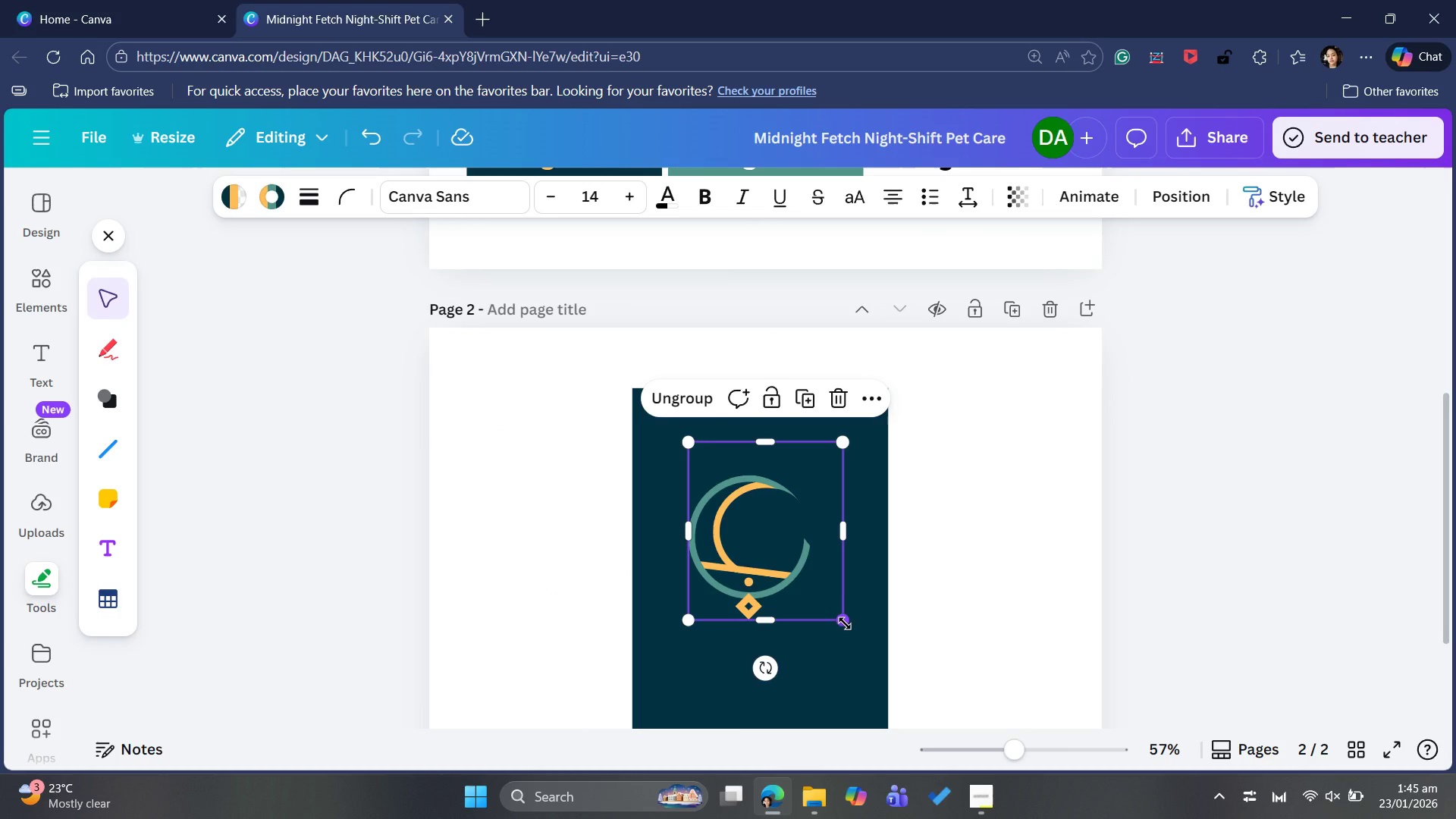 
left_click_drag(start_coordinate=[845, 623], to_coordinate=[876, 688])
 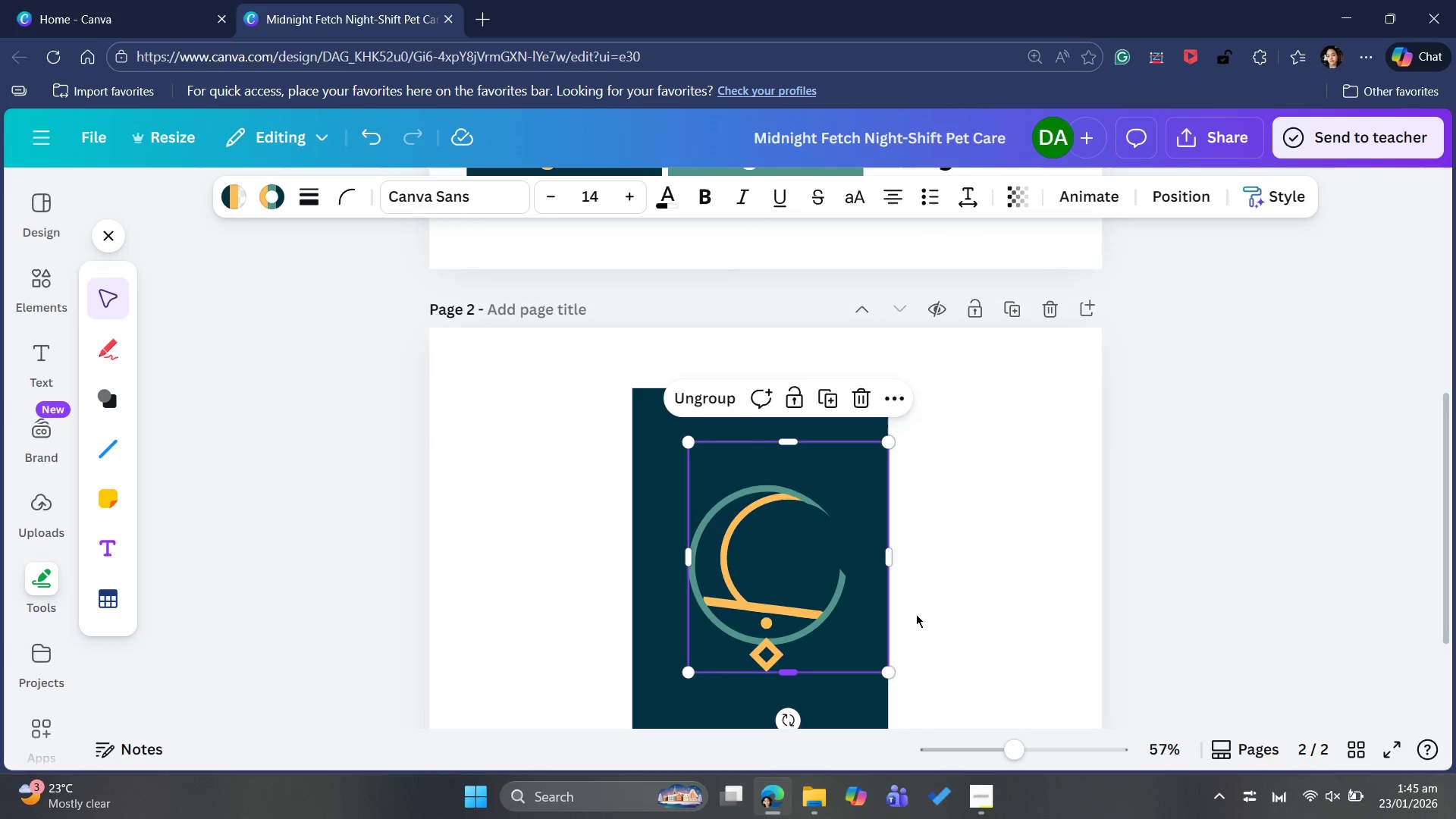 
scroll: coordinate [965, 563], scroll_direction: down, amount: 3.0
 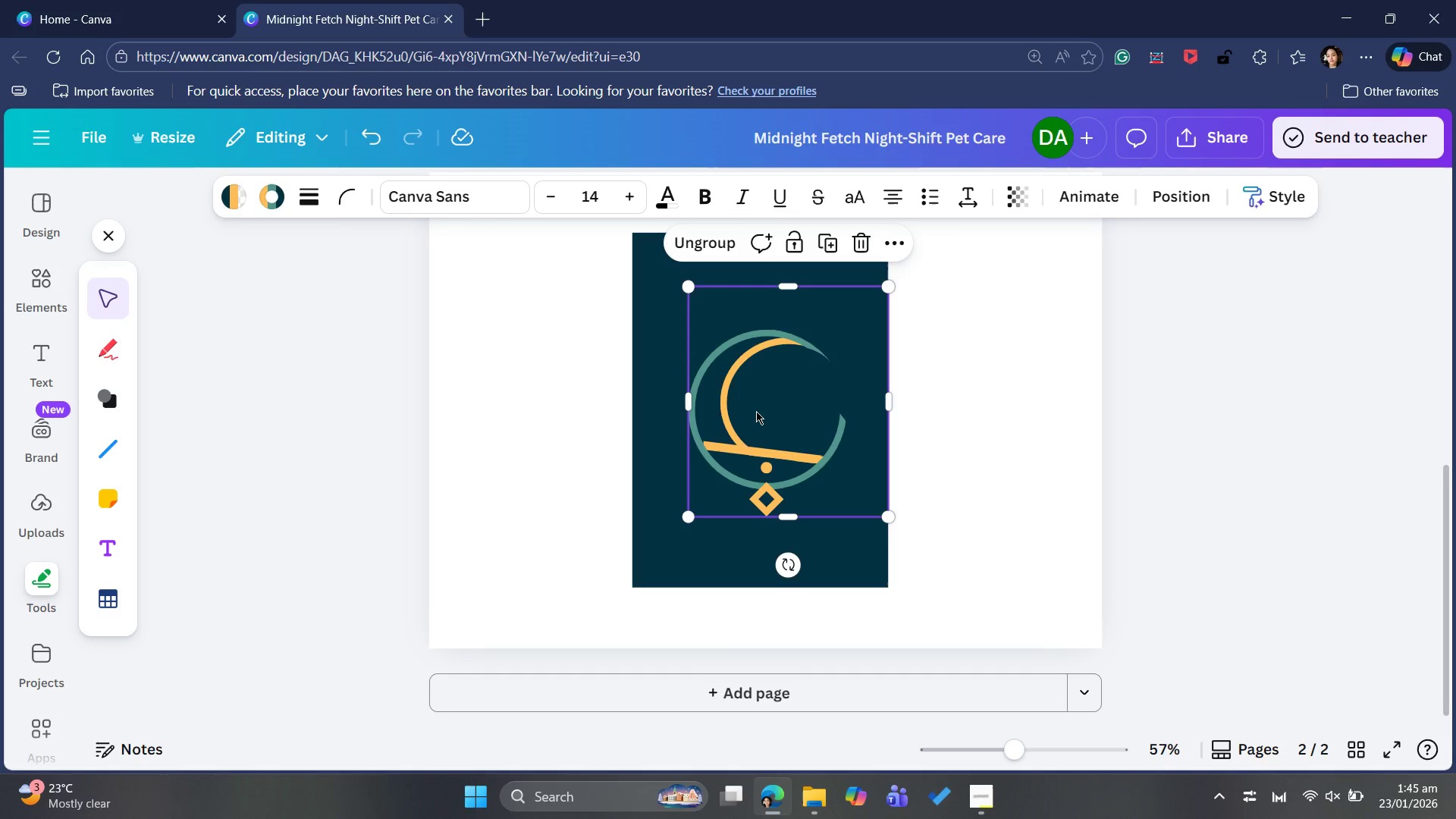 
left_click_drag(start_coordinate=[756, 409], to_coordinate=[748, 362])
 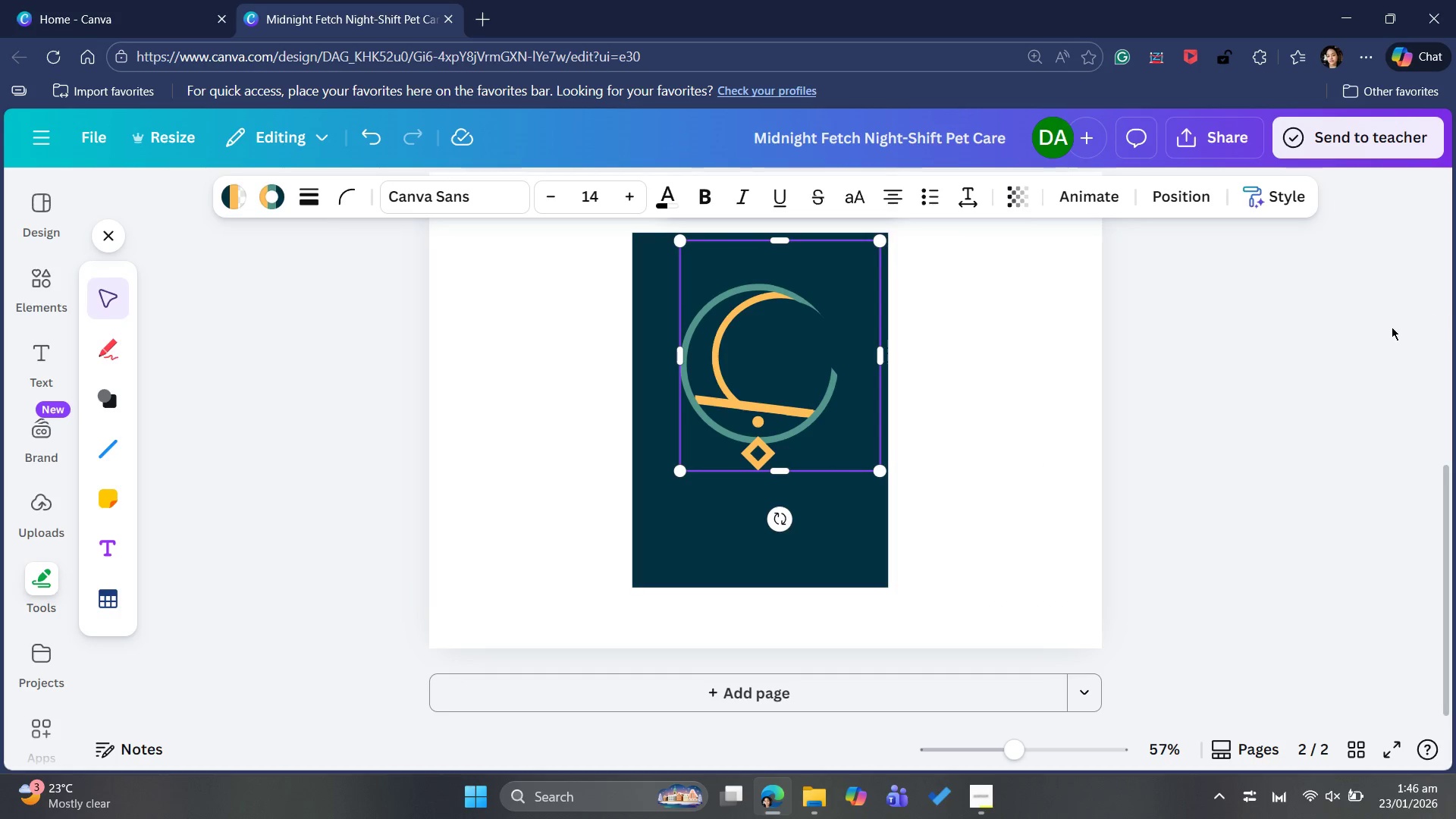 
left_click([1331, 349])
 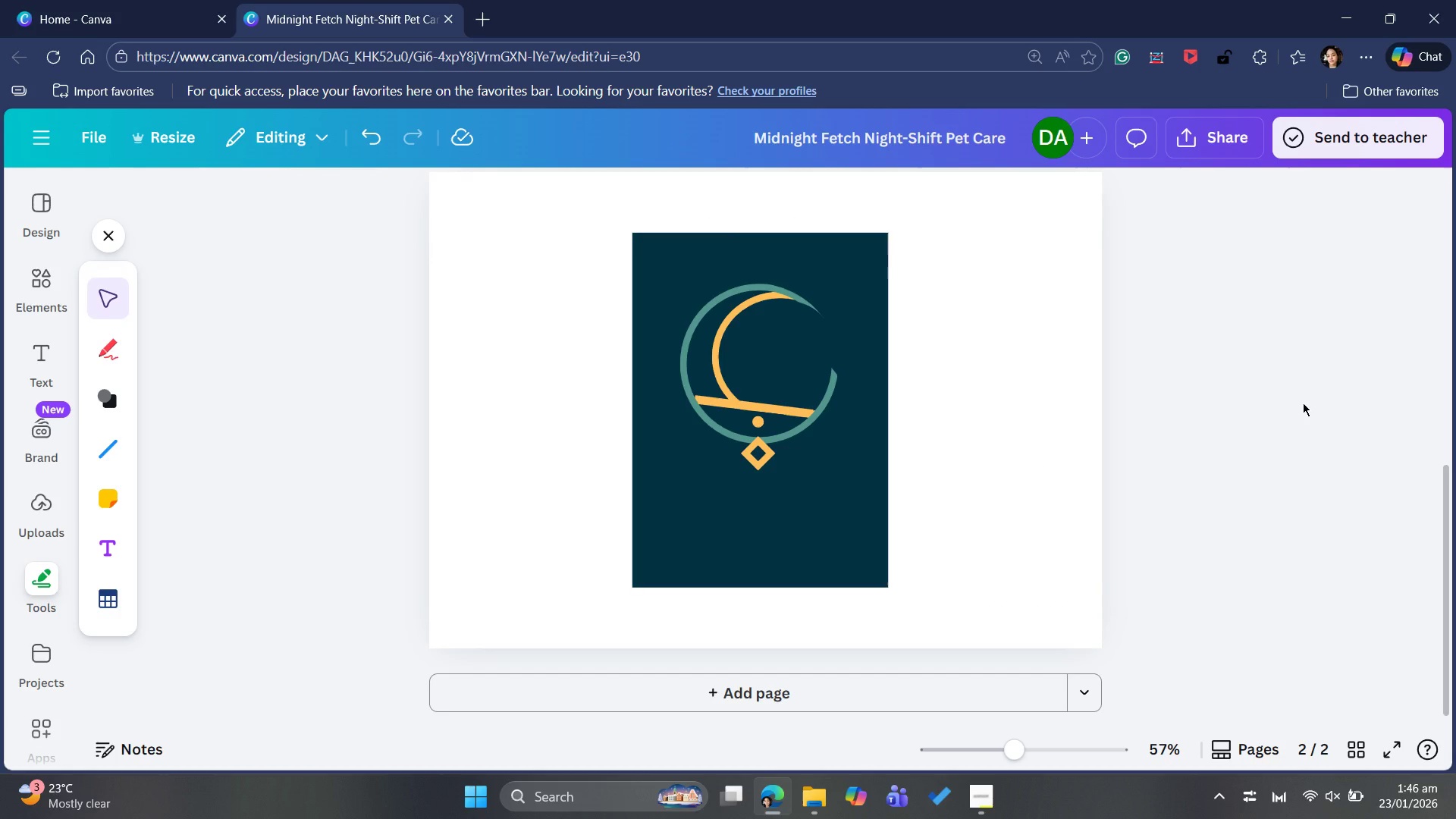 
scroll: coordinate [1303, 403], scroll_direction: up, amount: 1.0
 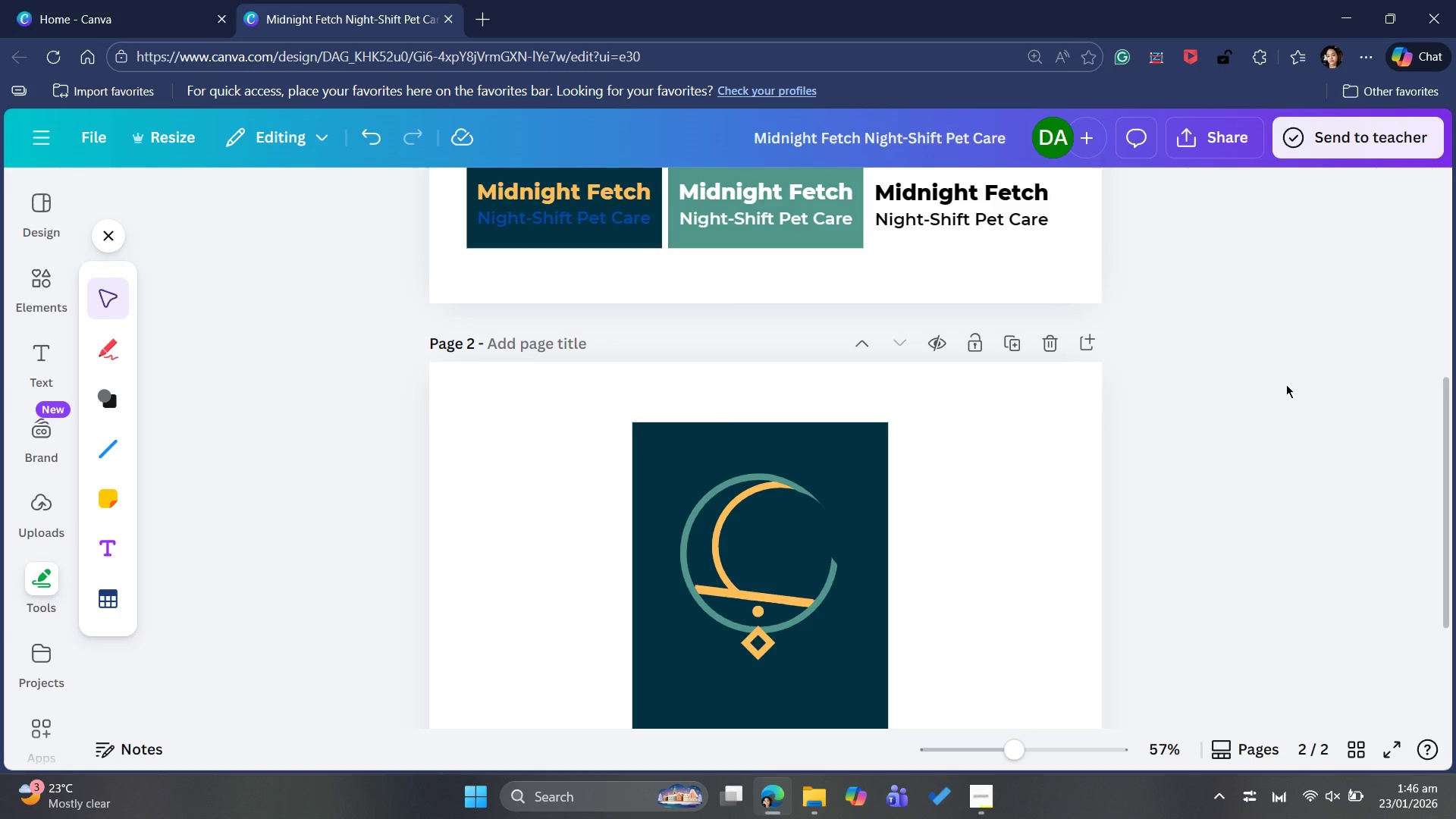 
wait(9.09)
 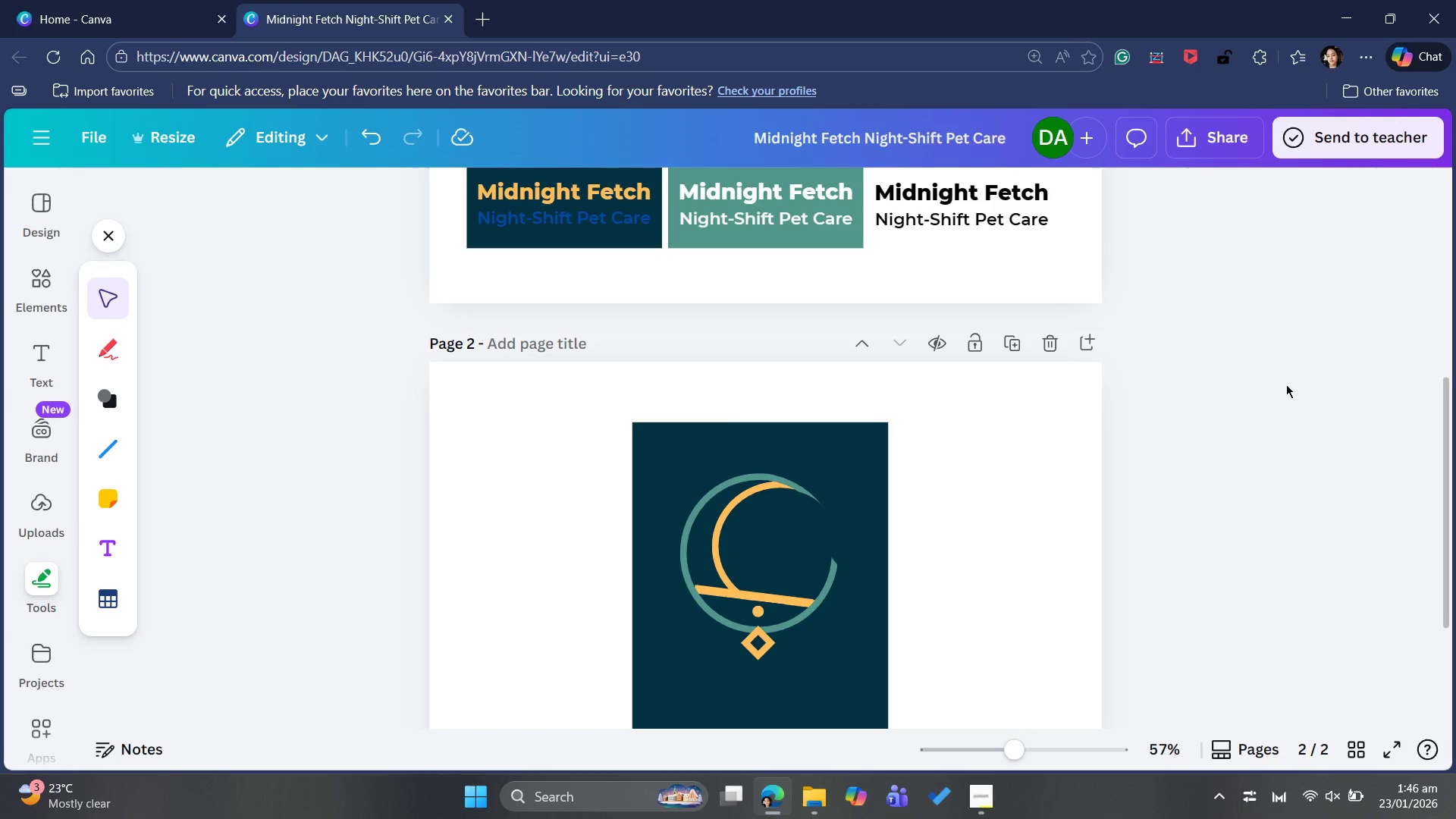 
left_click([560, 196])
 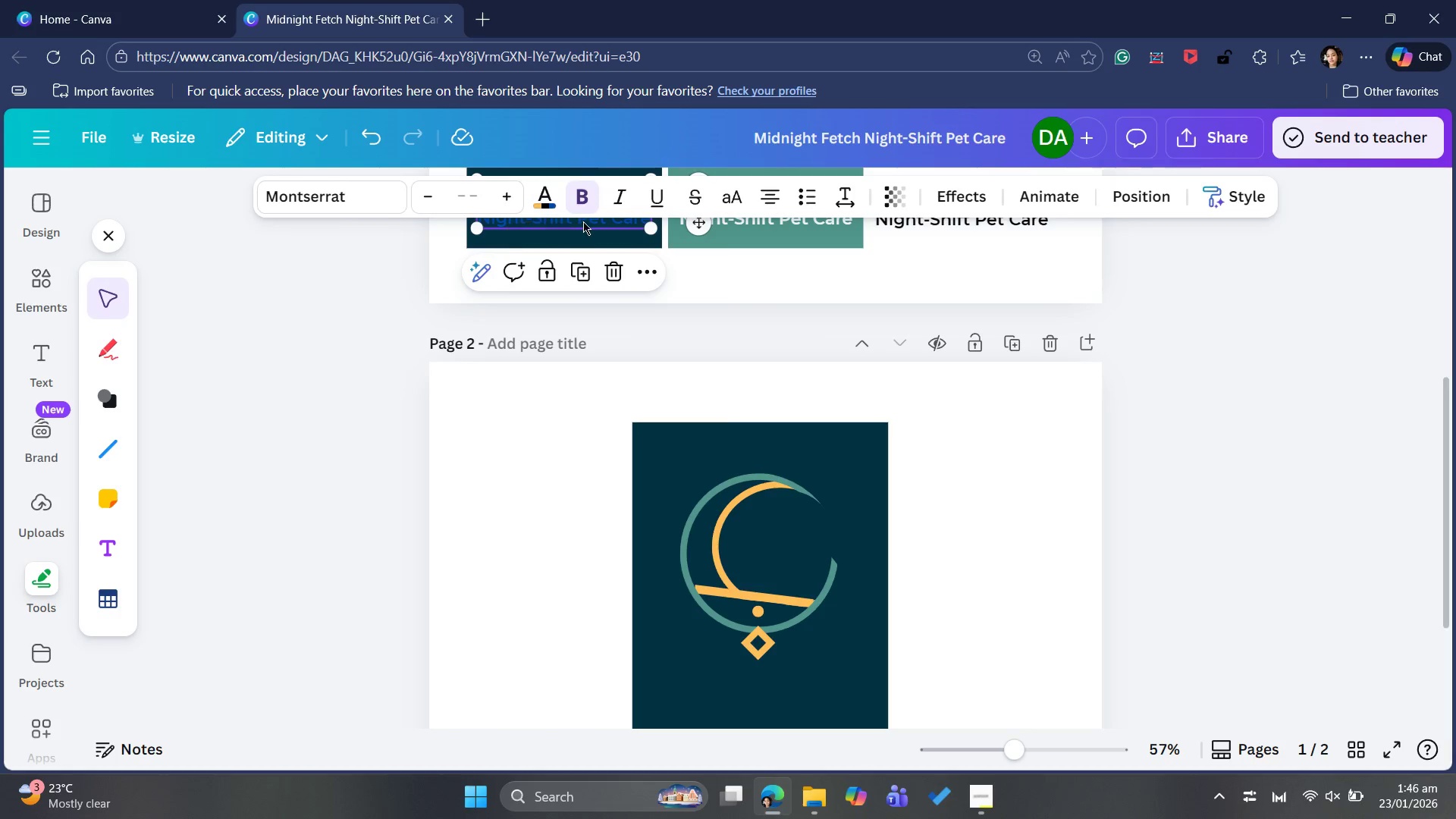 
key(Control+C)
 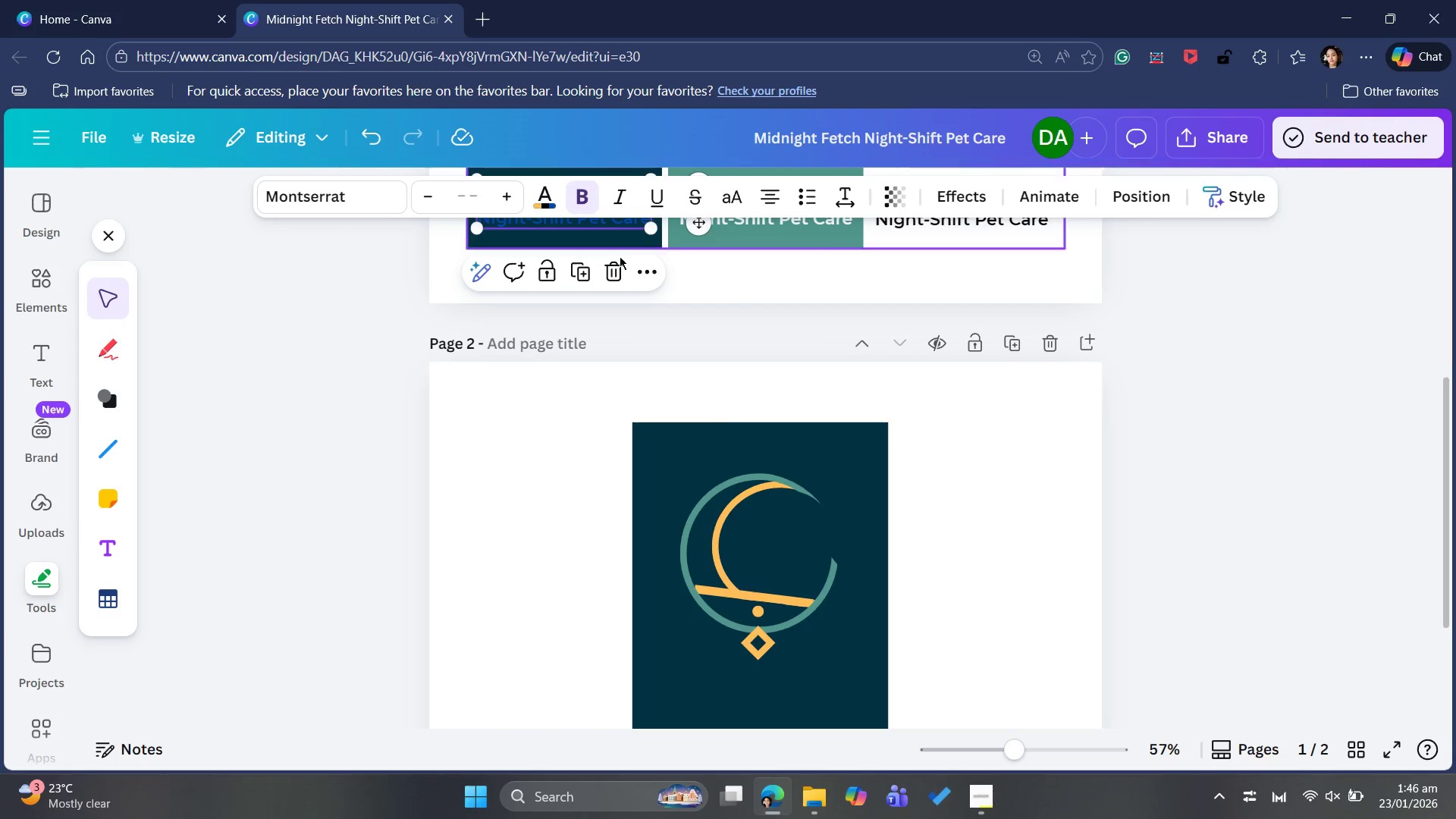 
scroll: coordinate [693, 350], scroll_direction: down, amount: 4.0
 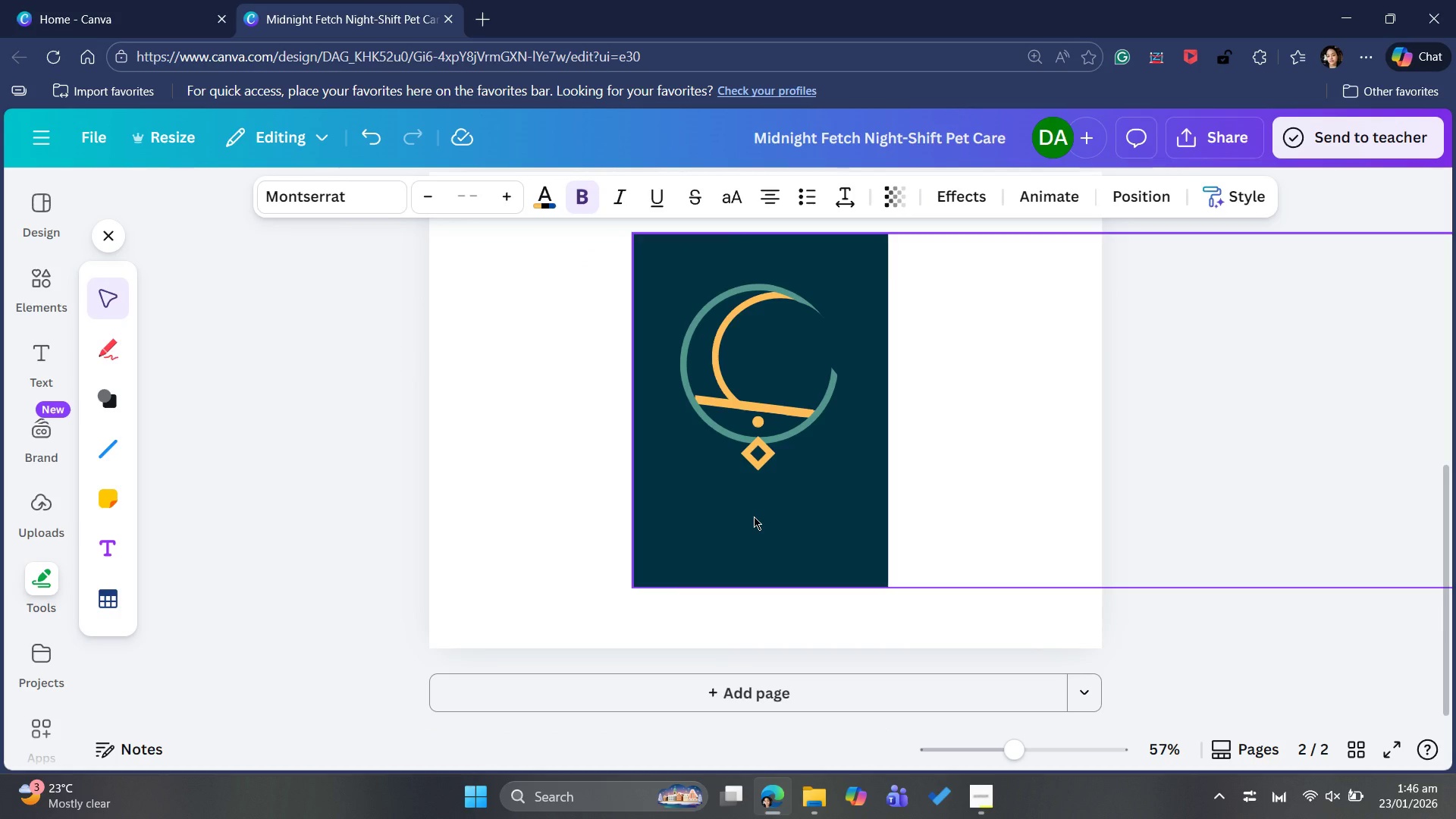 
key(Control+V)
 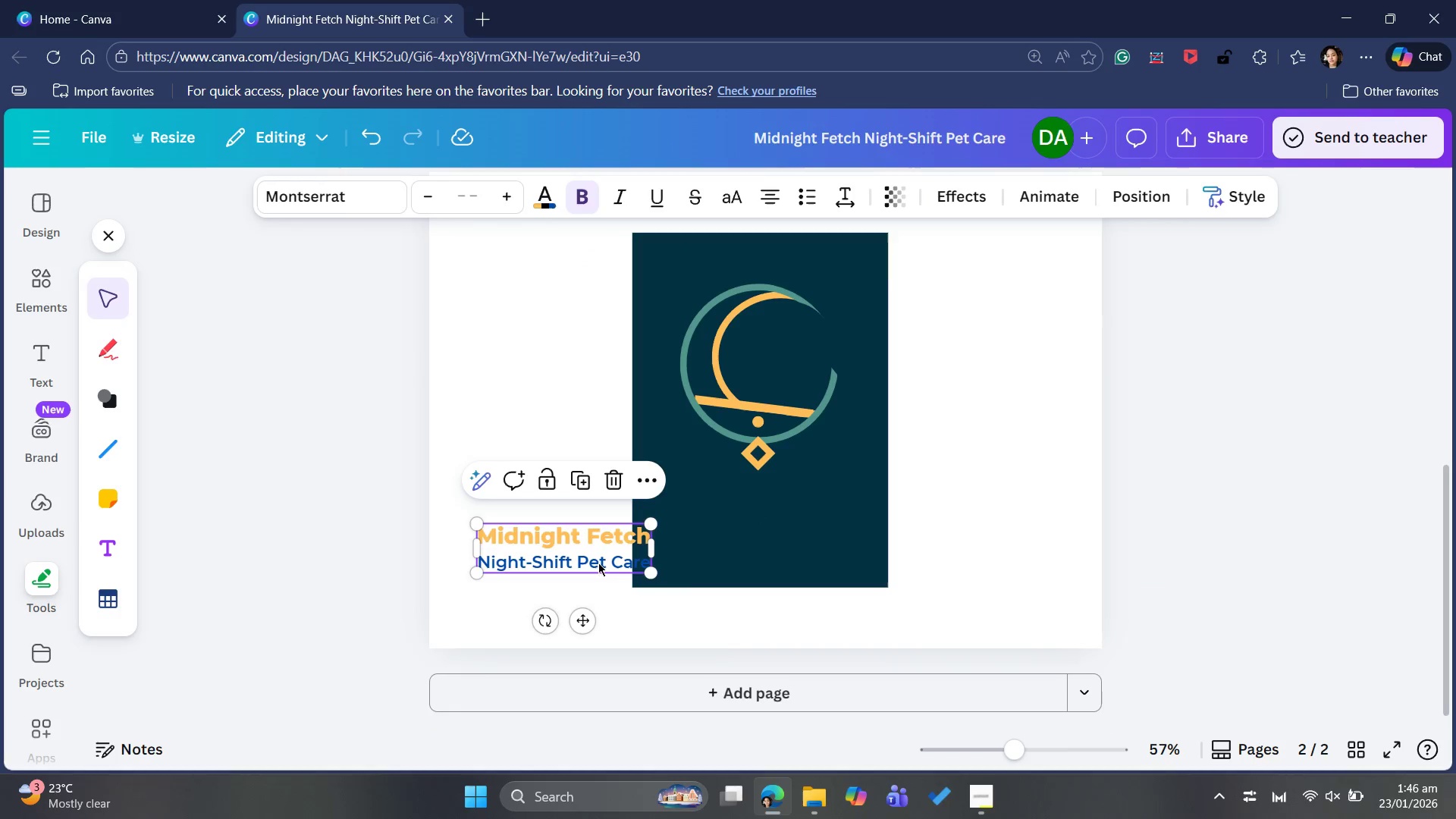 
left_click_drag(start_coordinate=[593, 557], to_coordinate=[794, 536])
 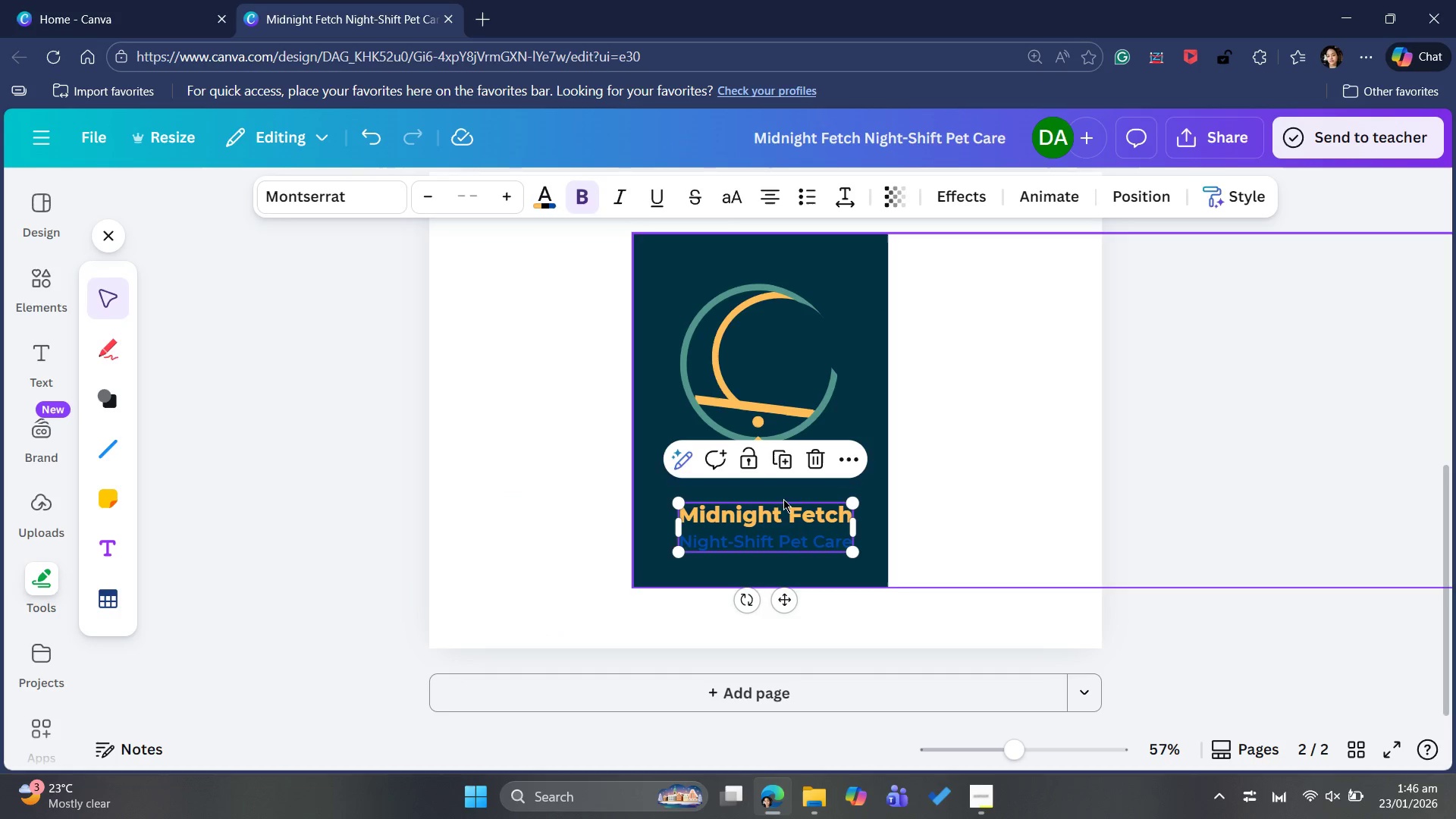 
left_click_drag(start_coordinate=[799, 527], to_coordinate=[795, 520])
 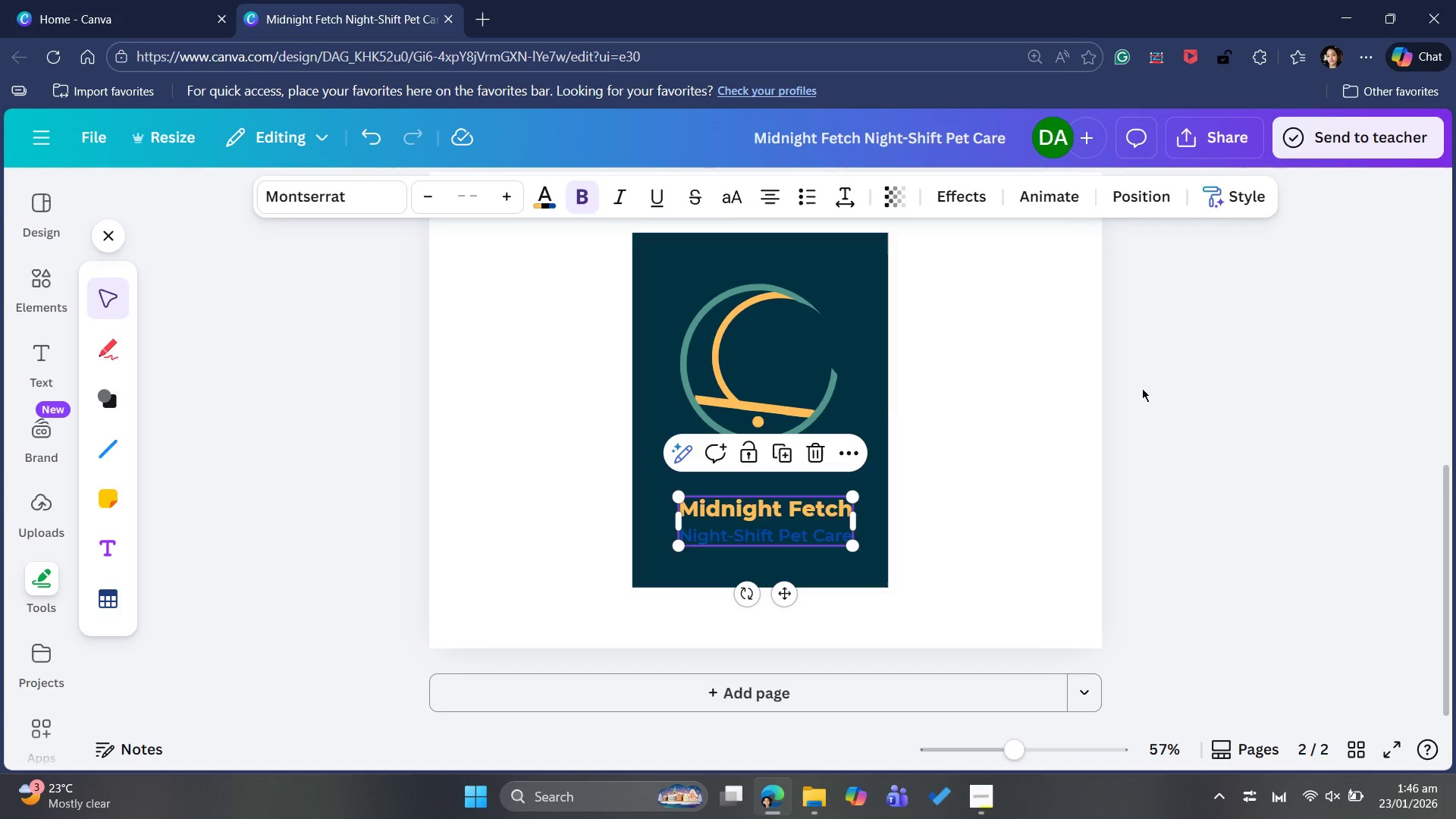 
left_click([1188, 405])
 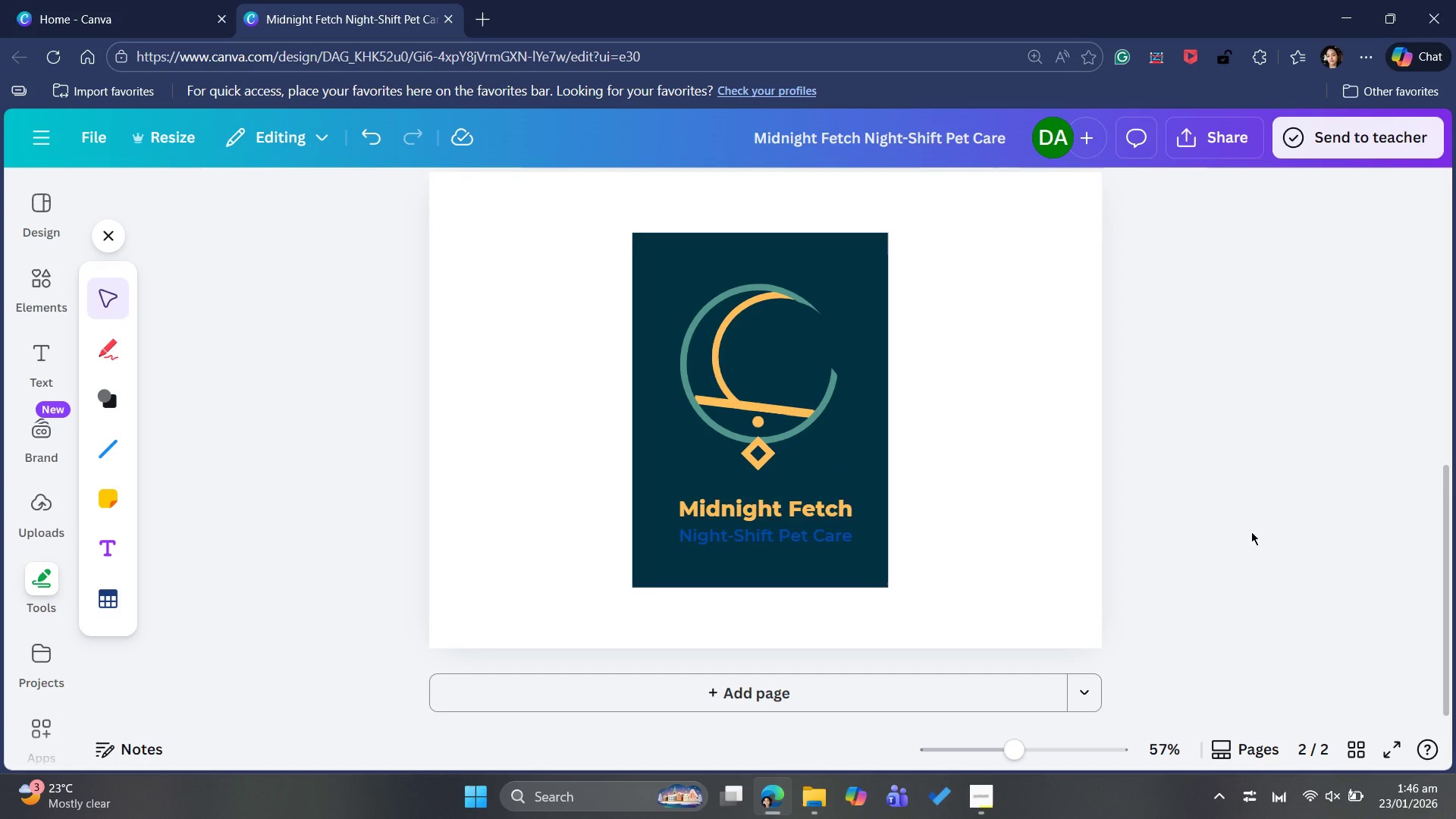 
scroll: coordinate [1250, 530], scroll_direction: up, amount: 4.0
 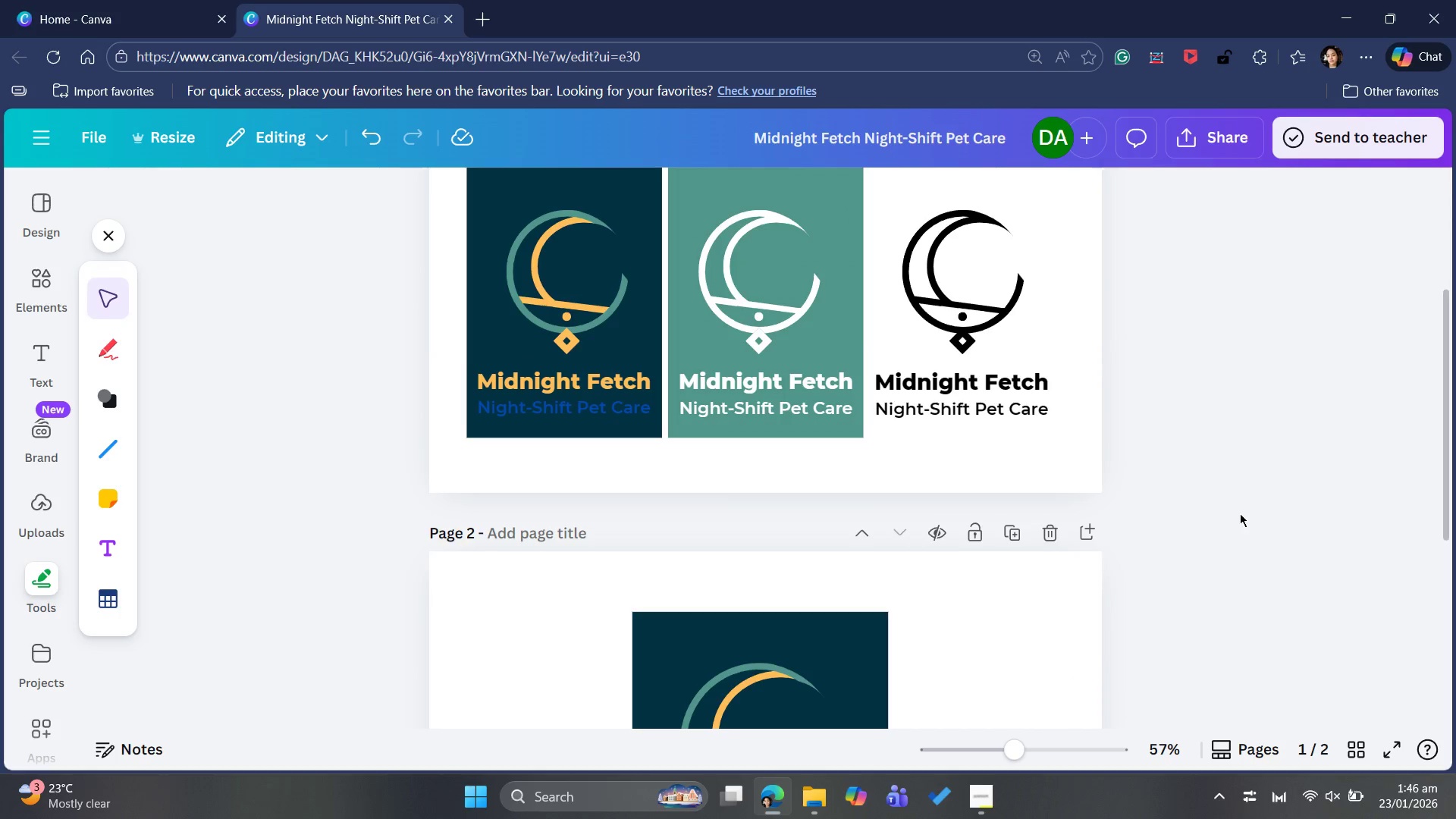 
scroll: coordinate [1227, 499], scroll_direction: down, amount: 9.0
 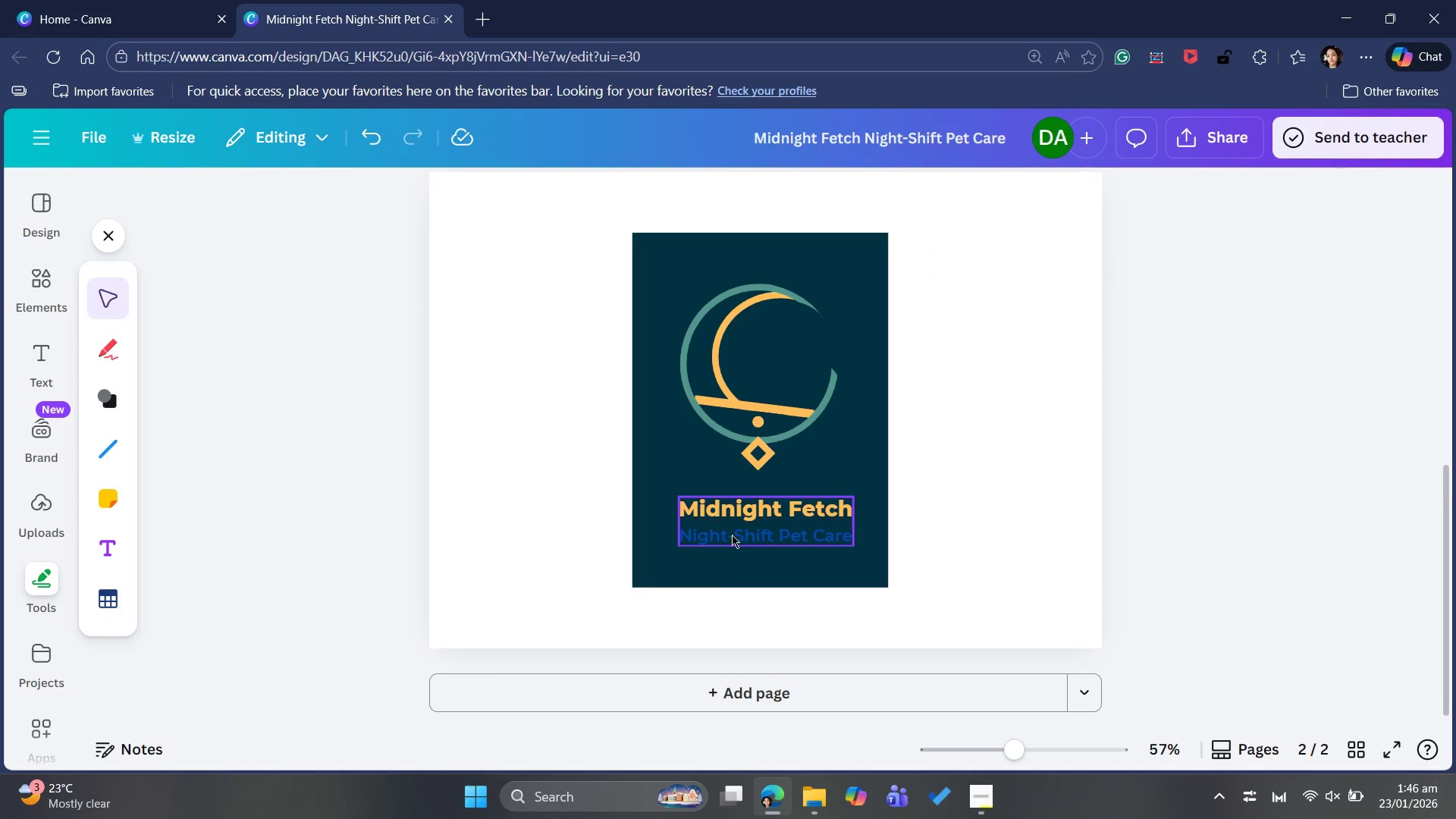 
left_click([746, 538])
 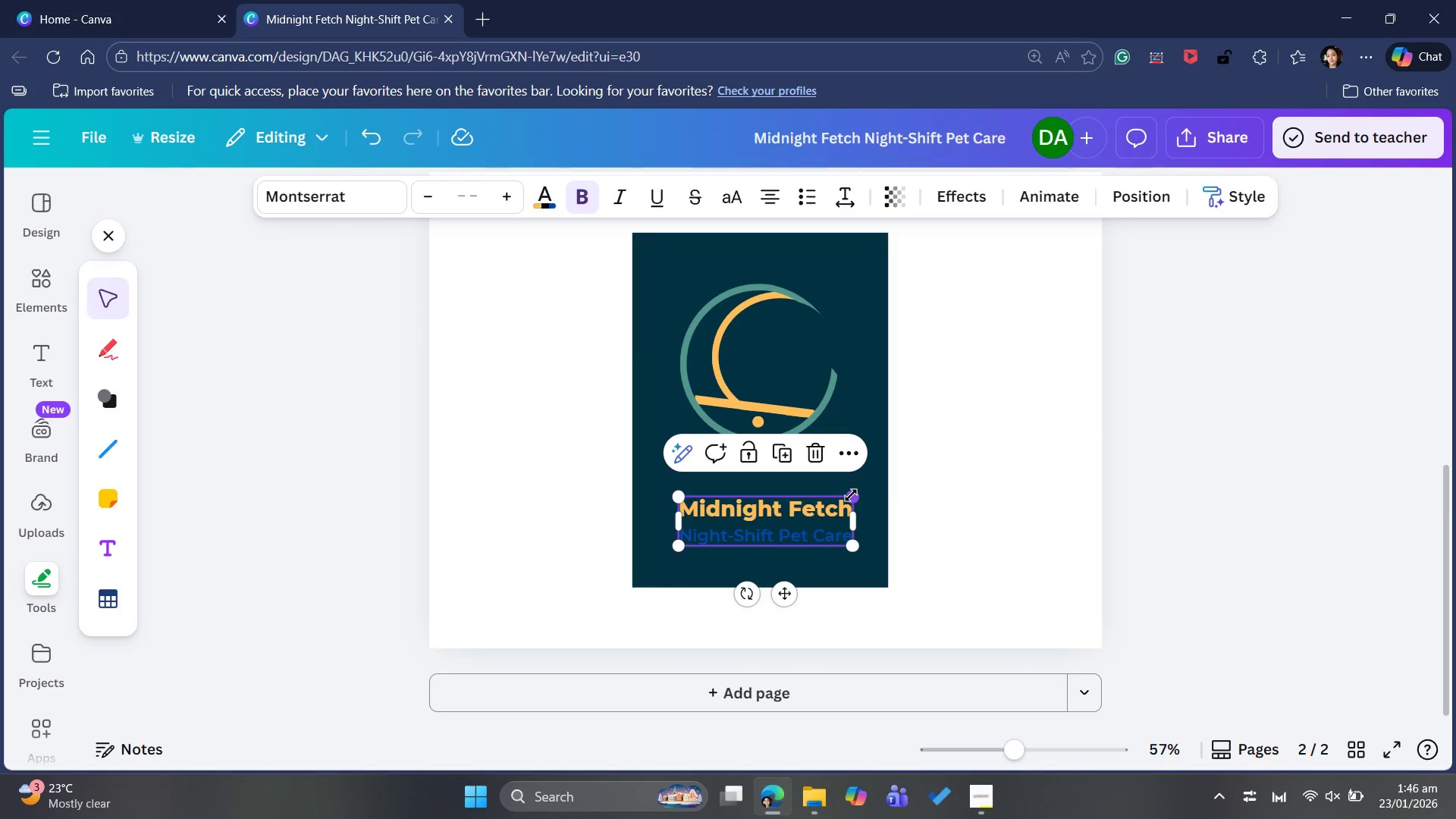 
left_click_drag(start_coordinate=[851, 494], to_coordinate=[874, 488])
 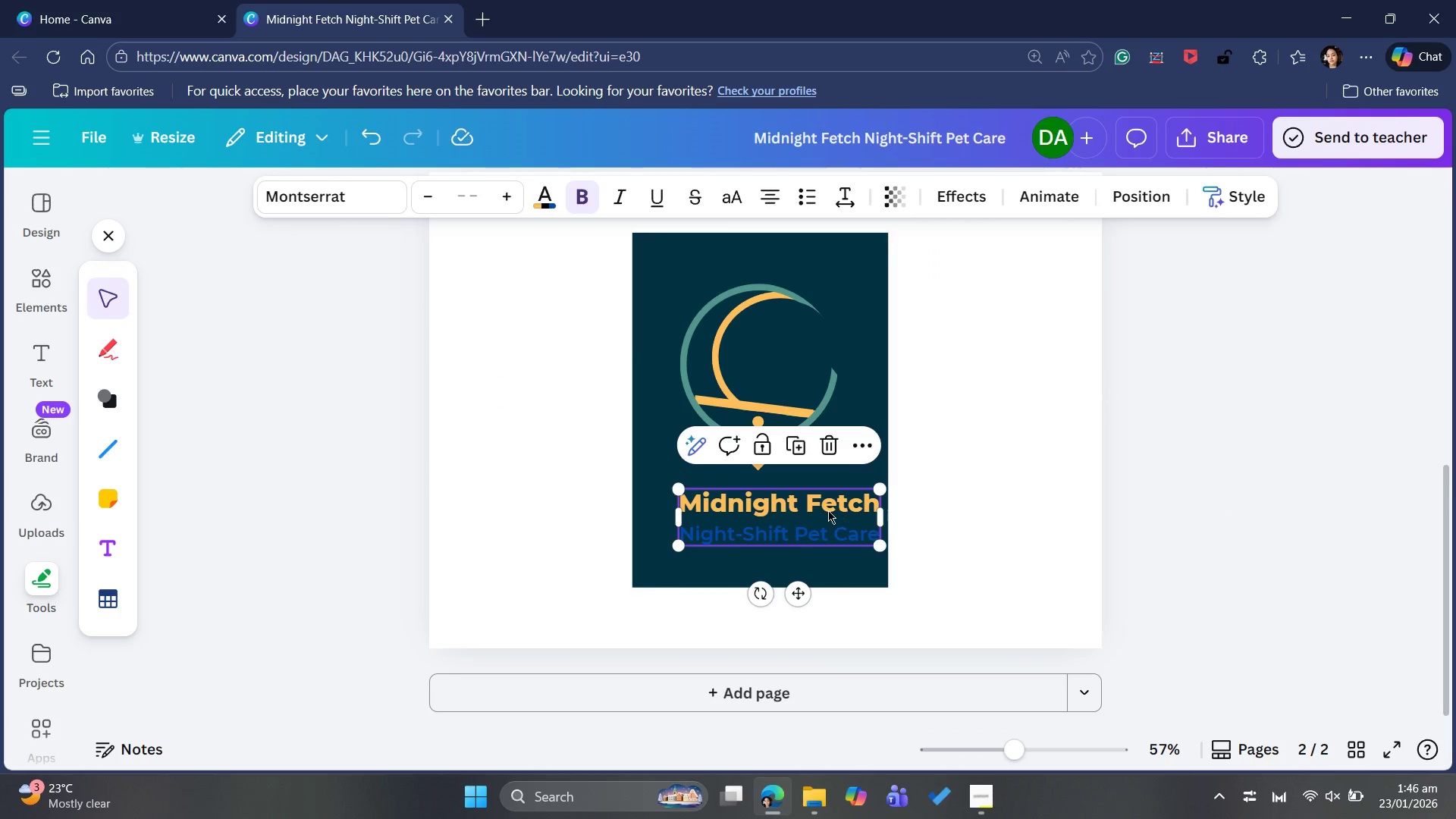 
left_click_drag(start_coordinate=[826, 510], to_coordinate=[808, 510])
 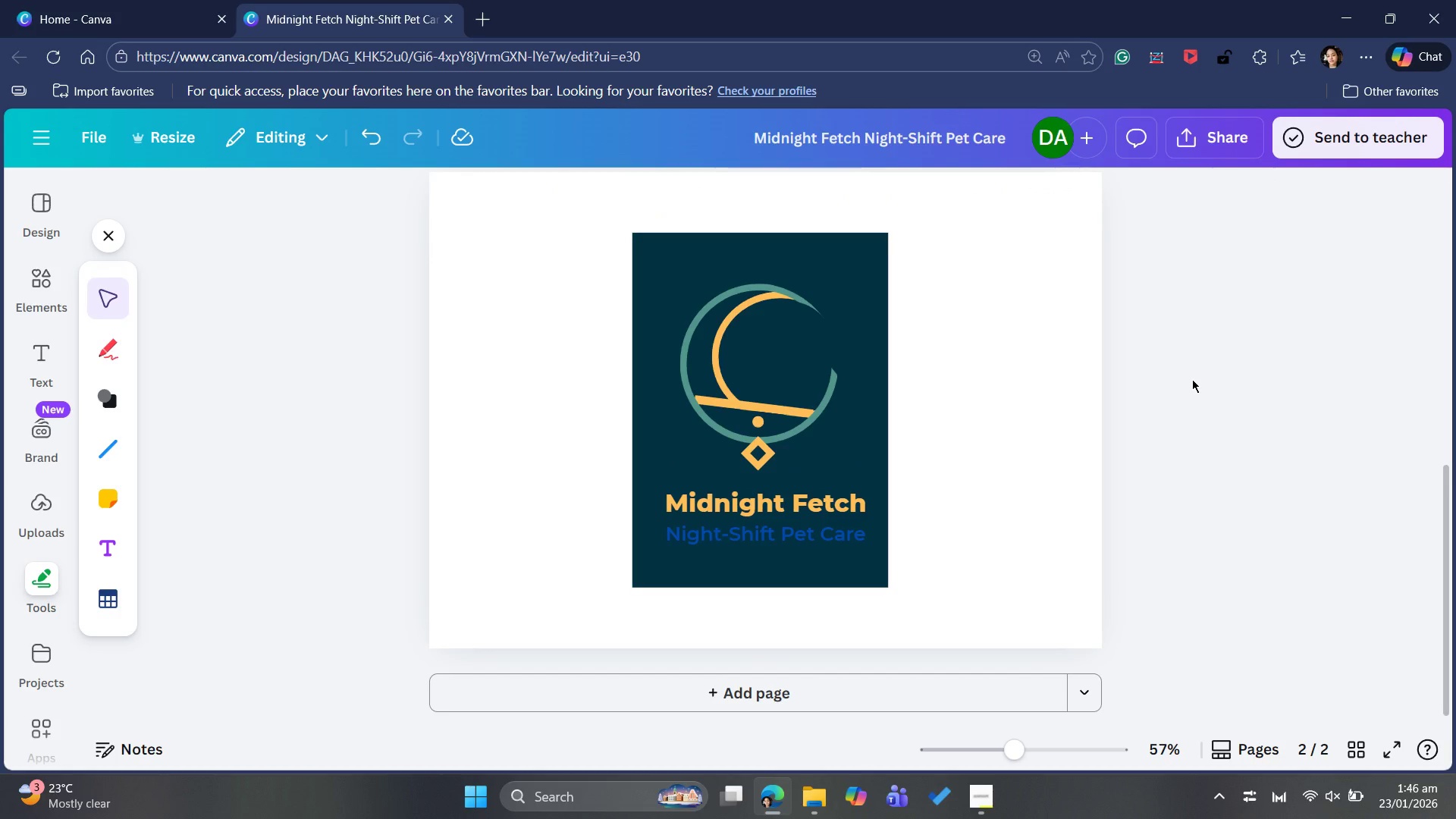 
scroll: coordinate [1186, 378], scroll_direction: up, amount: 4.0
 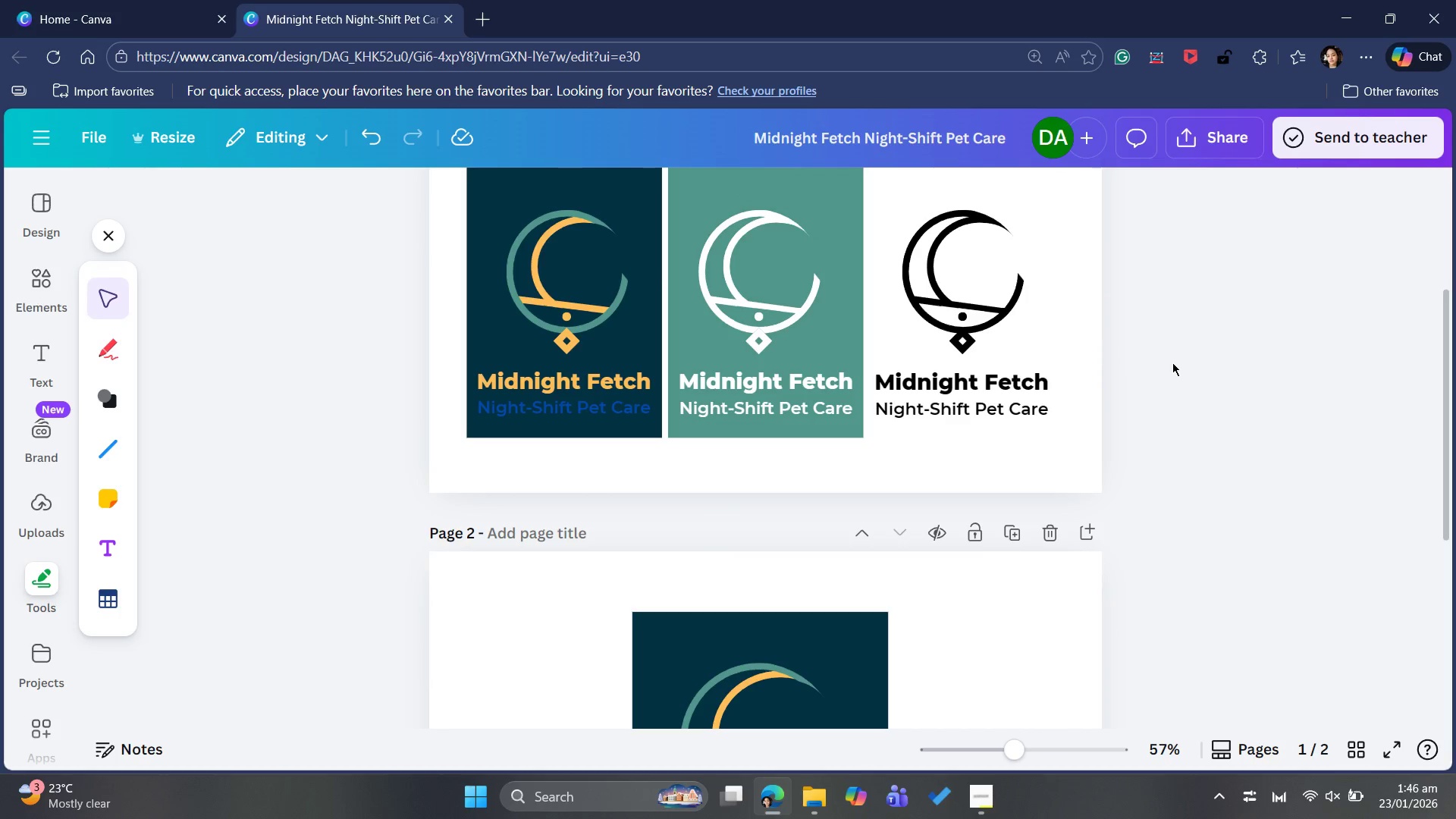 
scroll: coordinate [1172, 362], scroll_direction: down, amount: 4.0
 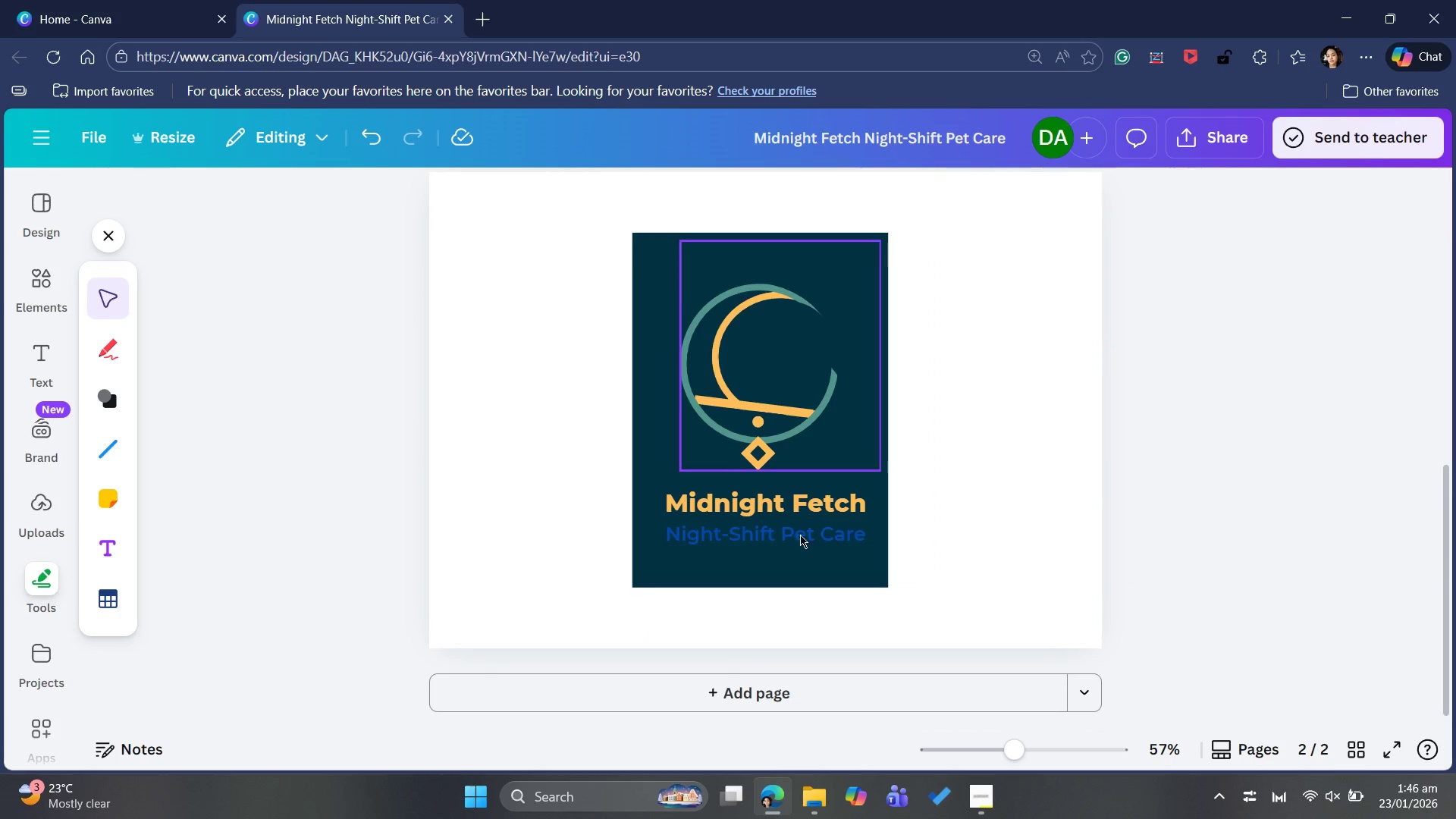 
wait(7.02)
 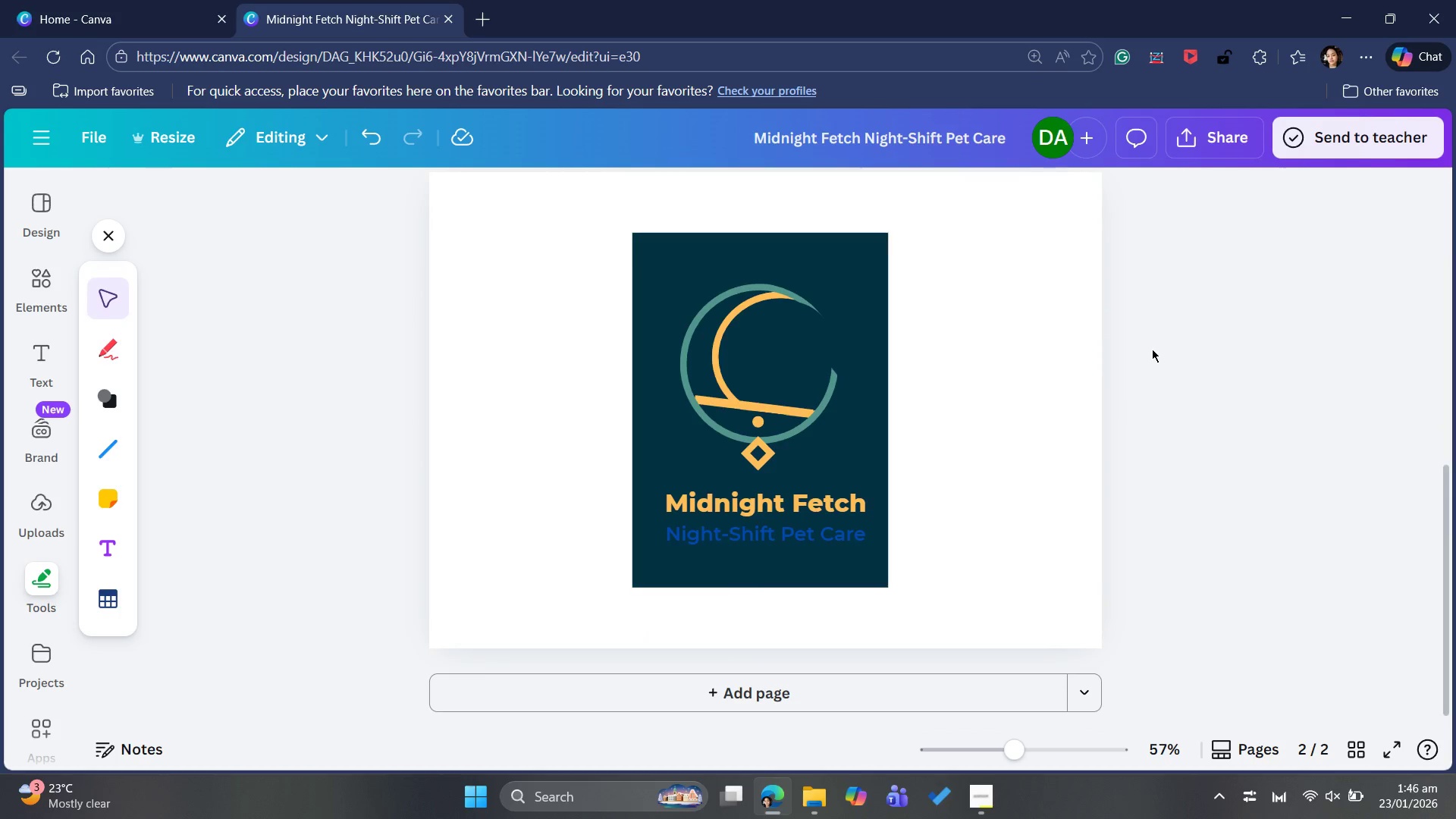 
left_click([454, 497])
 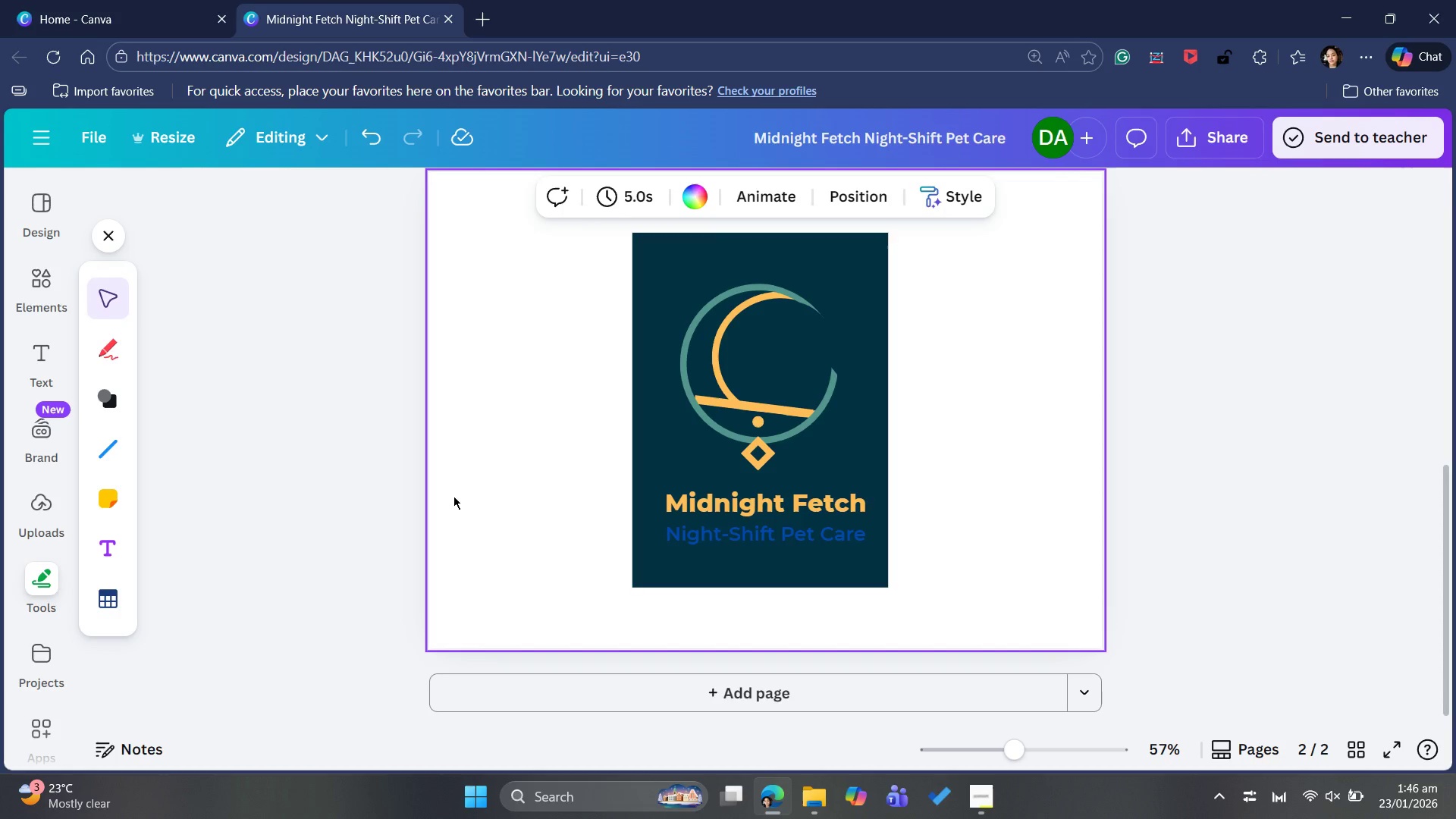 
right_click([453, 496])
 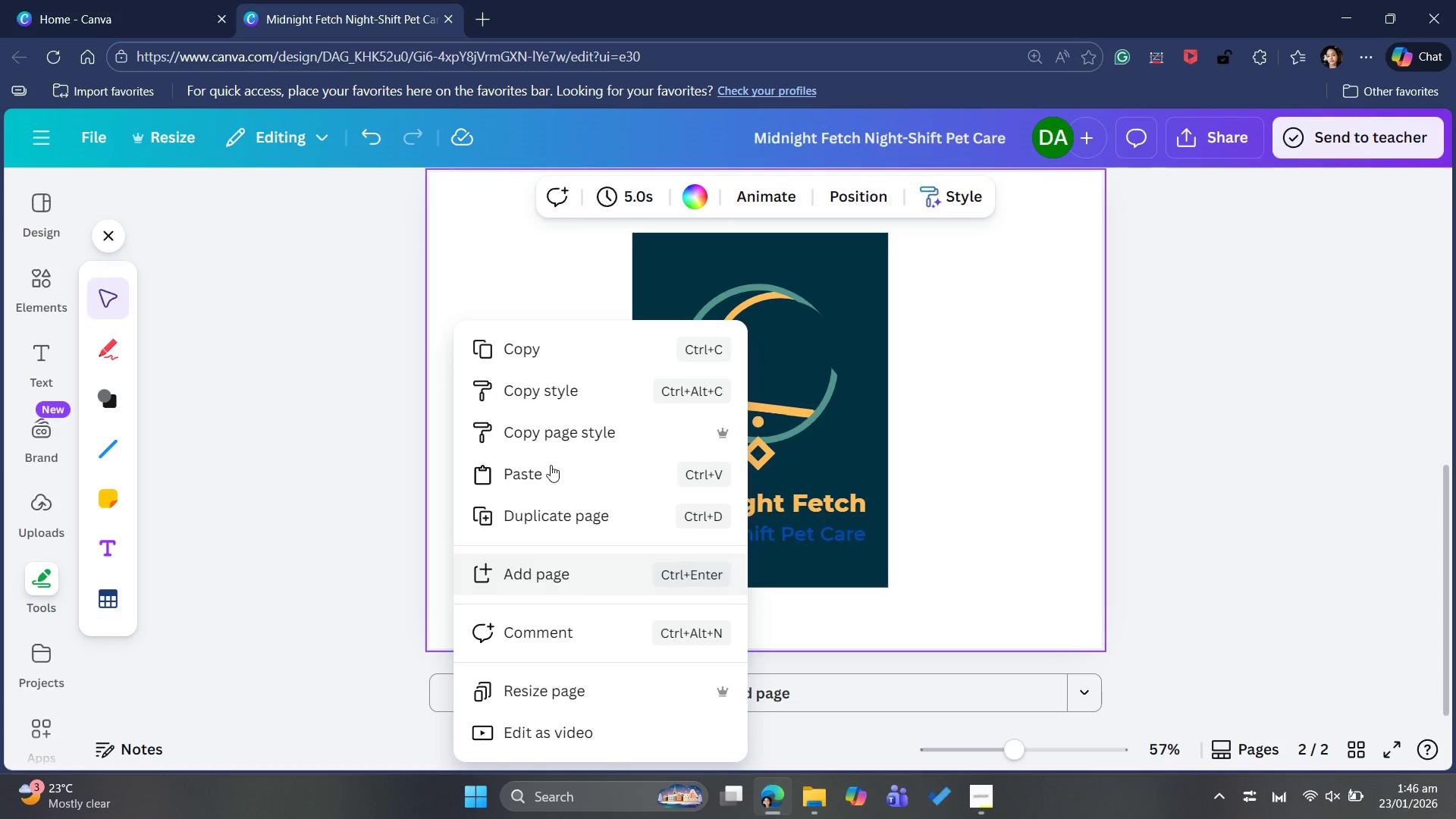 
left_click([557, 517])
 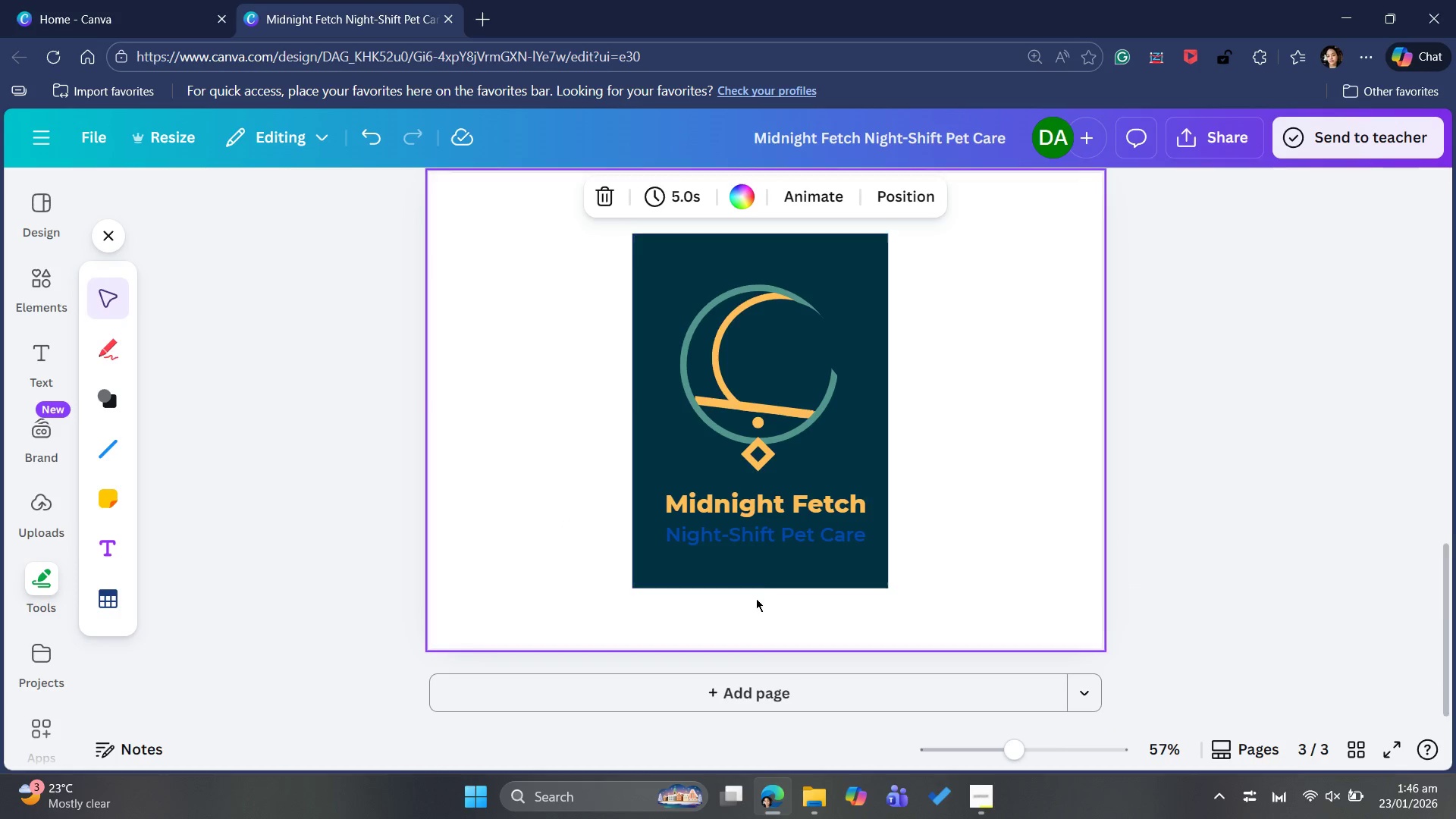 
scroll: coordinate [755, 585], scroll_direction: up, amount: 3.0
 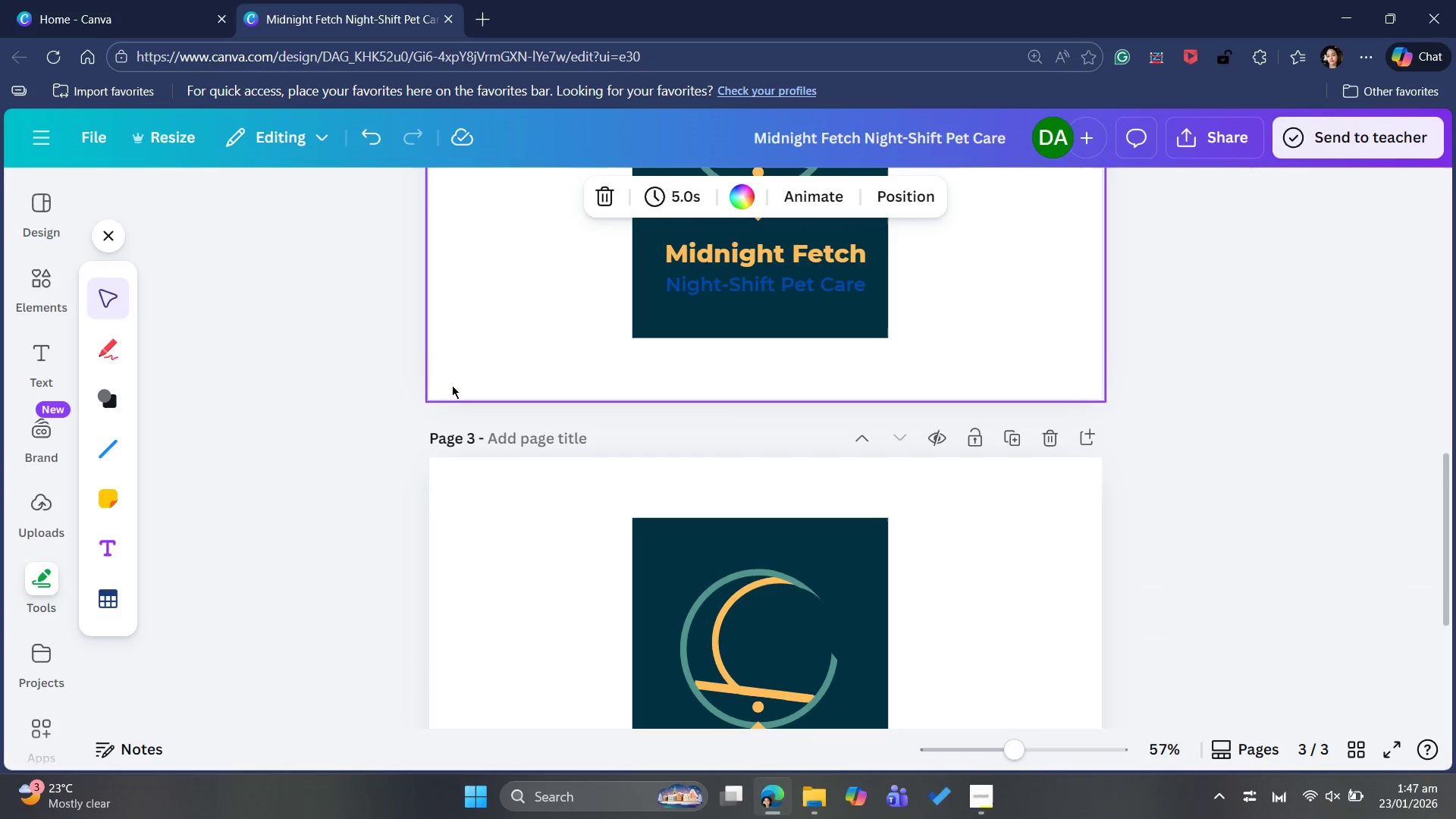 
wait(8.37)
 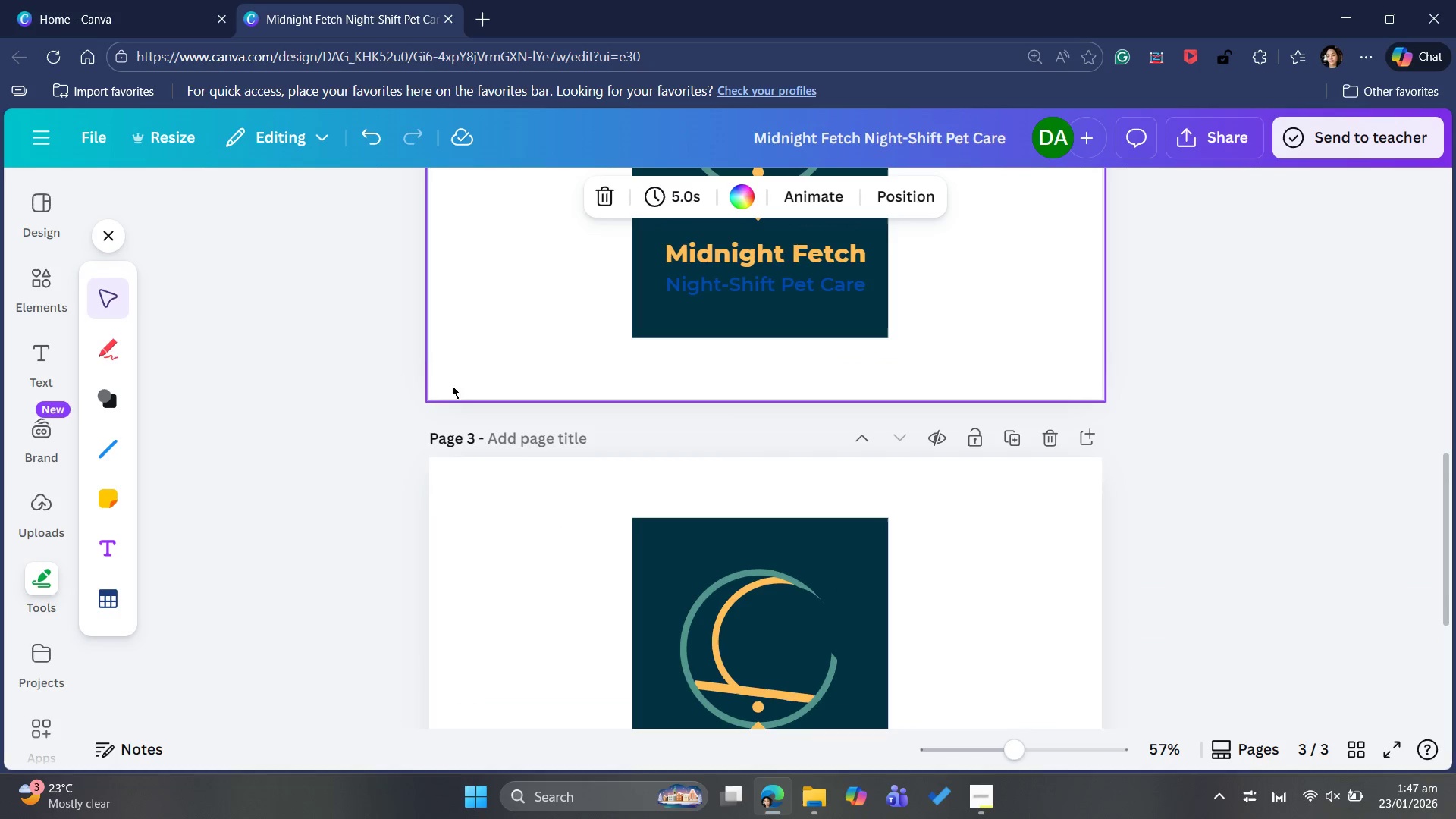 
left_click([639, 528])
 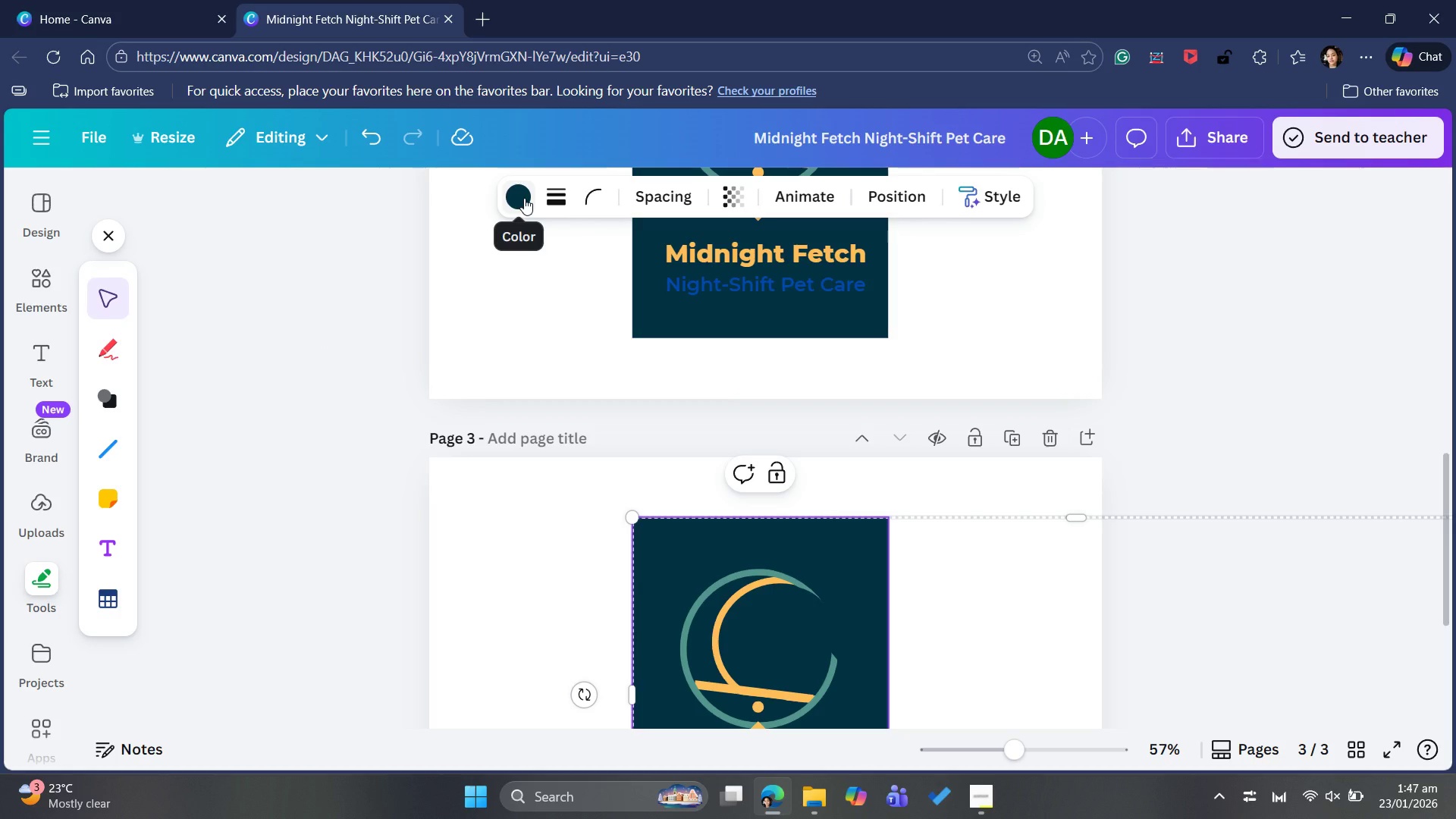 
left_click([524, 198])
 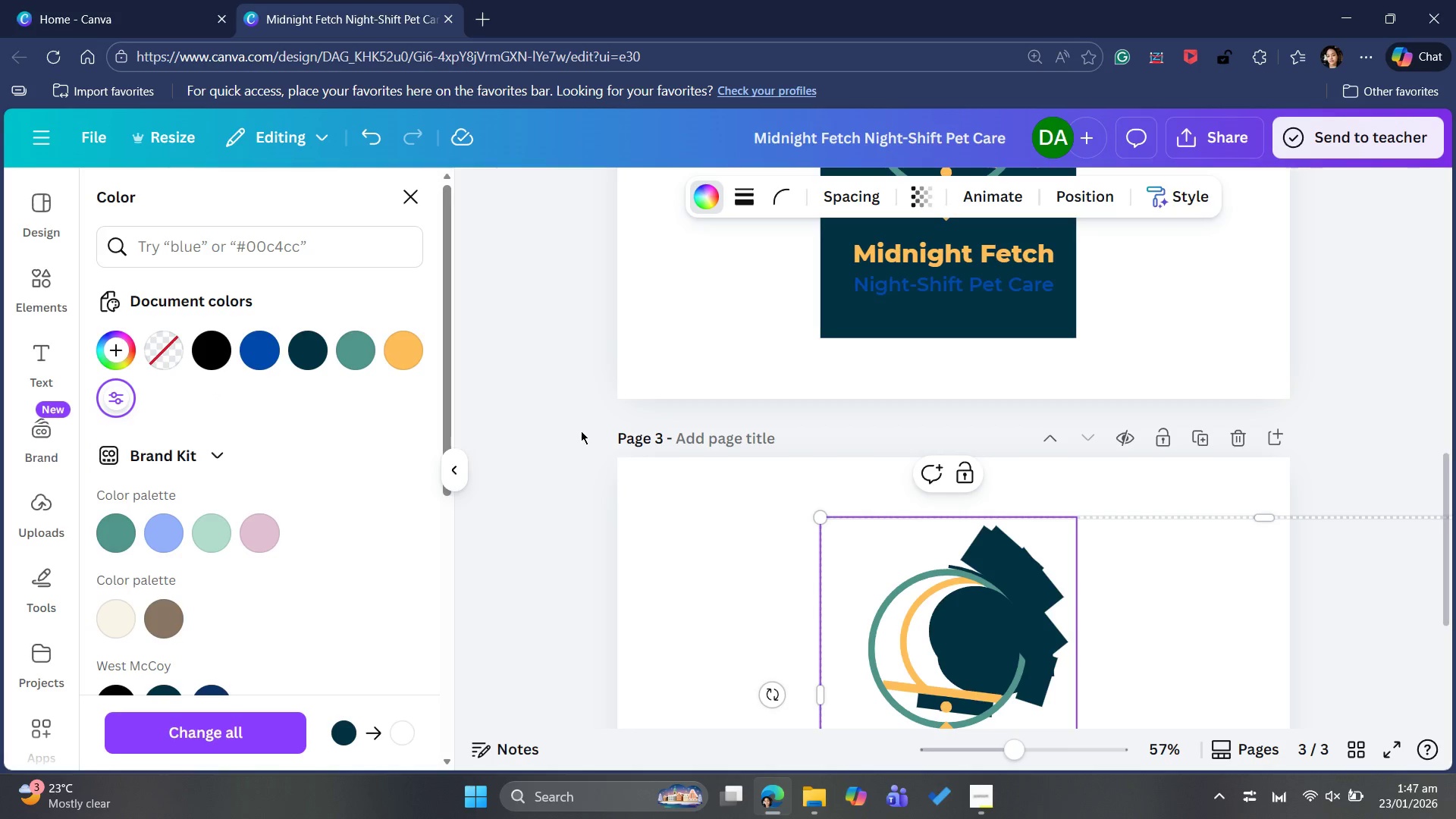 
left_click([350, 333])
 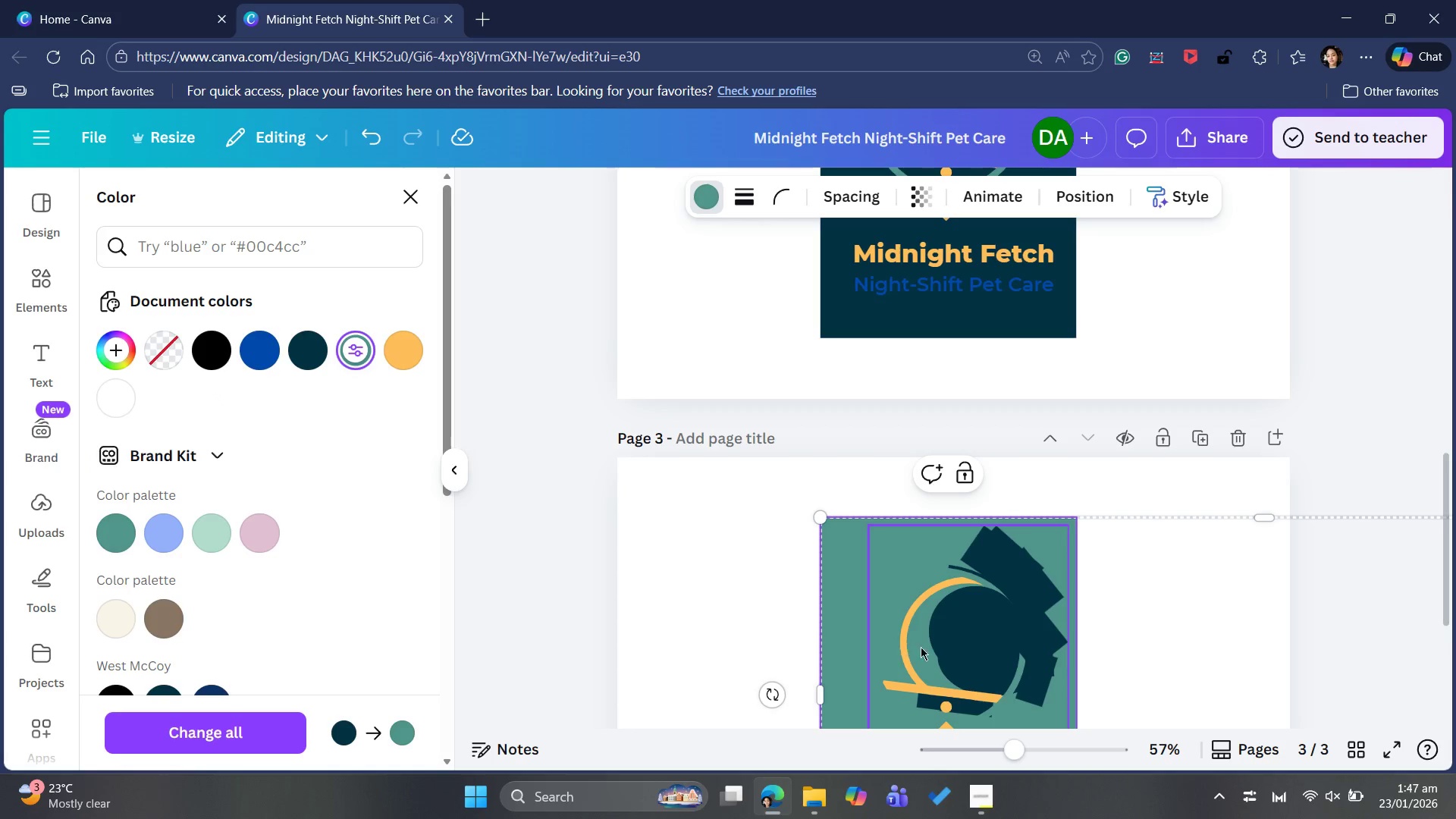 
left_click_drag(start_coordinate=[933, 644], to_coordinate=[932, 639])
 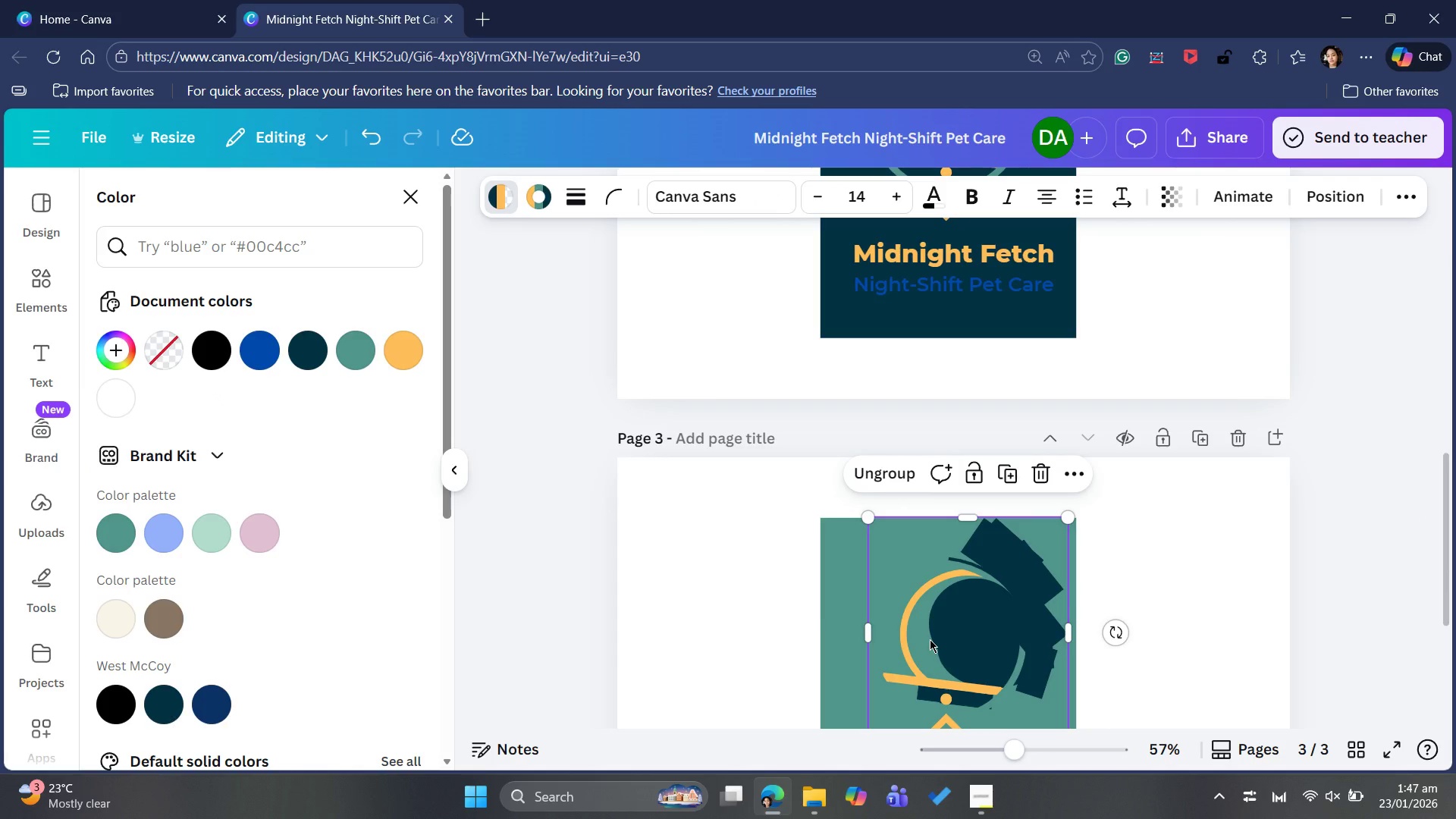 
key(Delete)
 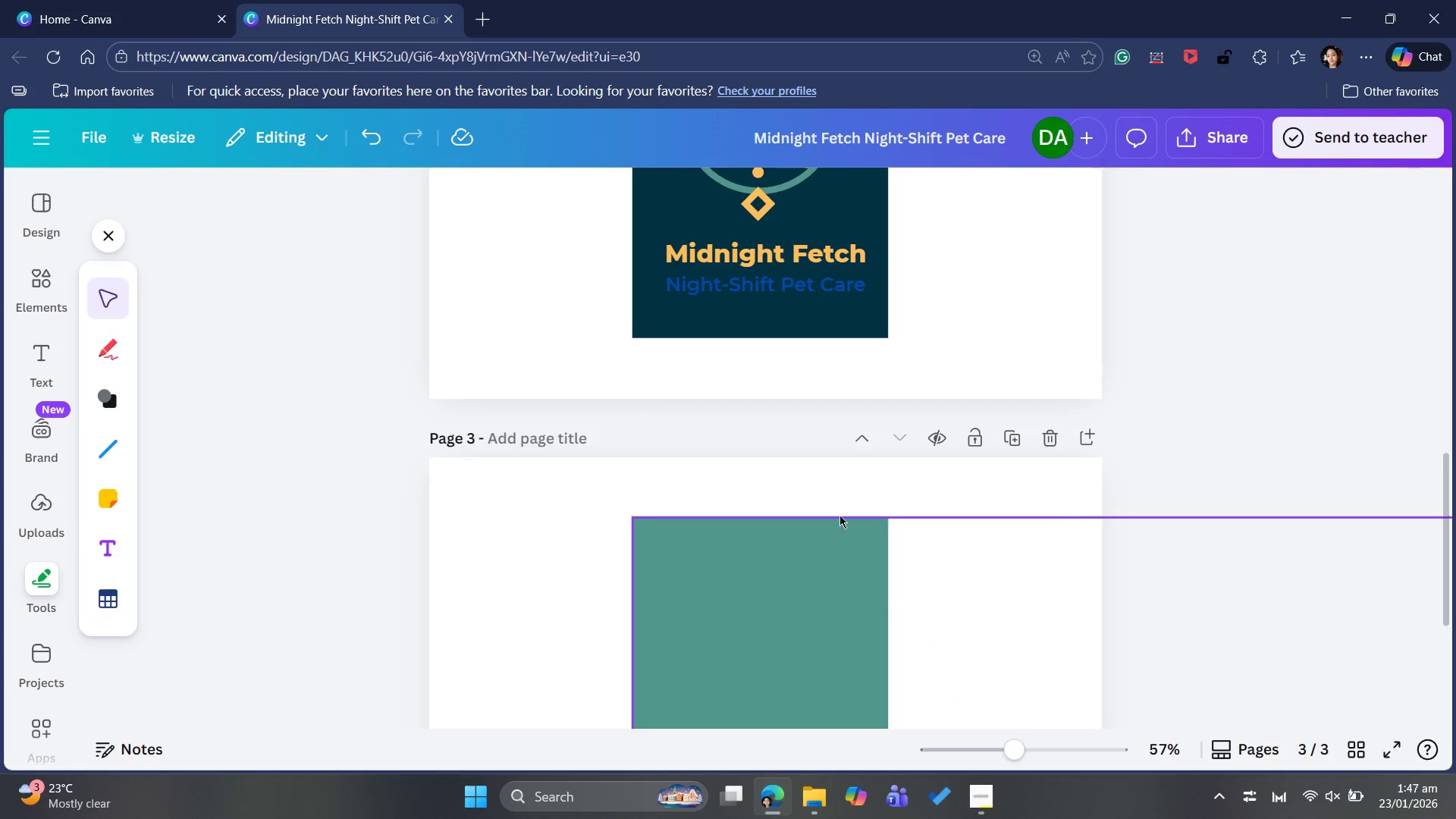 
scroll: coordinate [824, 490], scroll_direction: up, amount: 7.0
 